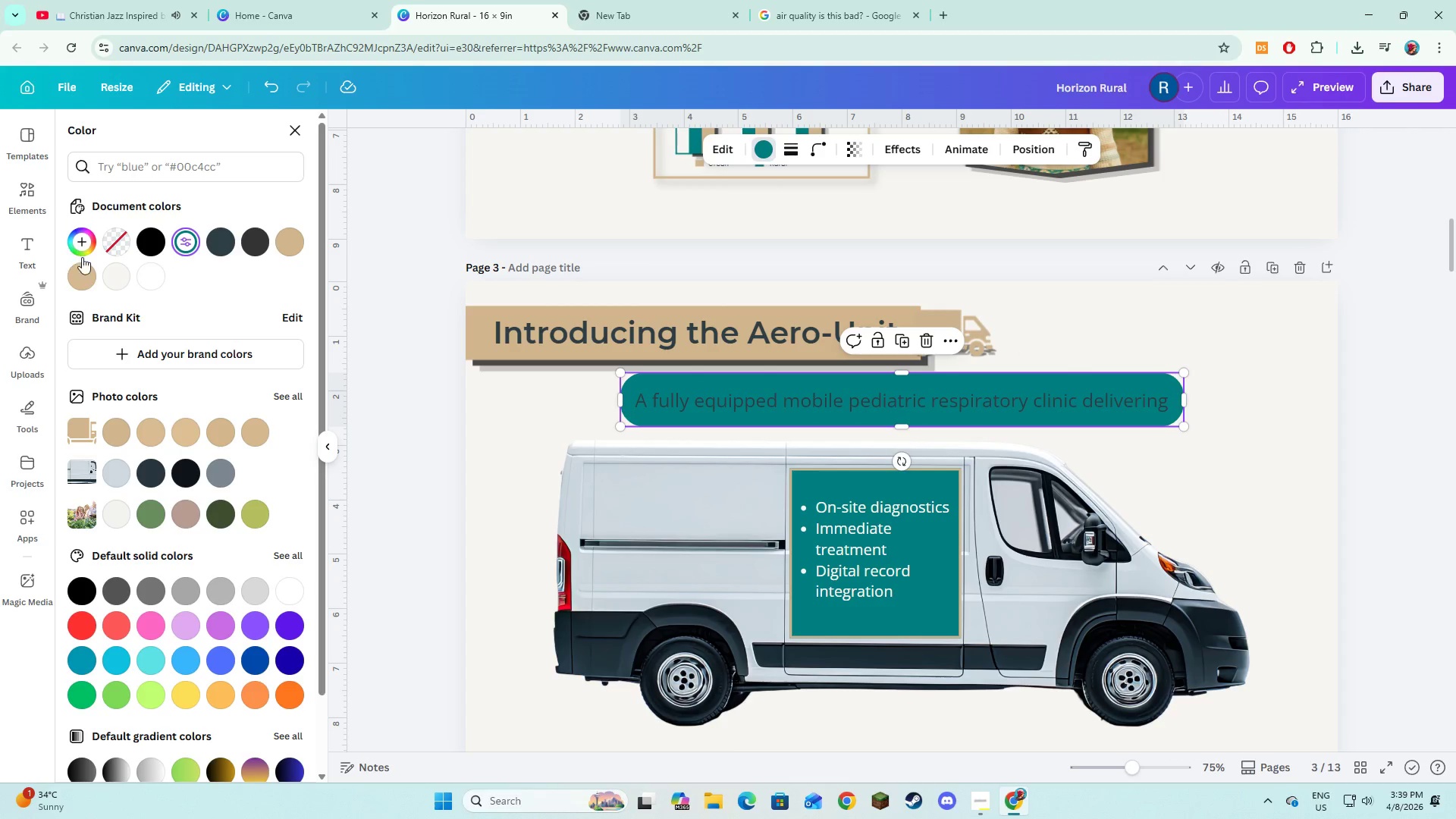 
left_click([109, 249])
 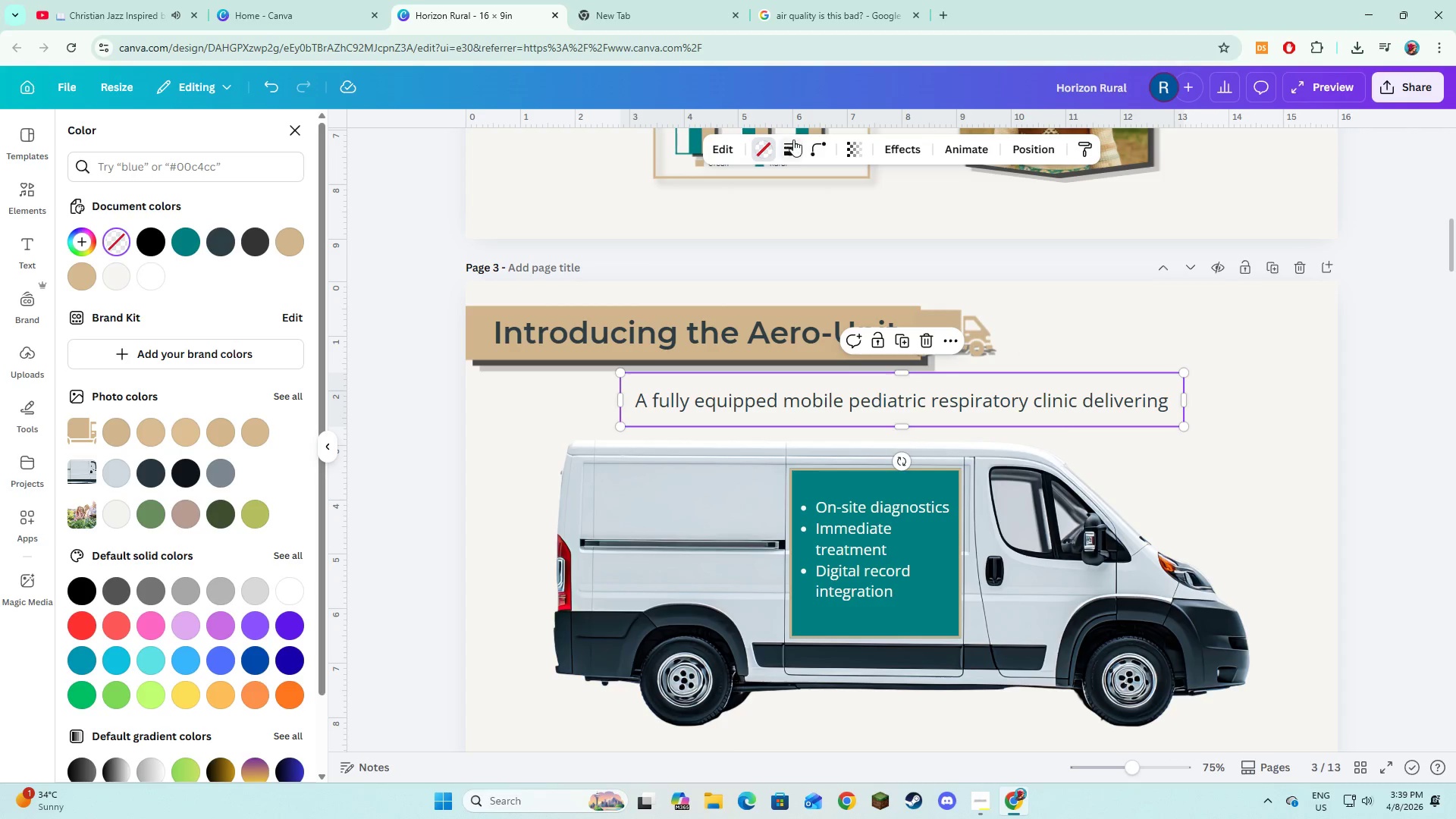 
left_click([793, 140])
 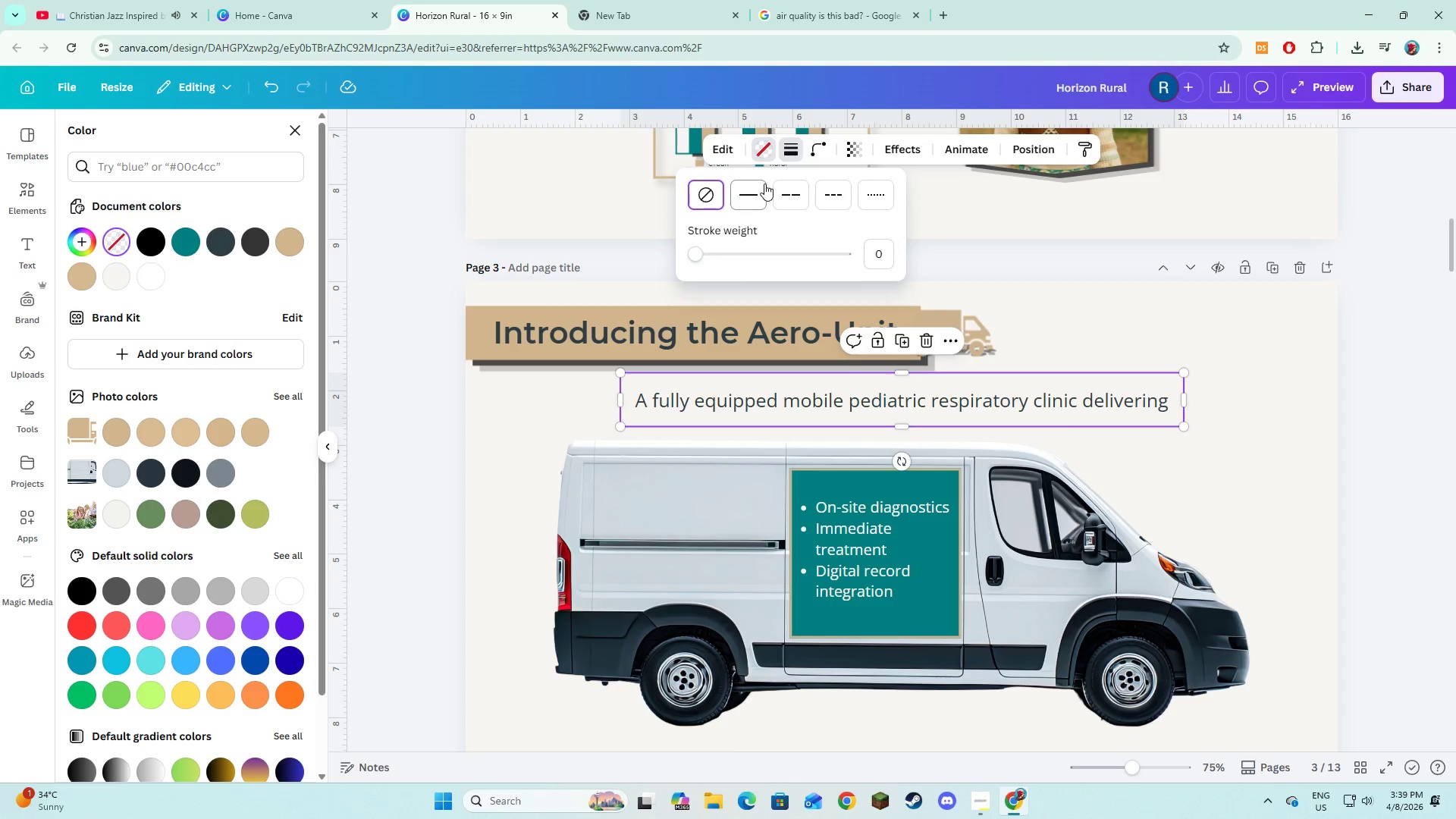 
left_click([761, 191])
 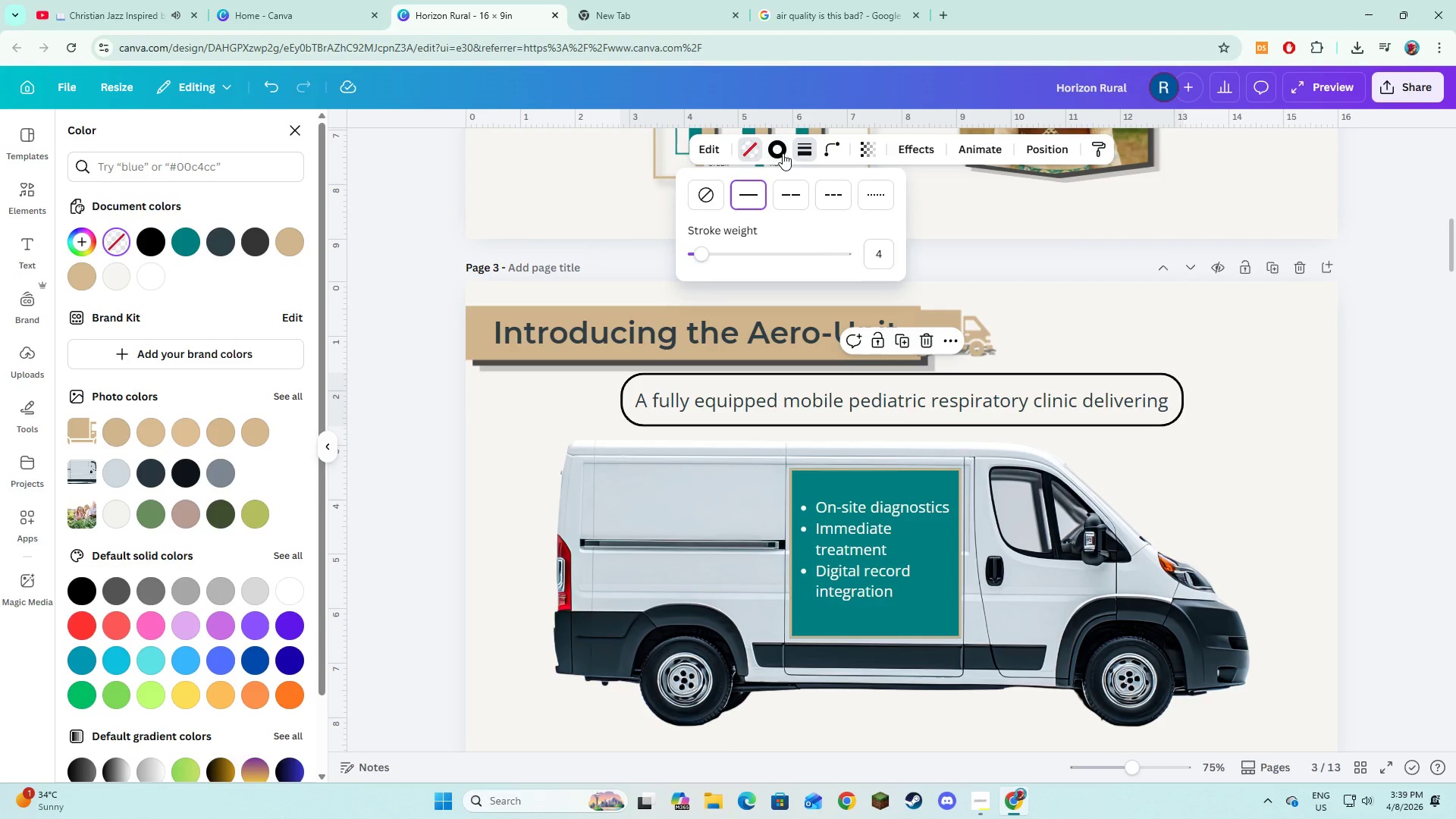 
left_click([782, 152])
 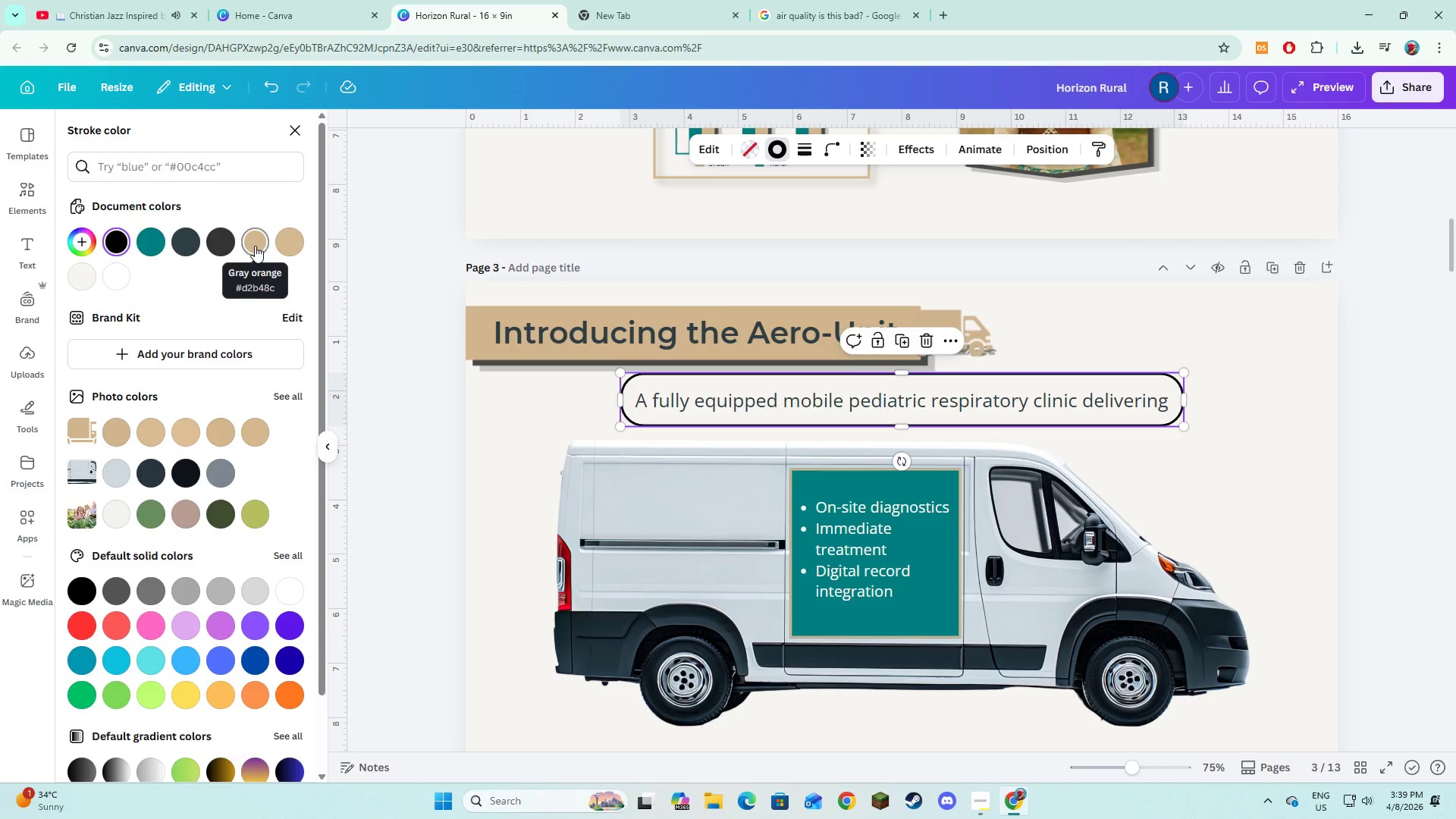 
left_click([255, 246])
 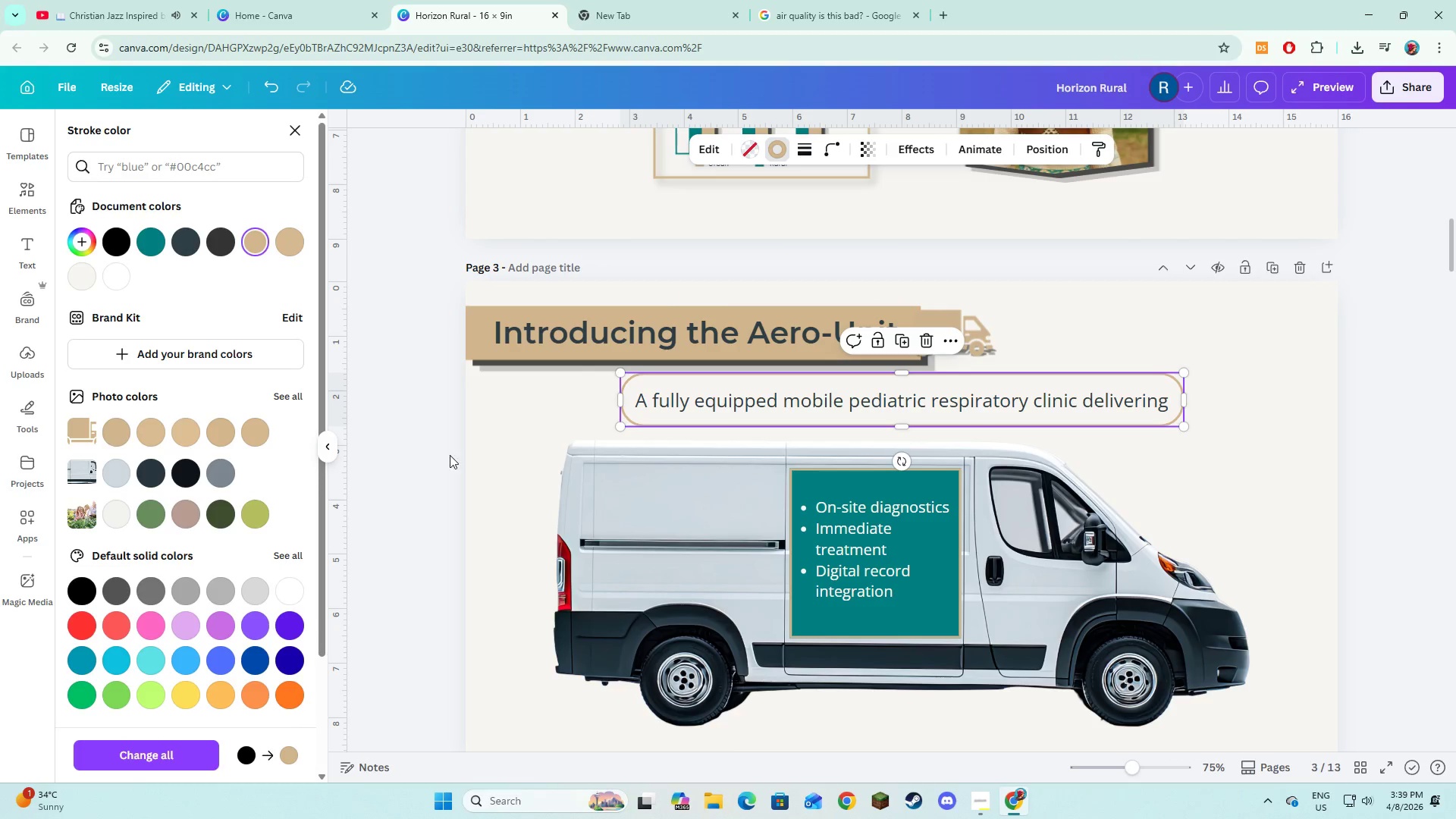 
left_click([511, 455])
 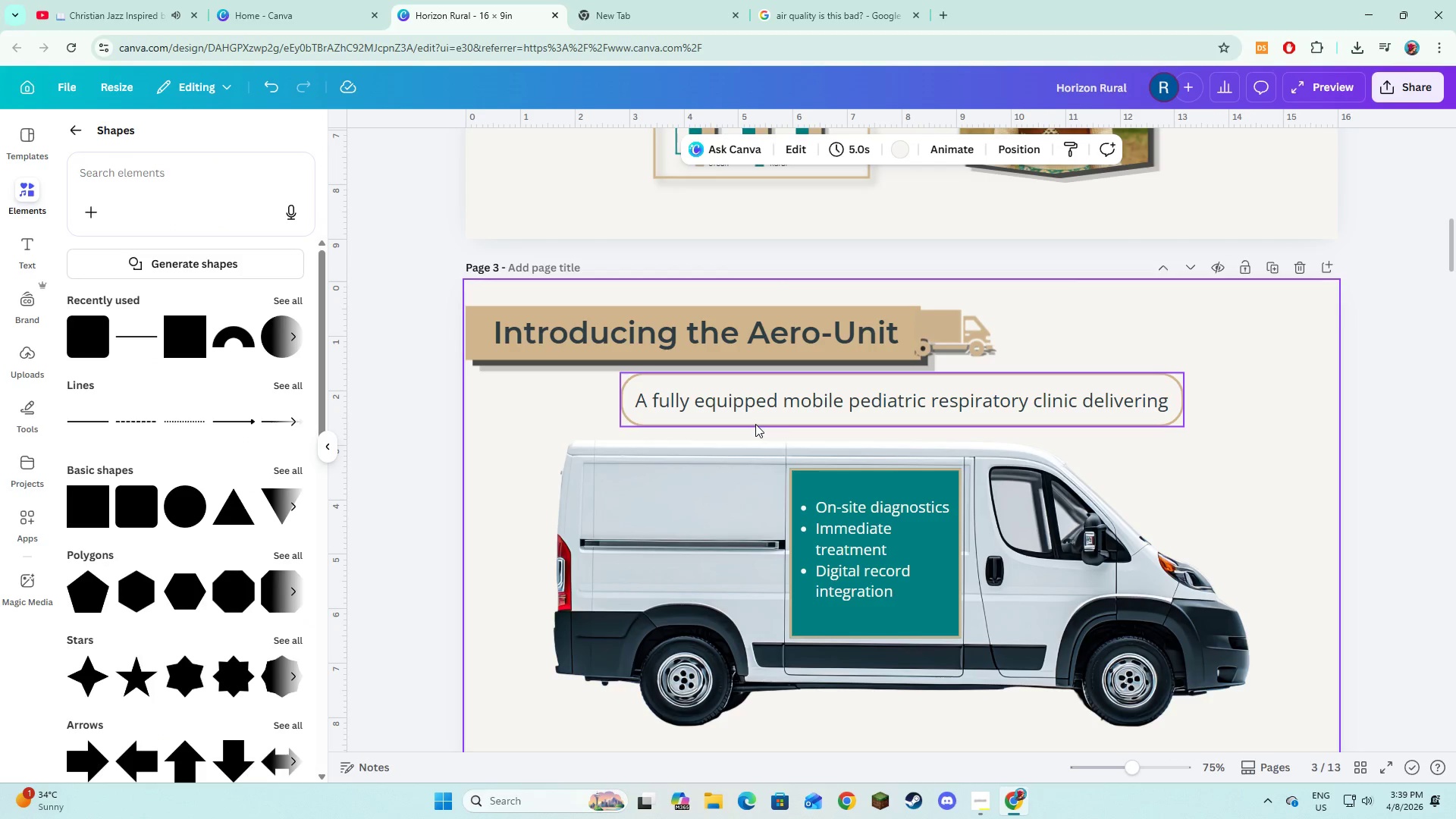 
left_click([755, 424])
 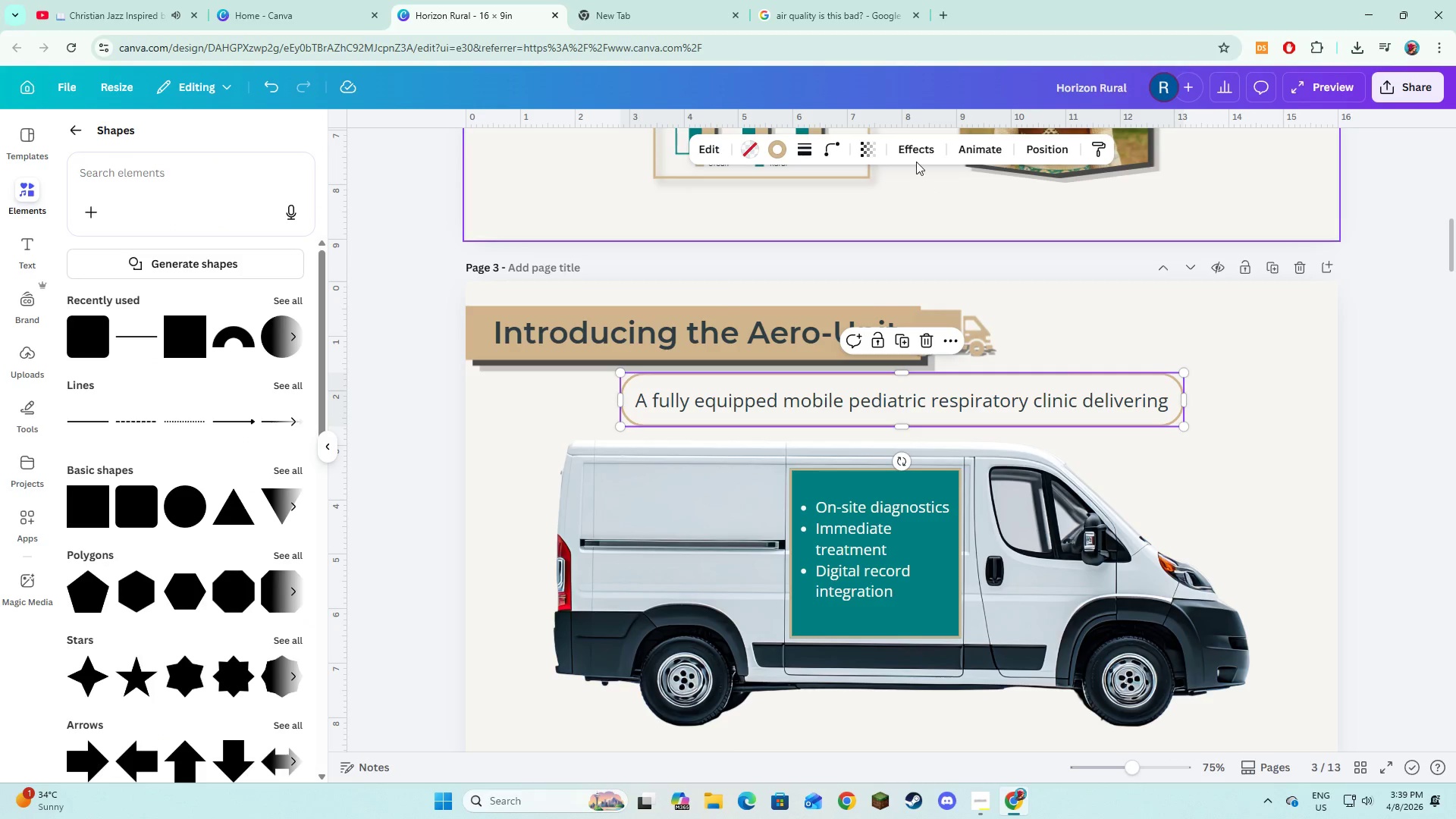 
left_click([916, 159])
 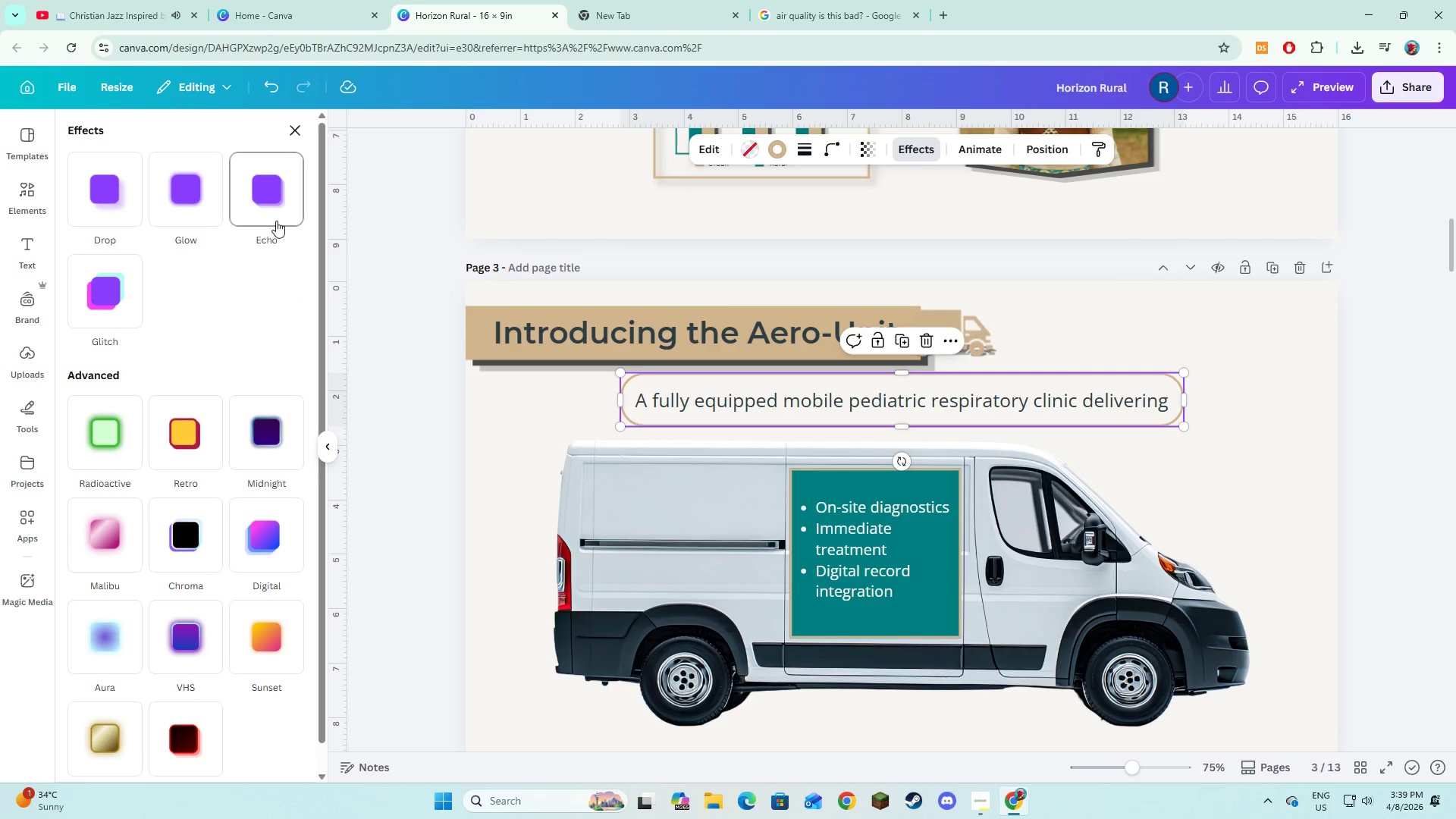 
left_click([281, 215])
 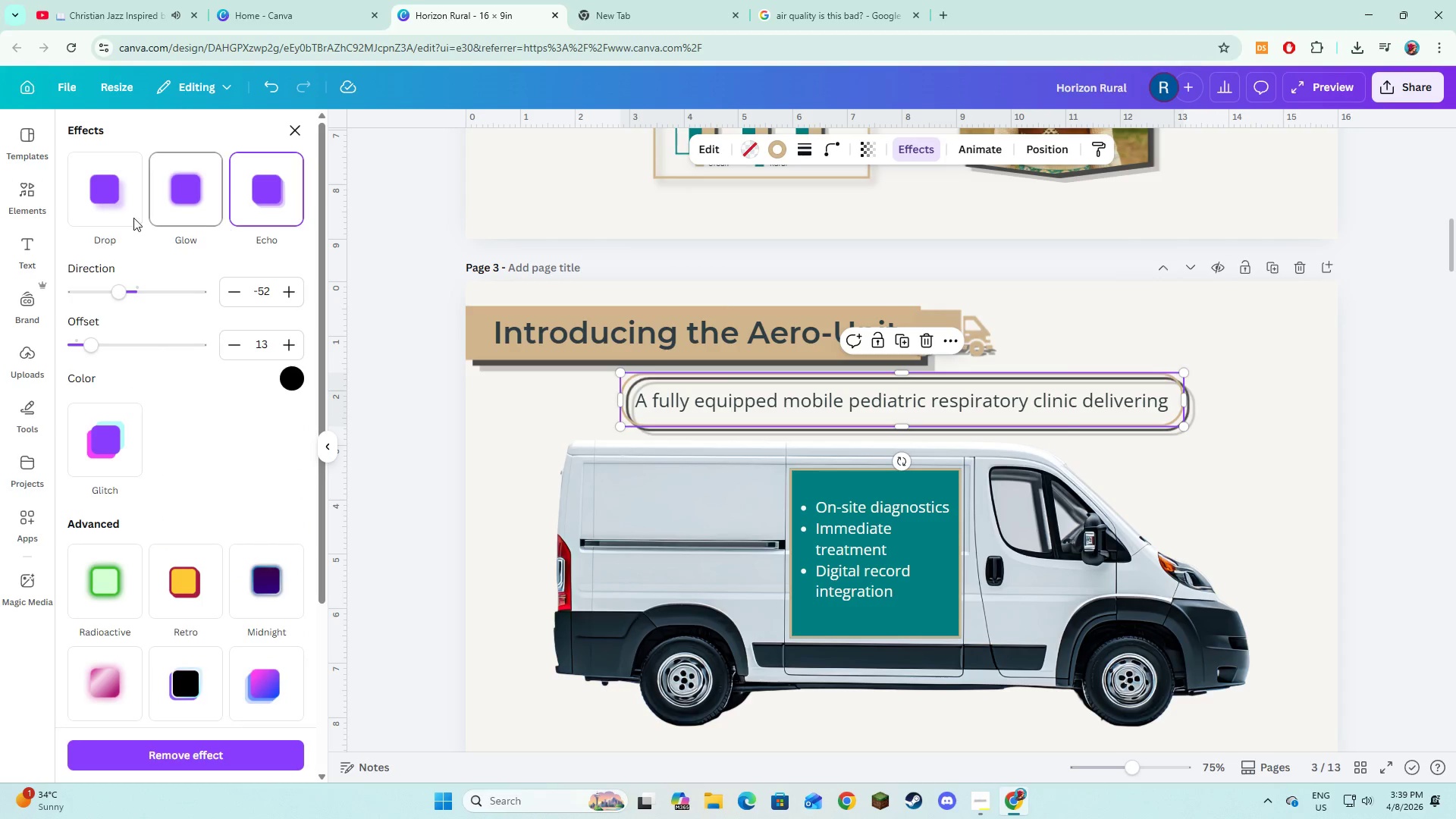 
left_click([120, 213])
 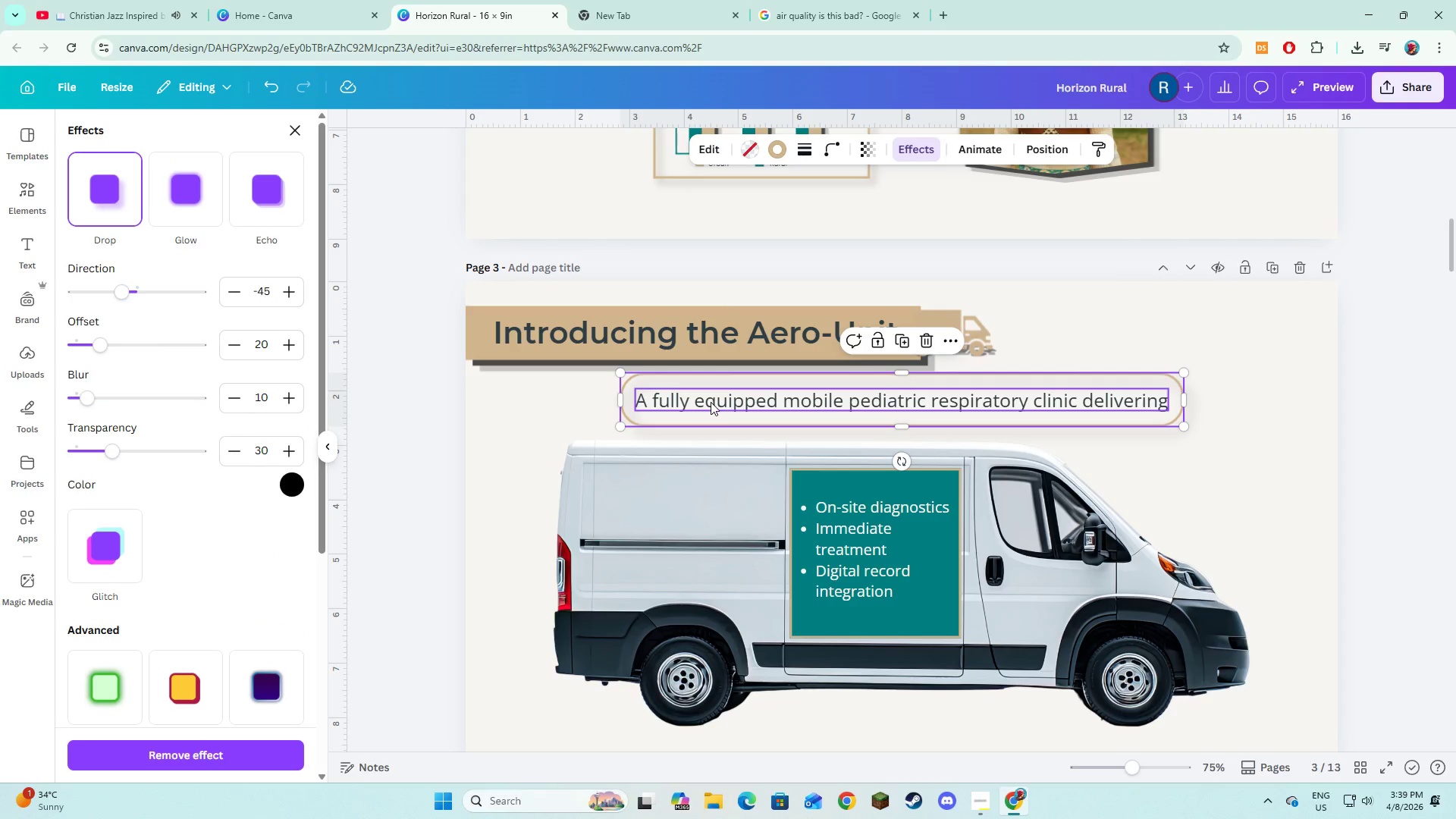 
hold_key(key=ShiftLeft, duration=0.72)
left_click([711, 402])
 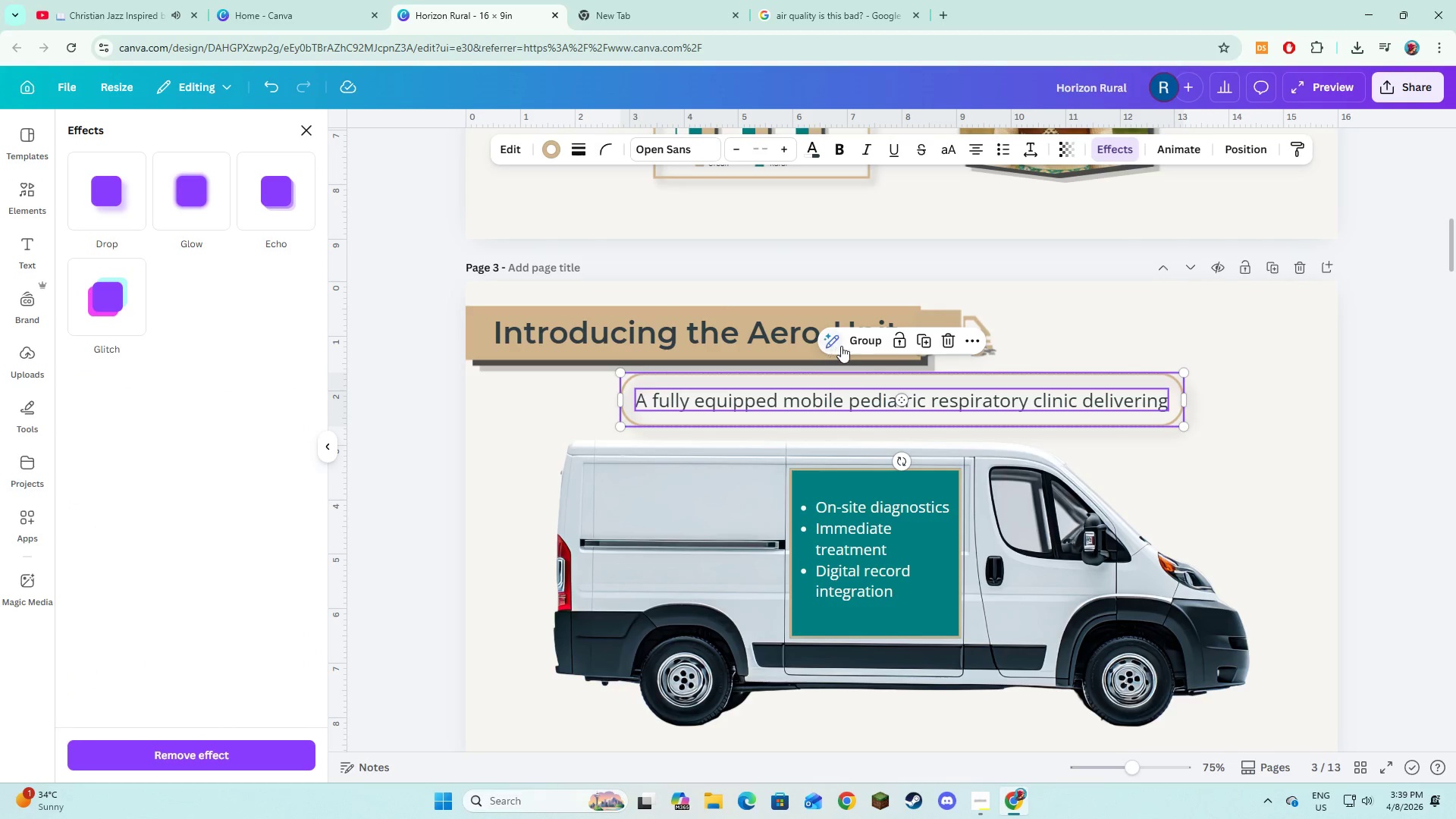 
left_click([863, 337])
 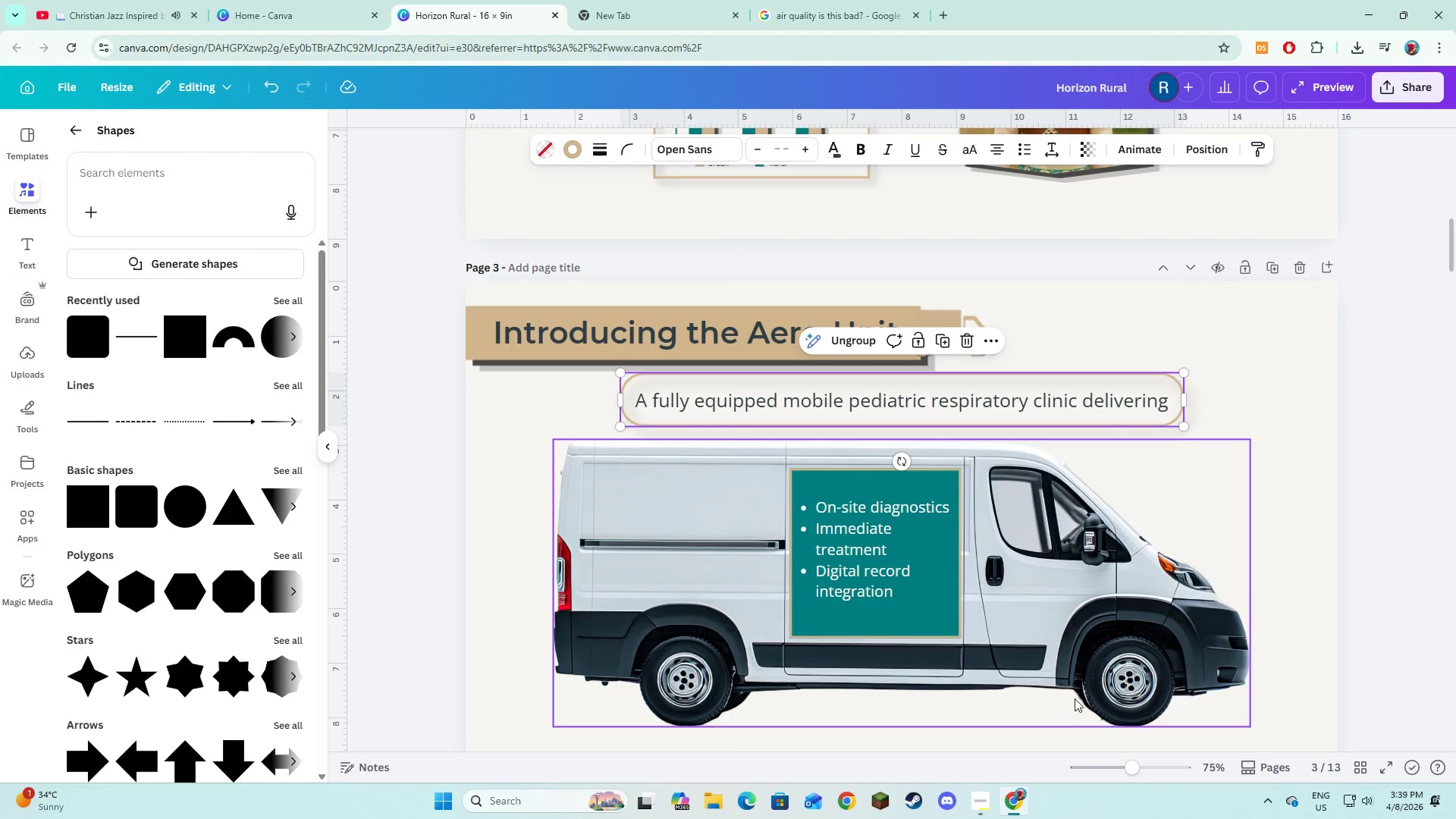 
scroll: coordinate [1247, 695], scroll_direction: down, amount: 2.0
 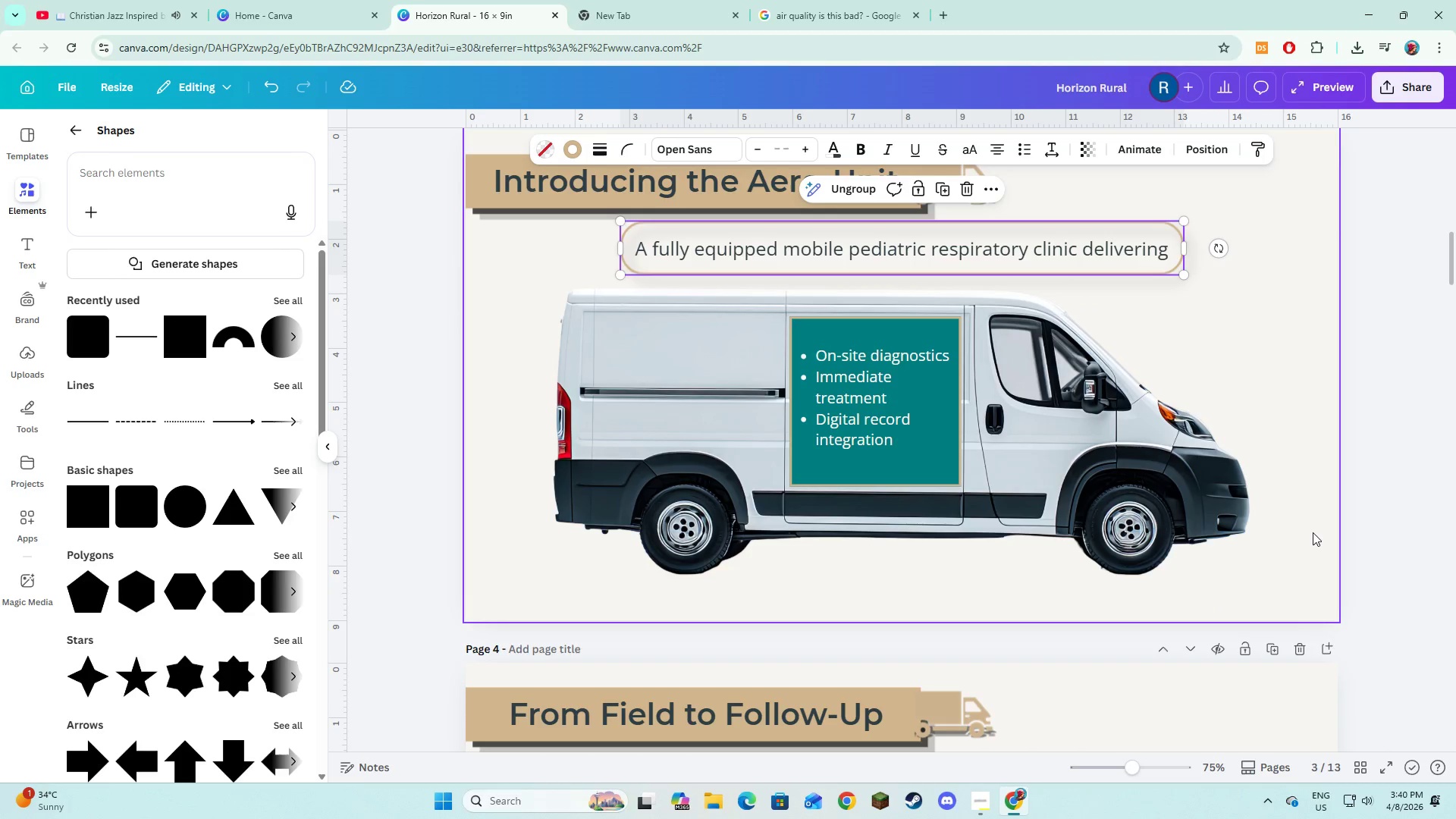 
left_click([1313, 532])
 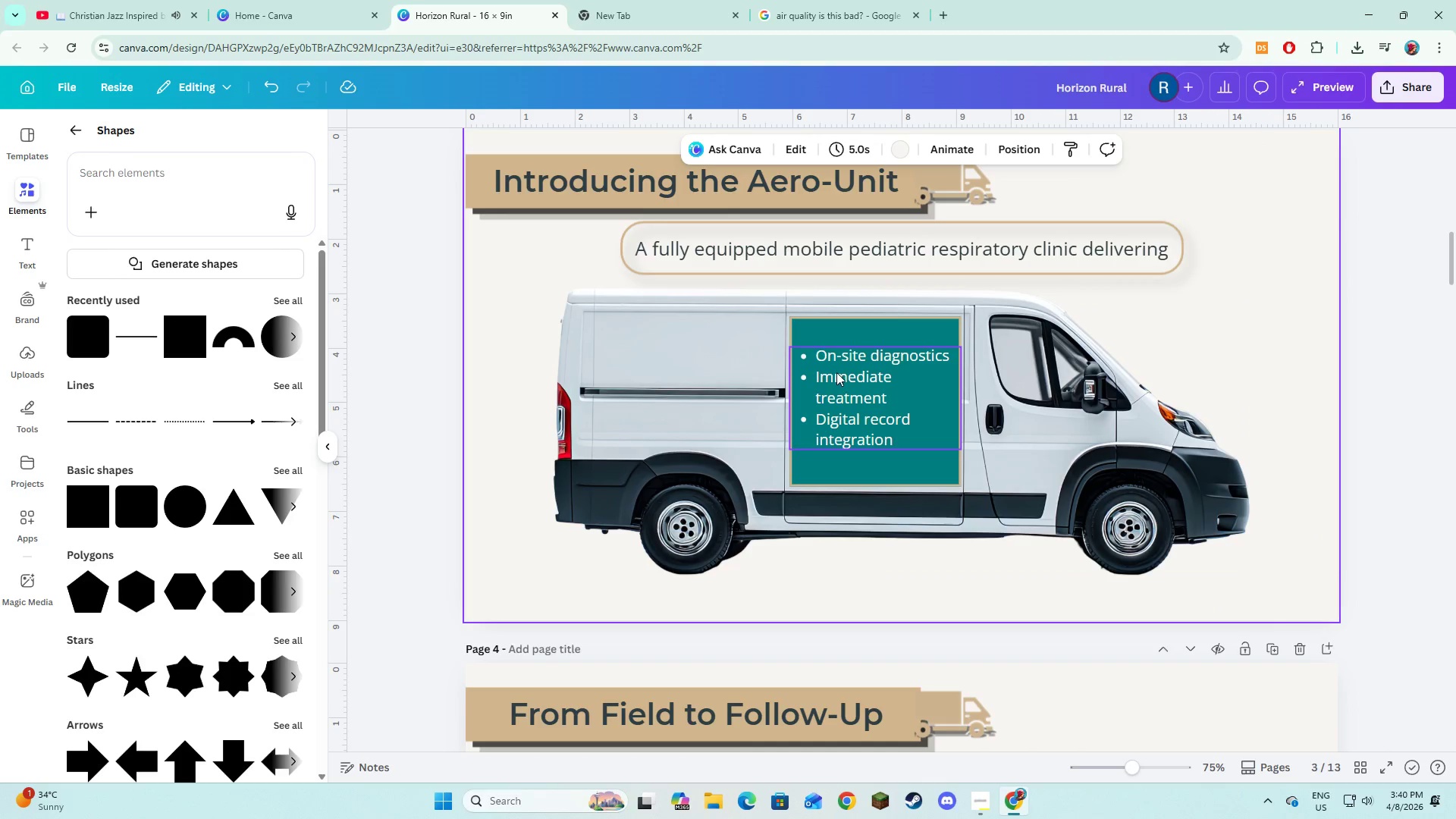 
left_click([899, 472])
 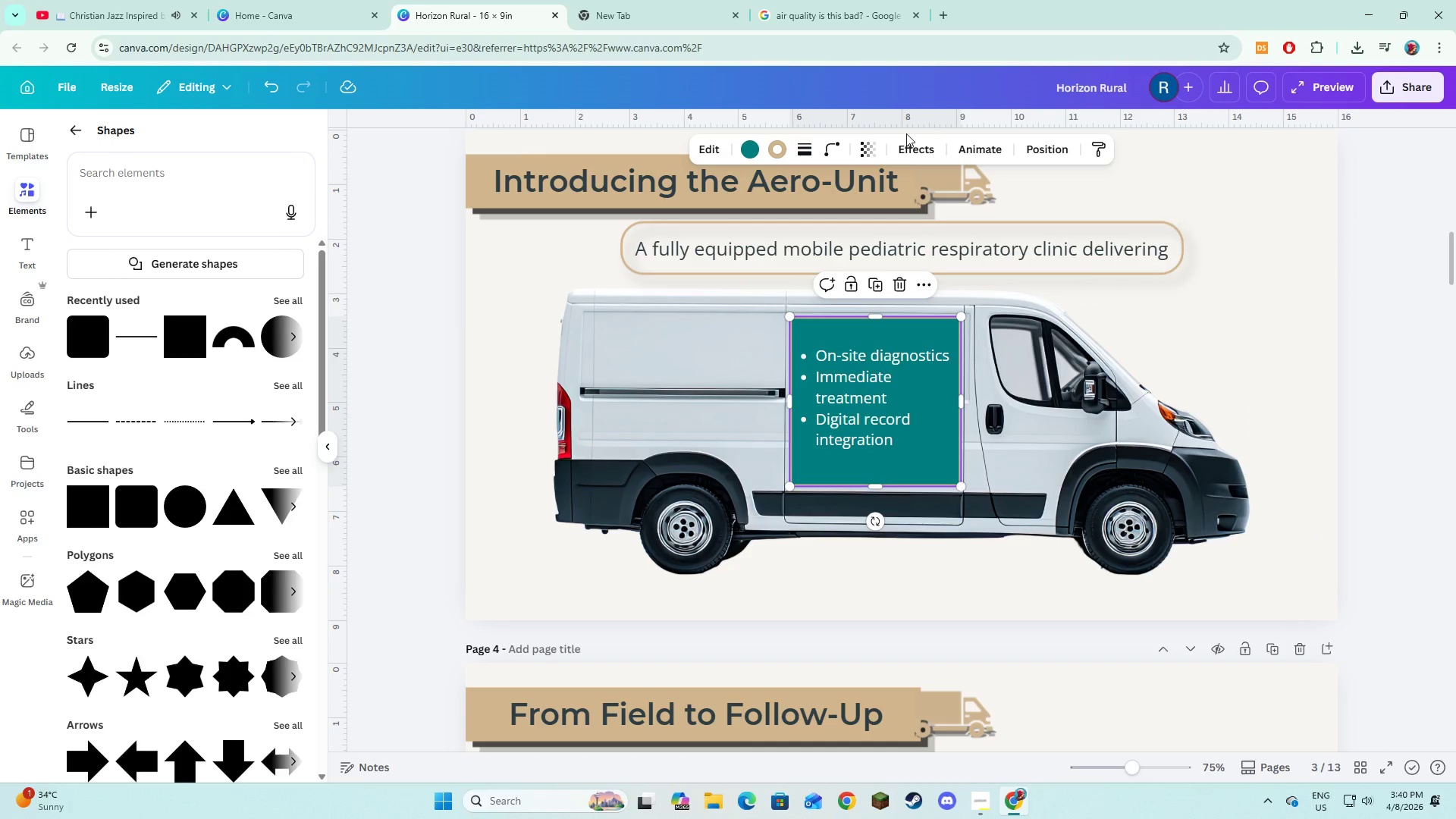 
left_click([908, 144])
 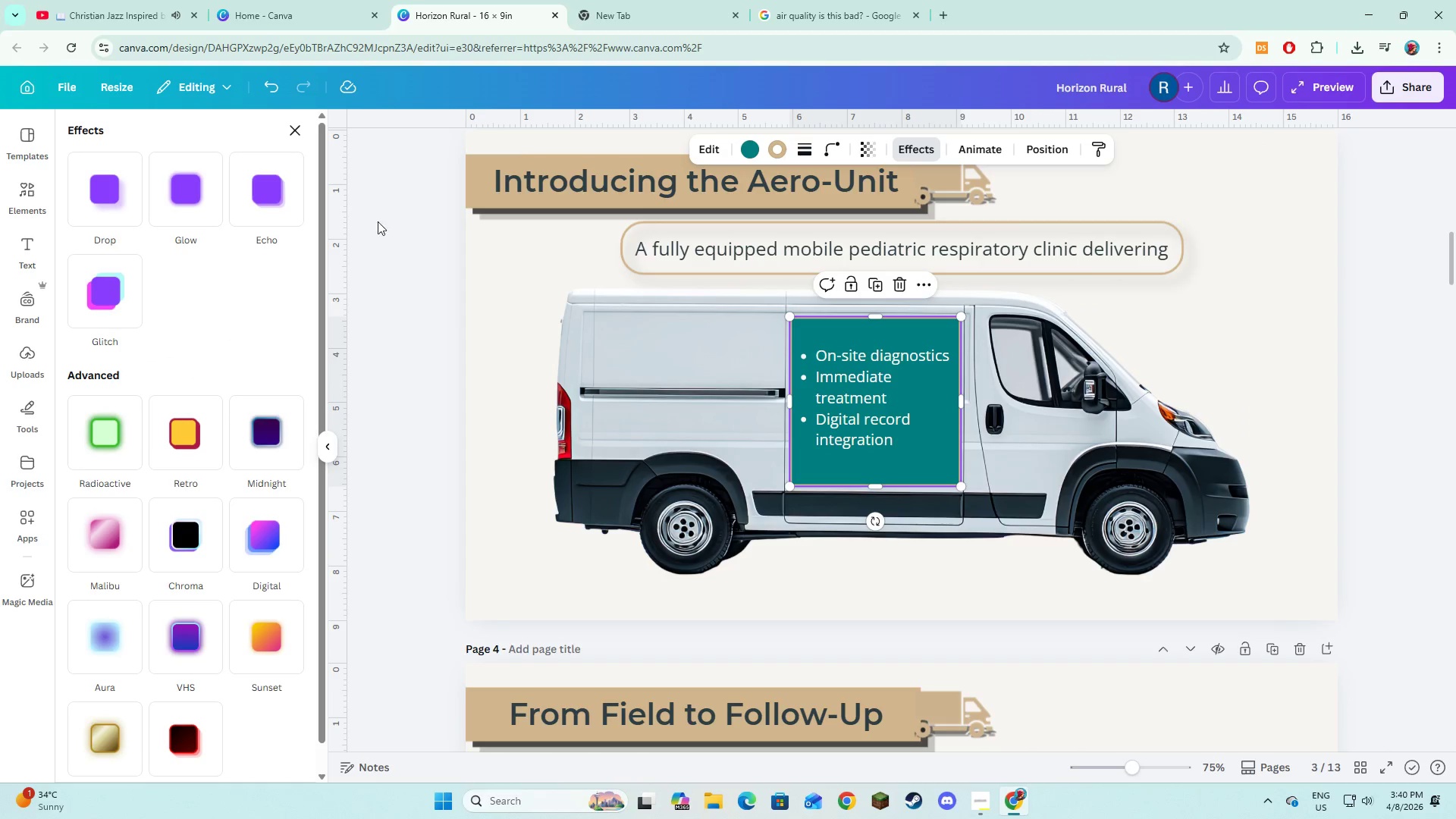 
left_click([287, 202])
 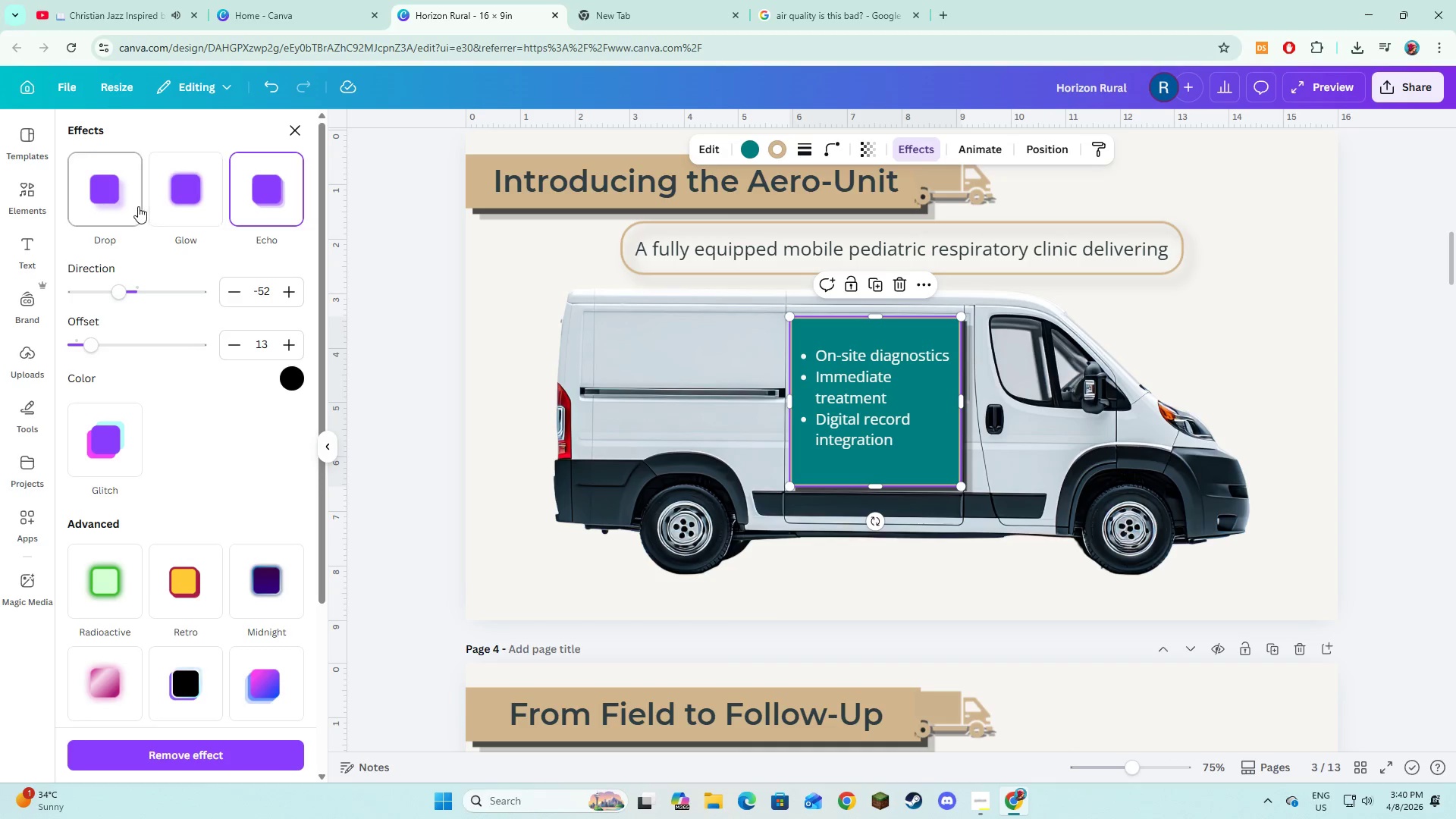 
scroll: coordinate [234, 347], scroll_direction: up, amount: 3.0
 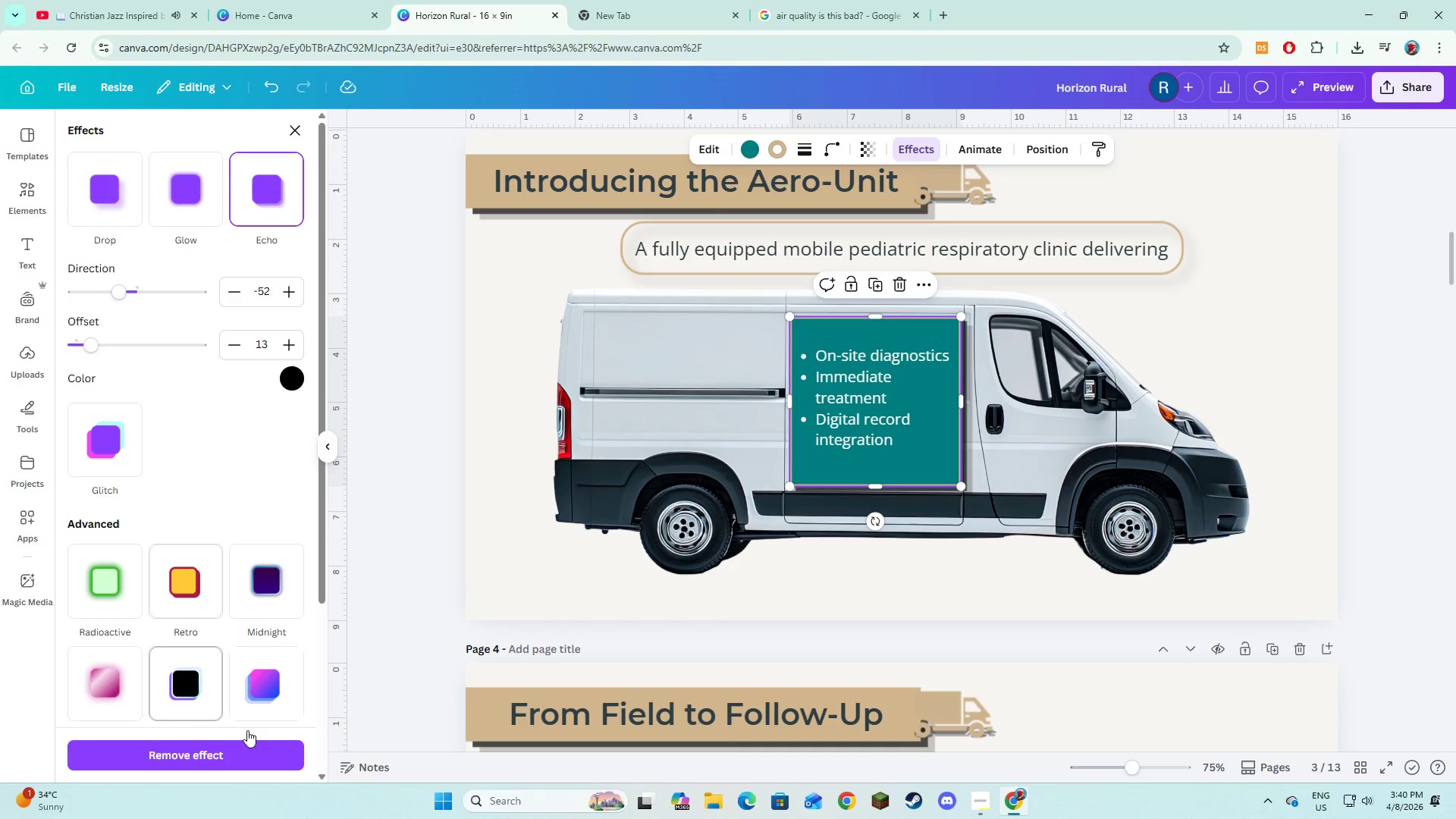 
left_click([257, 745])
 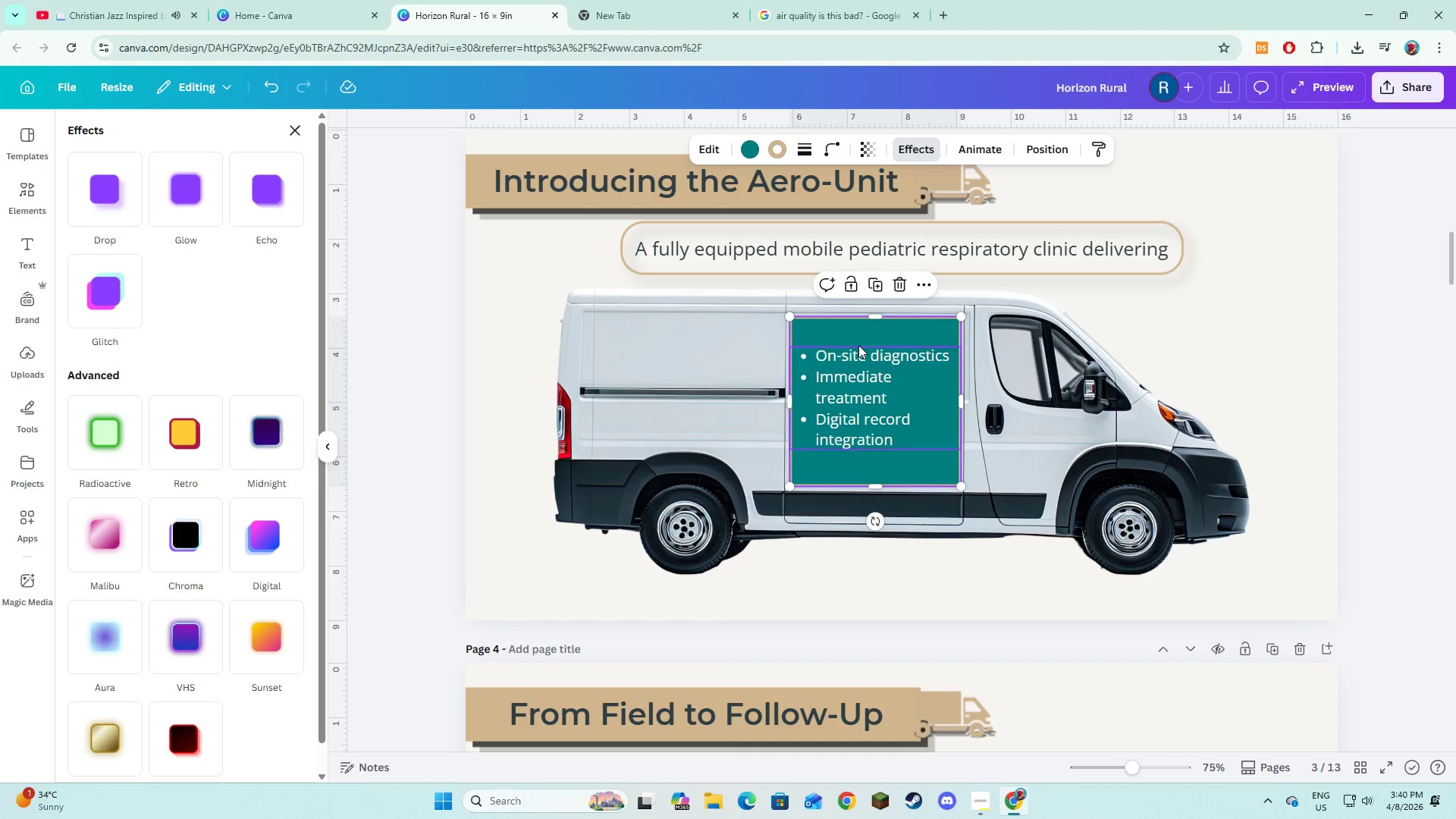 
left_click([858, 362])
 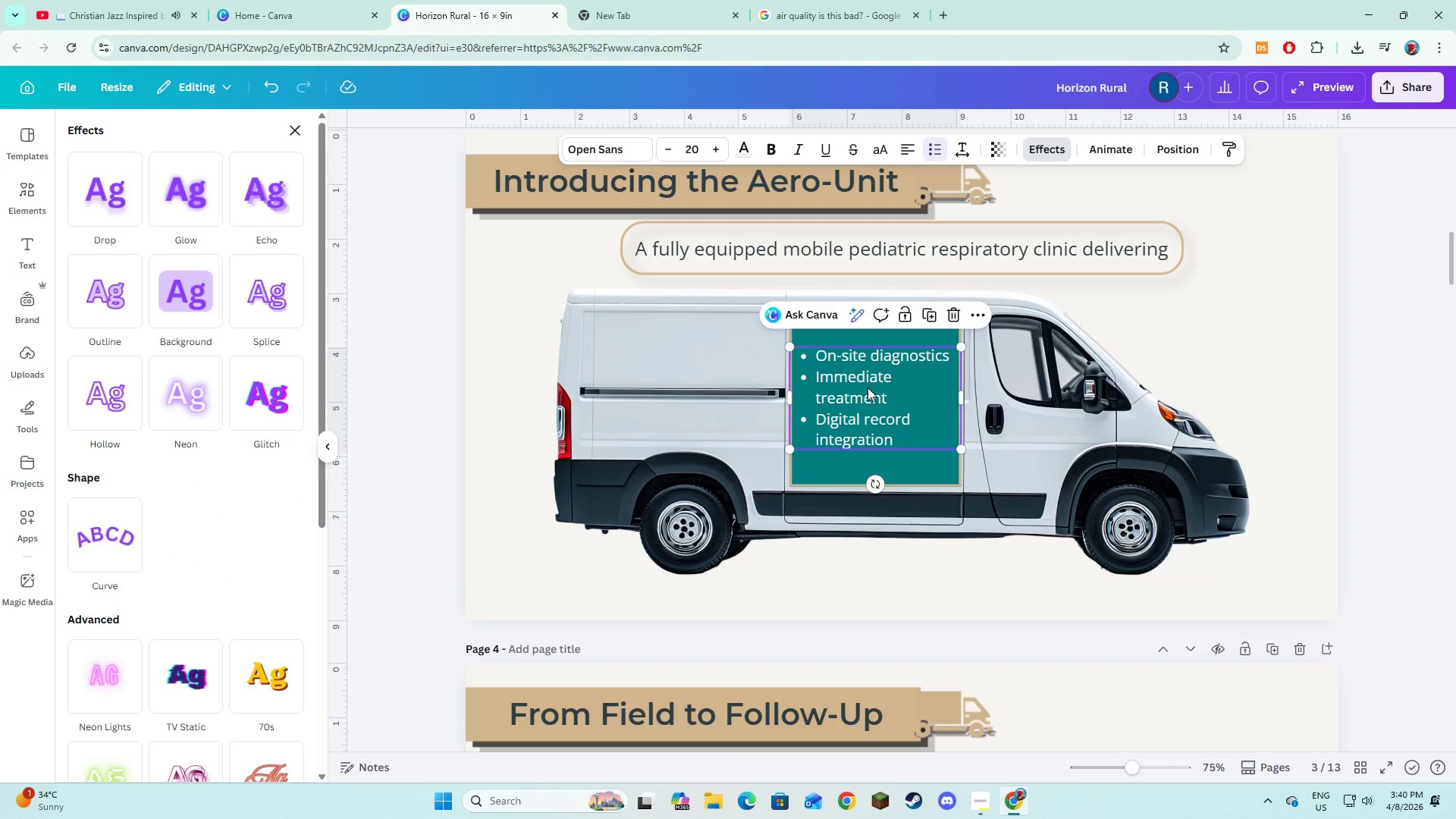 
hold_key(key=ShiftLeft, duration=1.5)
left_click([858, 463])
 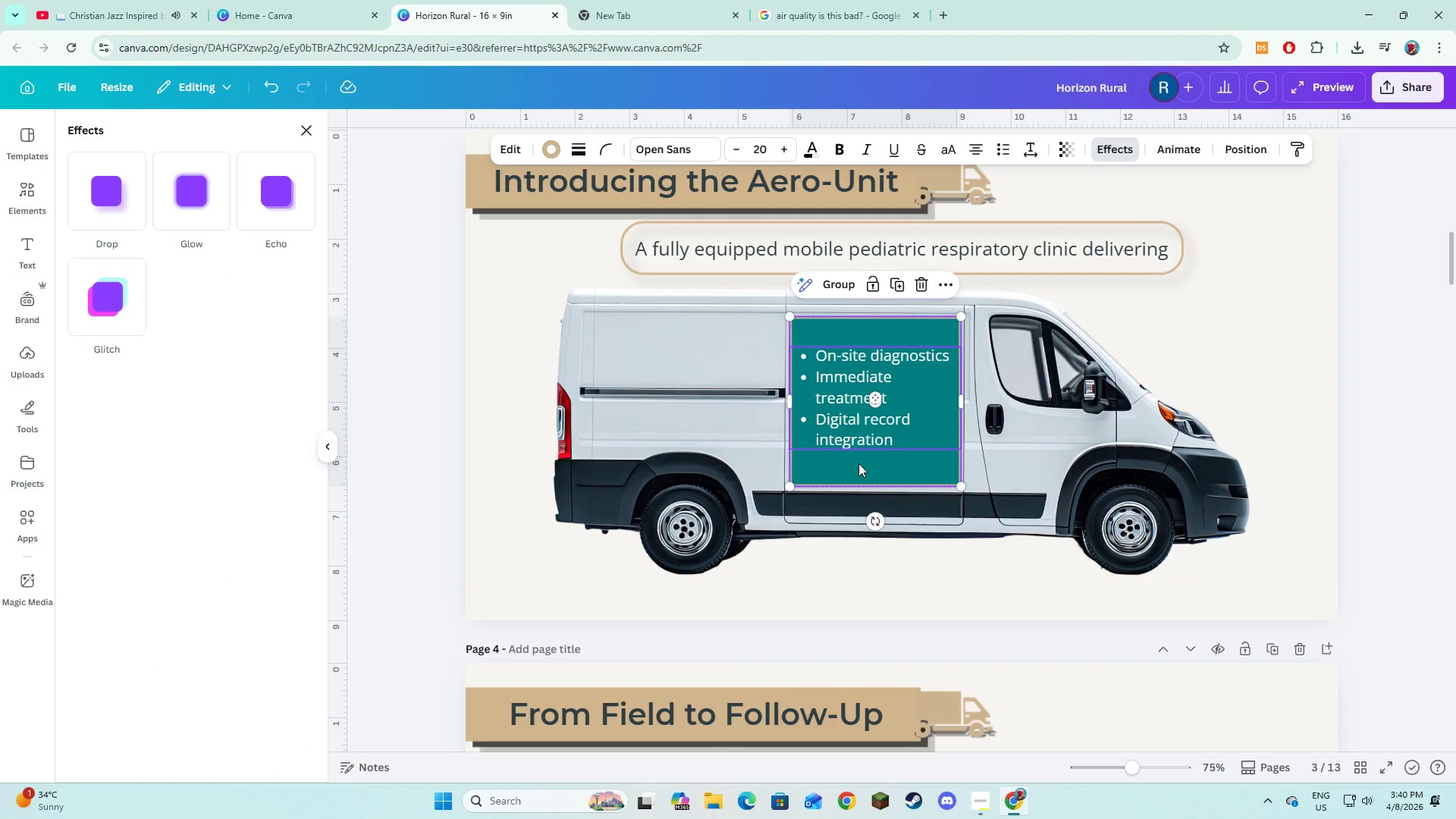 
hold_key(key=ShiftLeft, duration=0.38)
 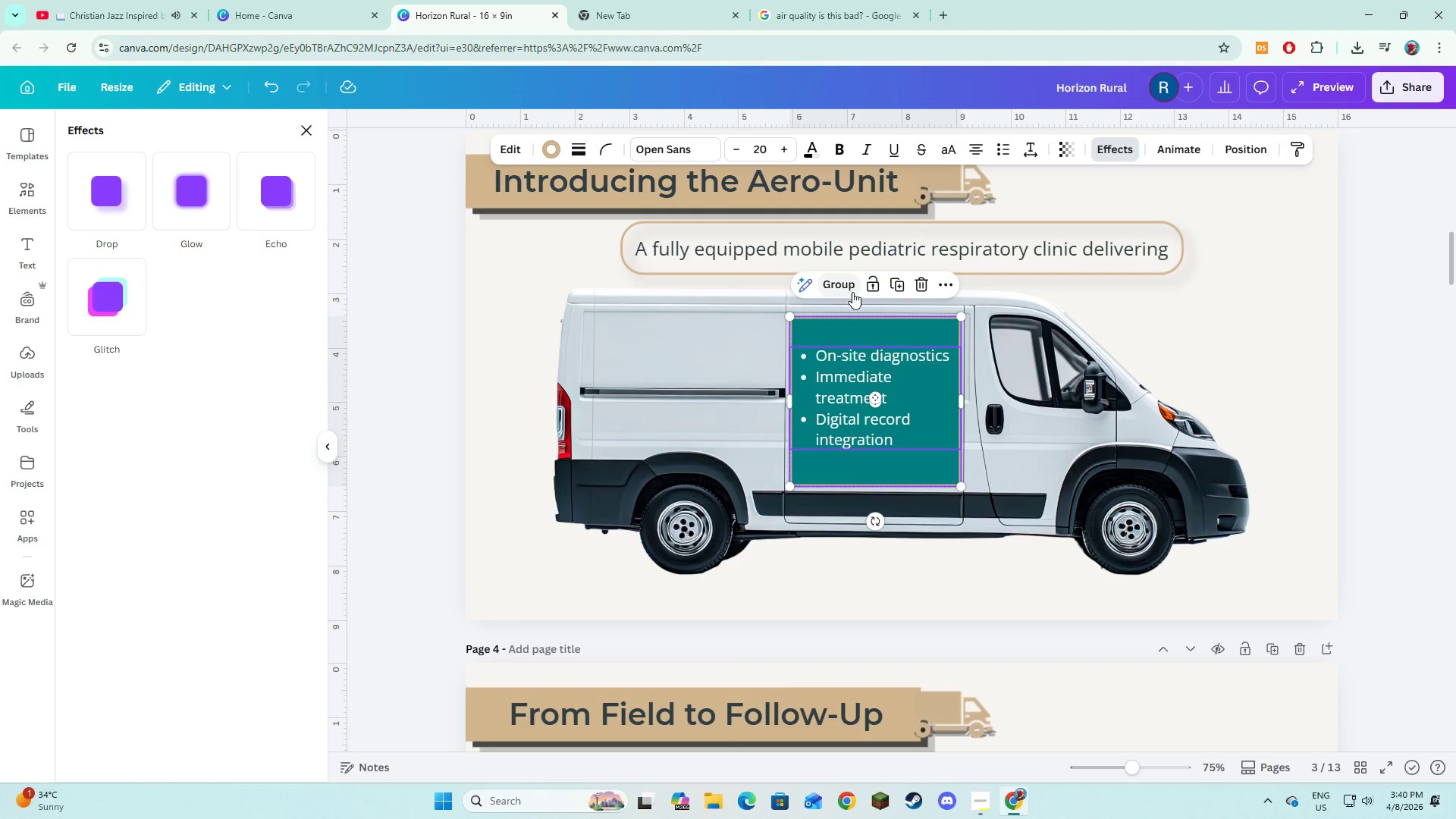 
hold_key(key=ShiftLeft, duration=0.86)
left_click([1045, 363])
 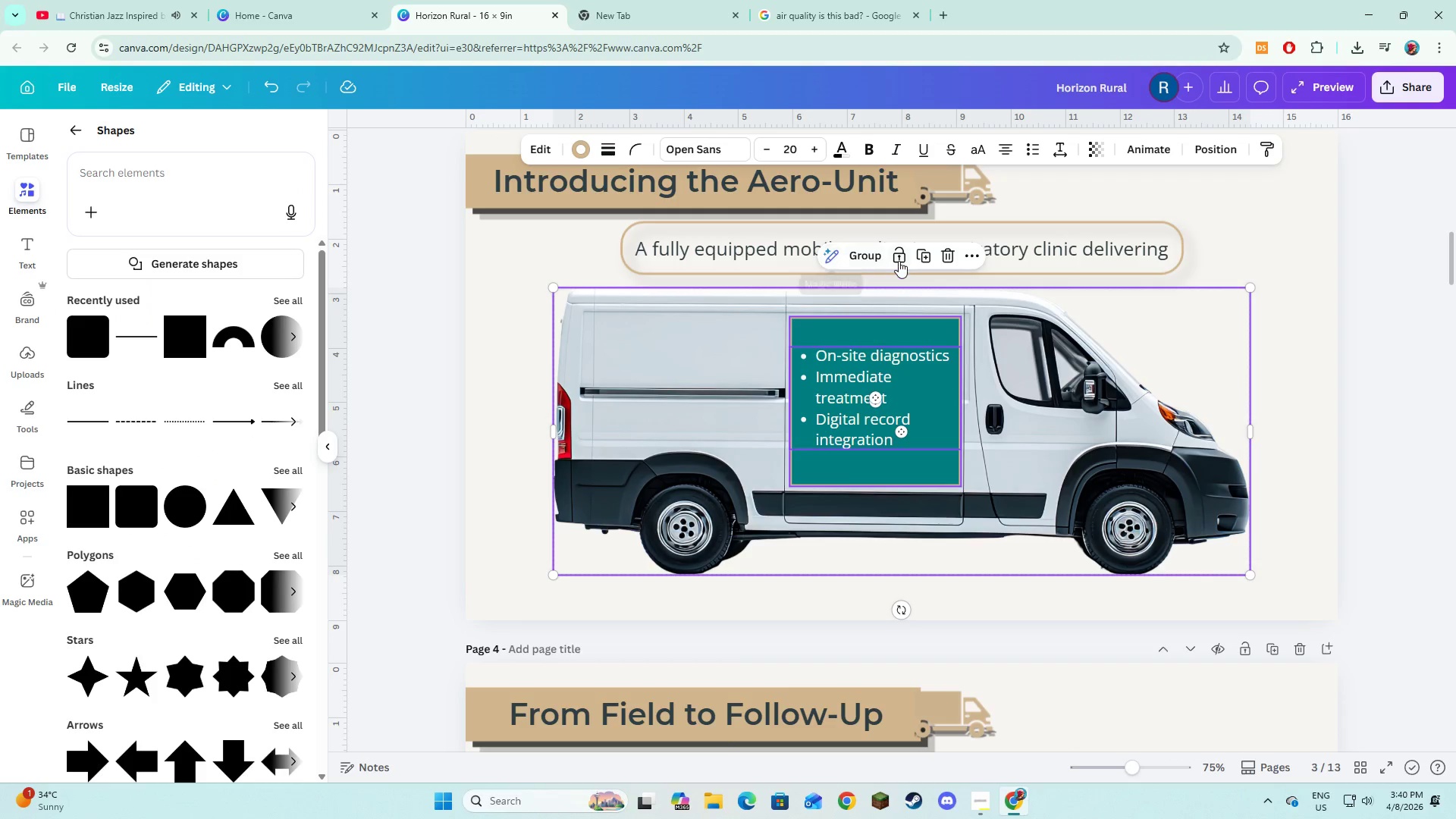 
left_click([858, 253])
 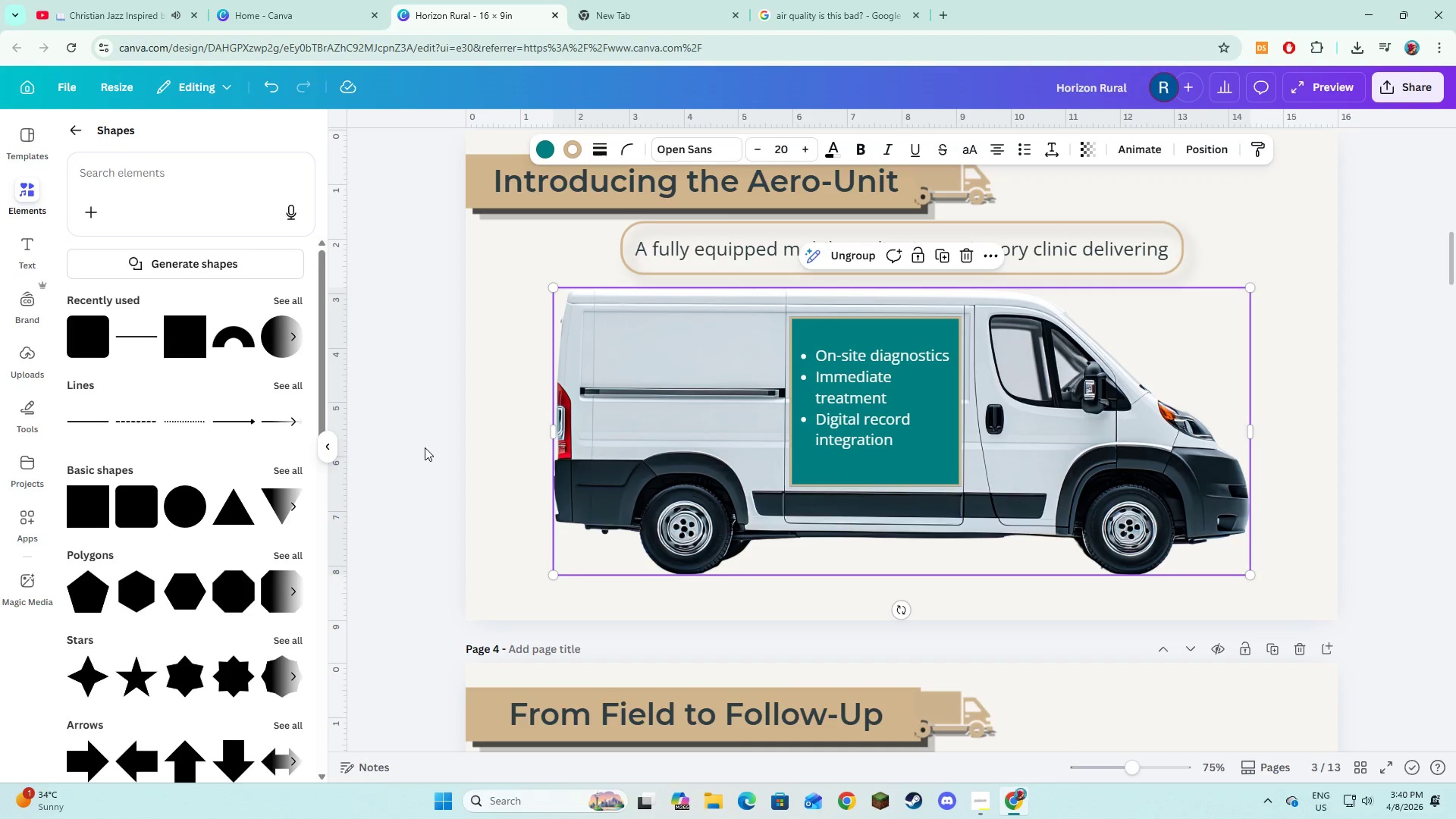 
left_click([485, 453])
 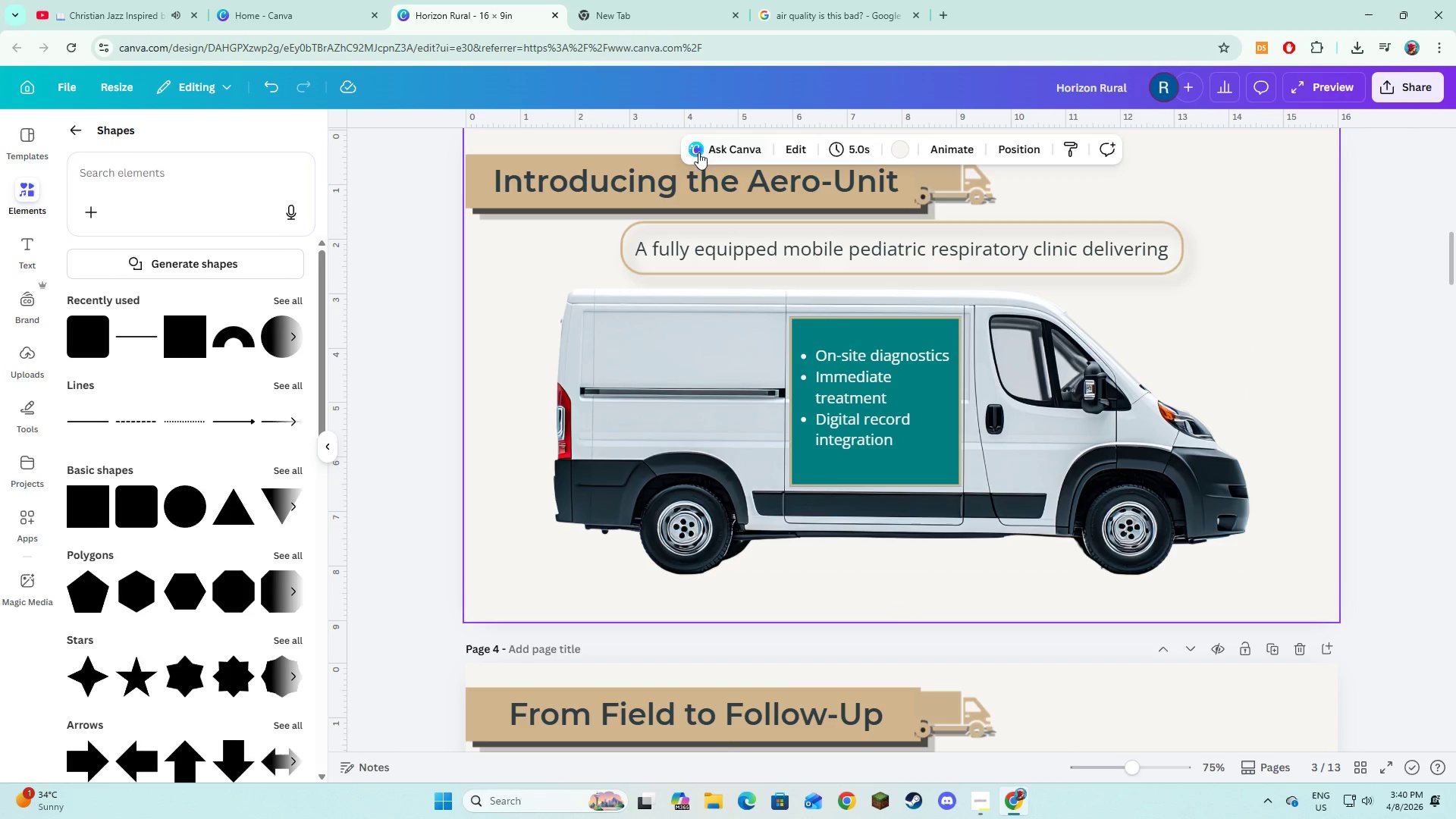 
left_click([682, 181])
 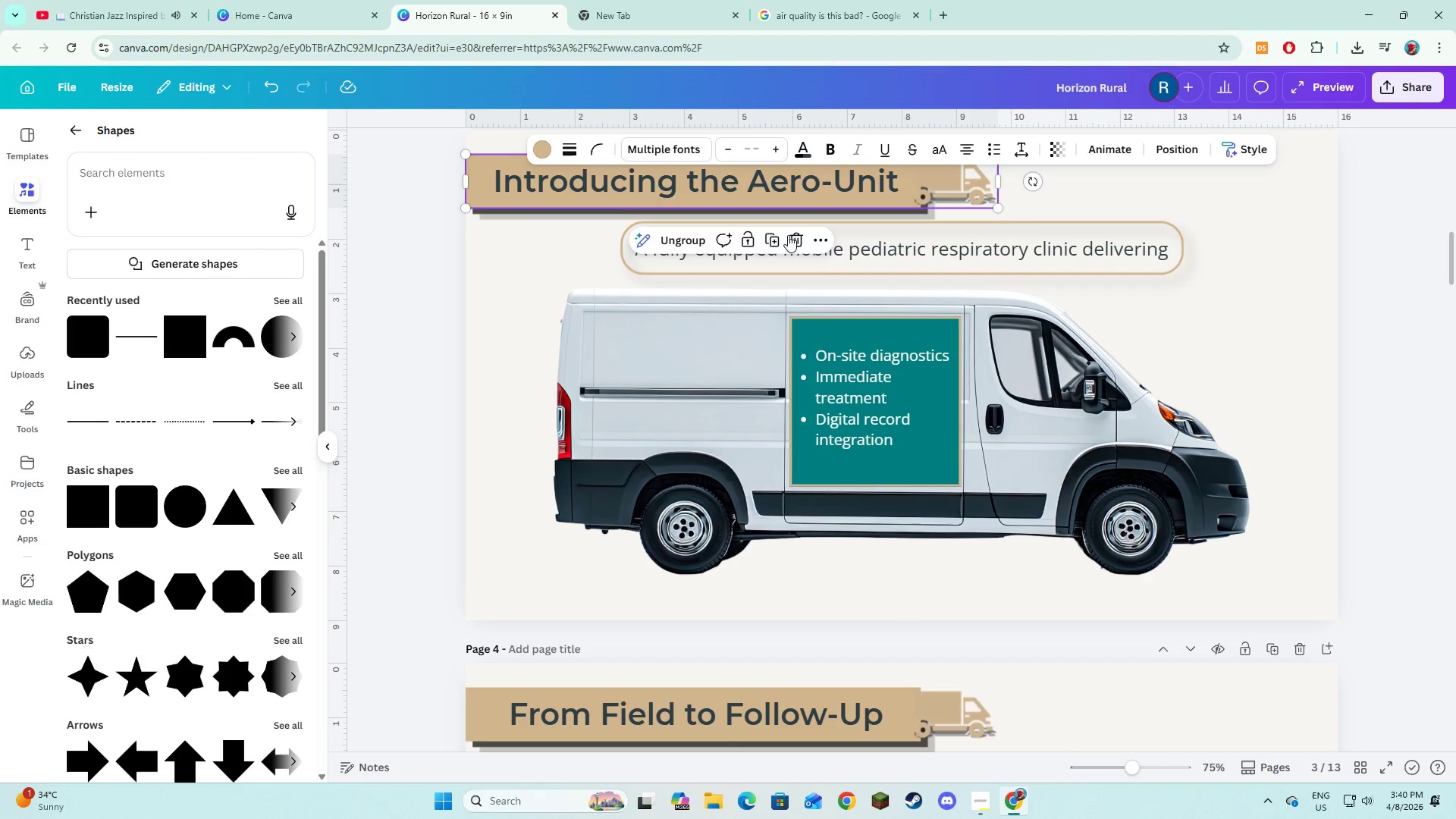 
hold_key(key=ShiftLeft, duration=1.52)
left_click([871, 246])
 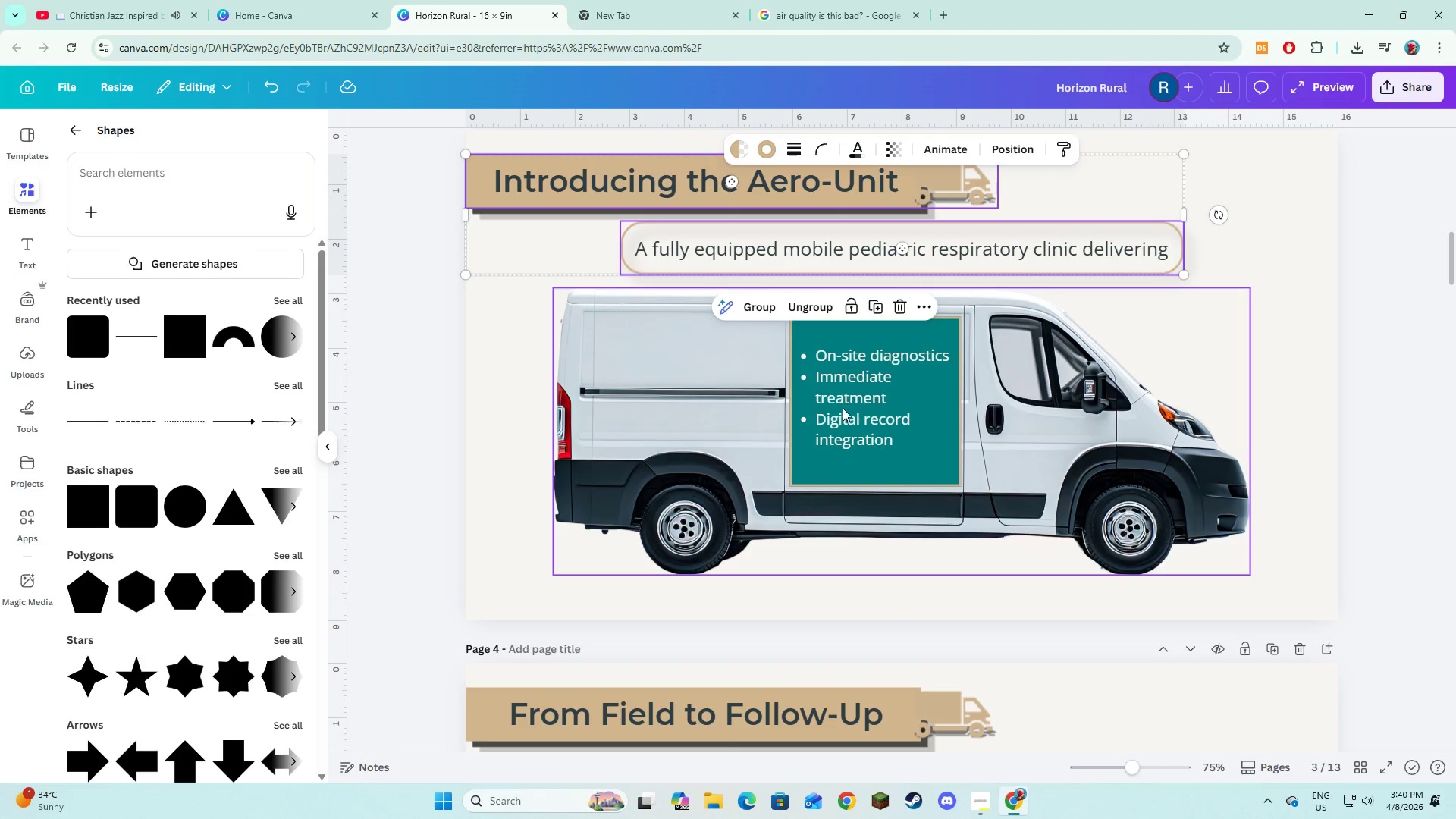 
left_click([843, 409])
 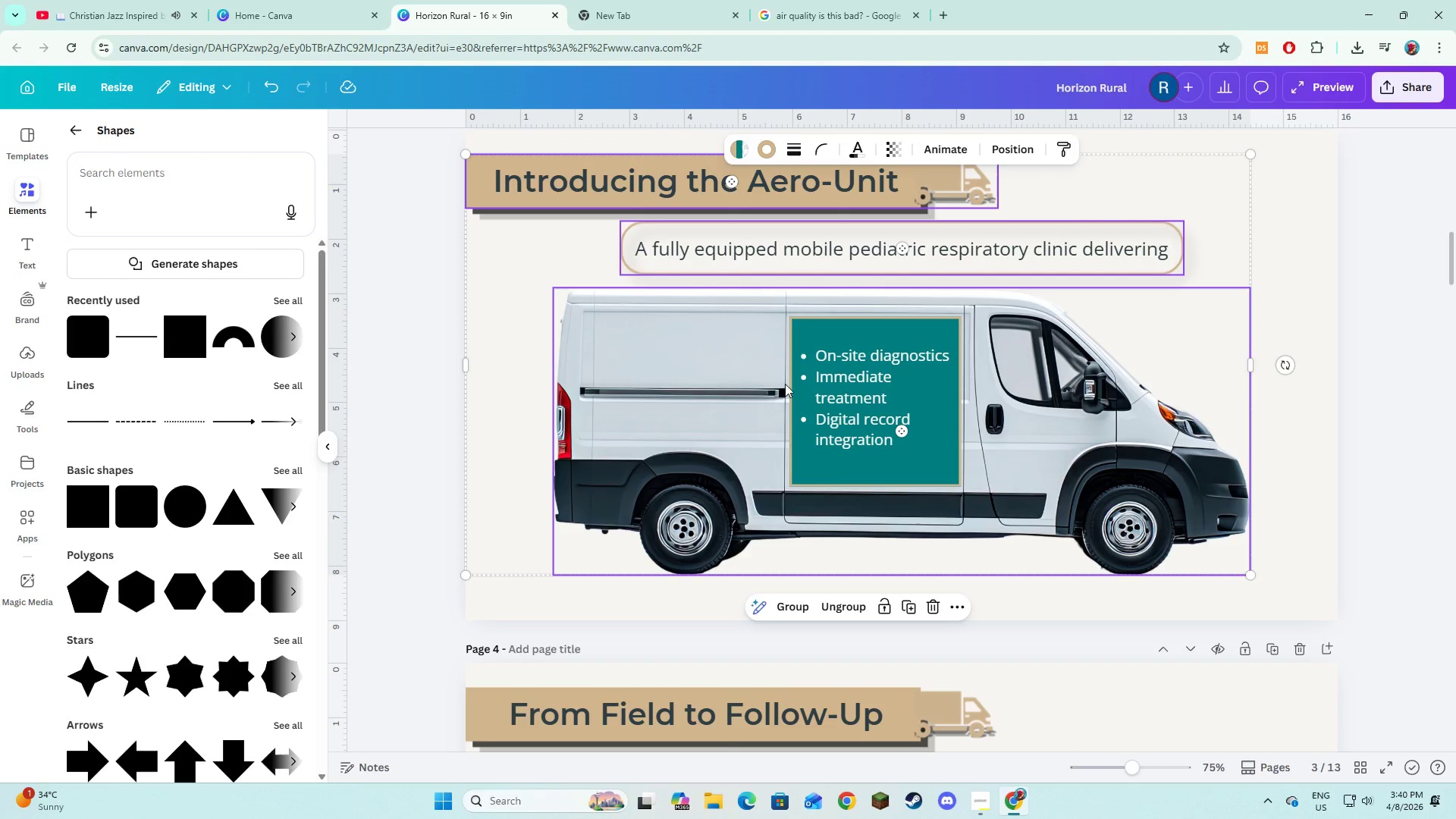 
key(Shift+ShiftLeft)
 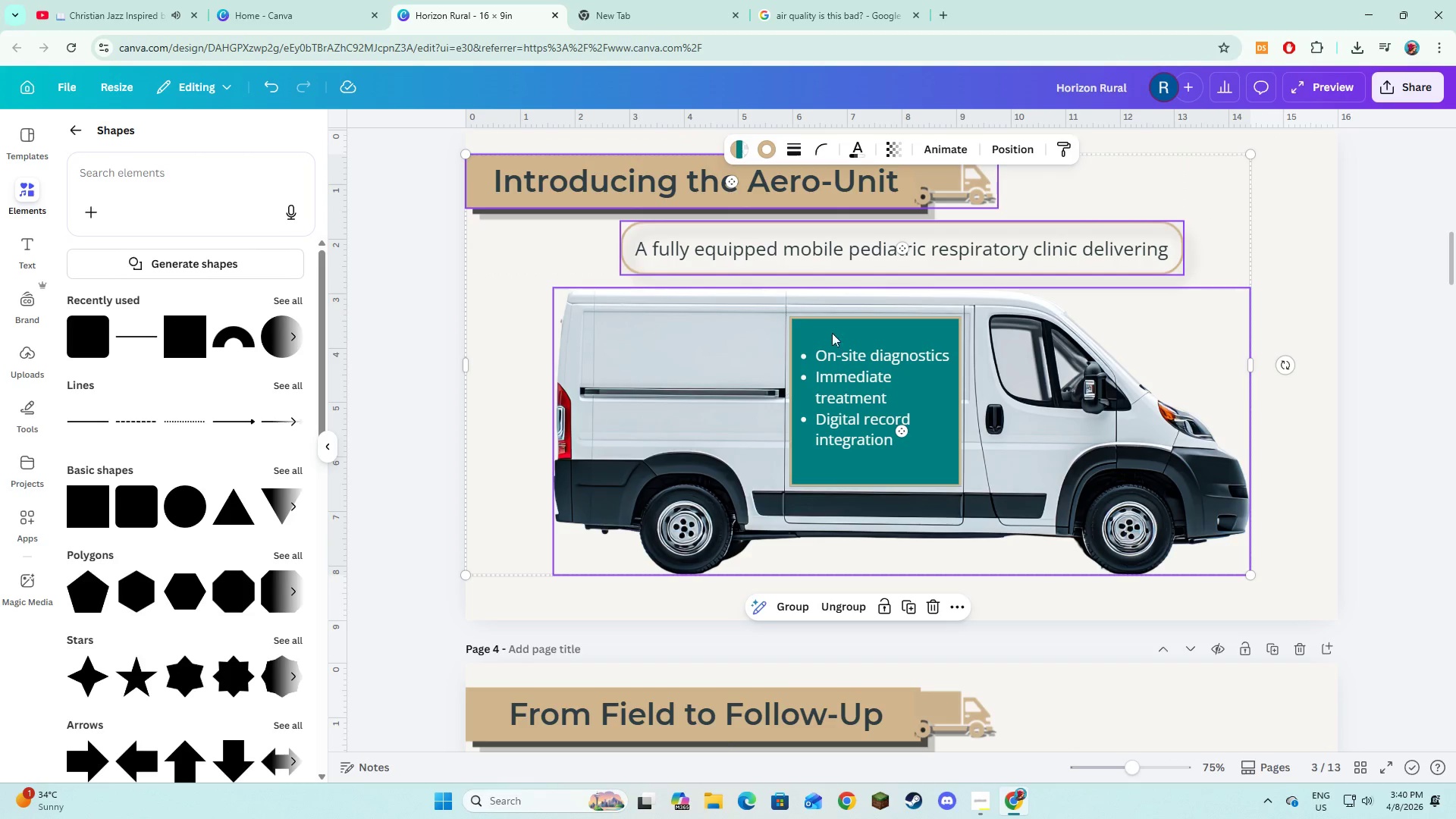 
key(Shift+ShiftLeft)
 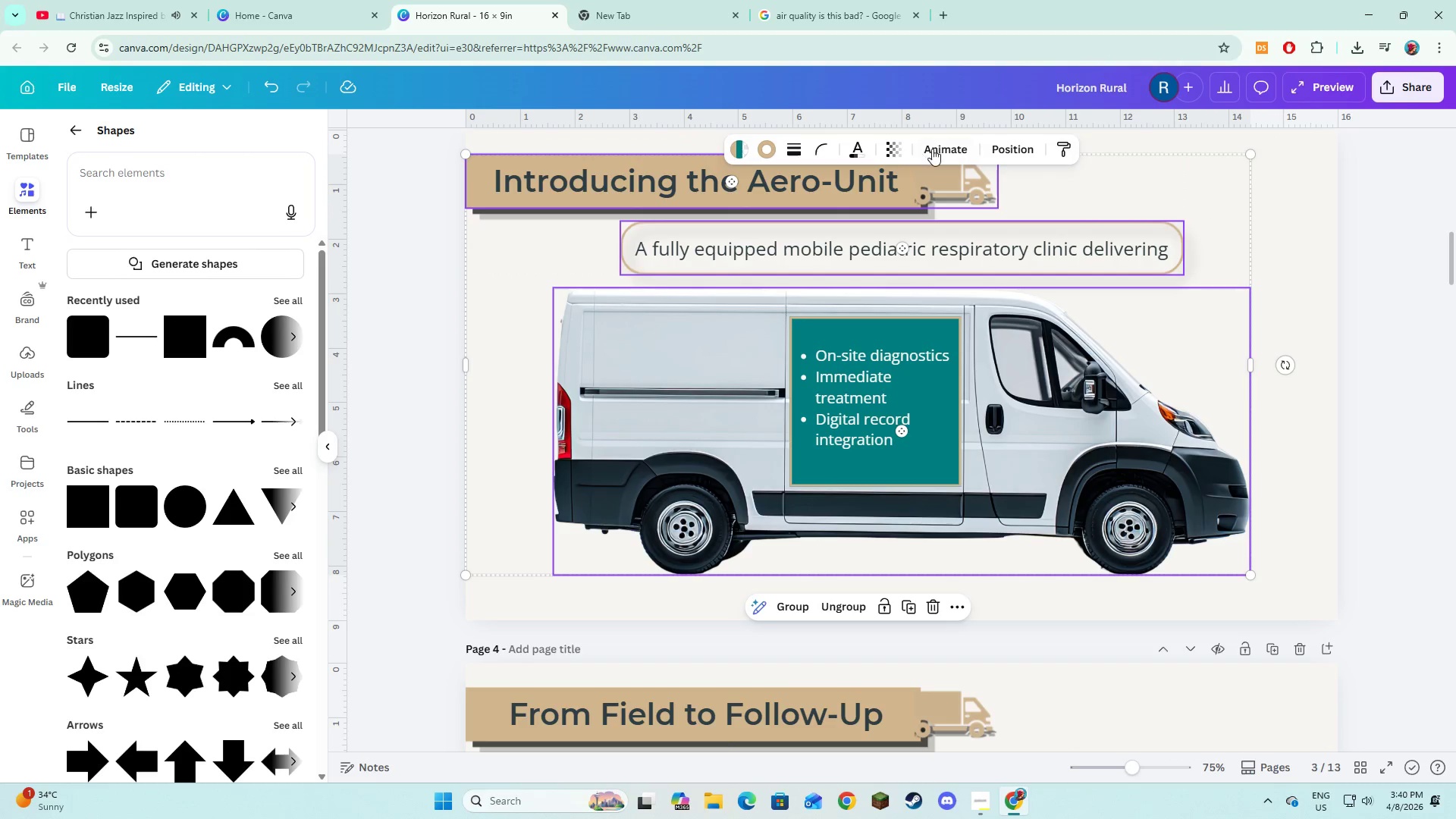 
left_click([932, 149])
 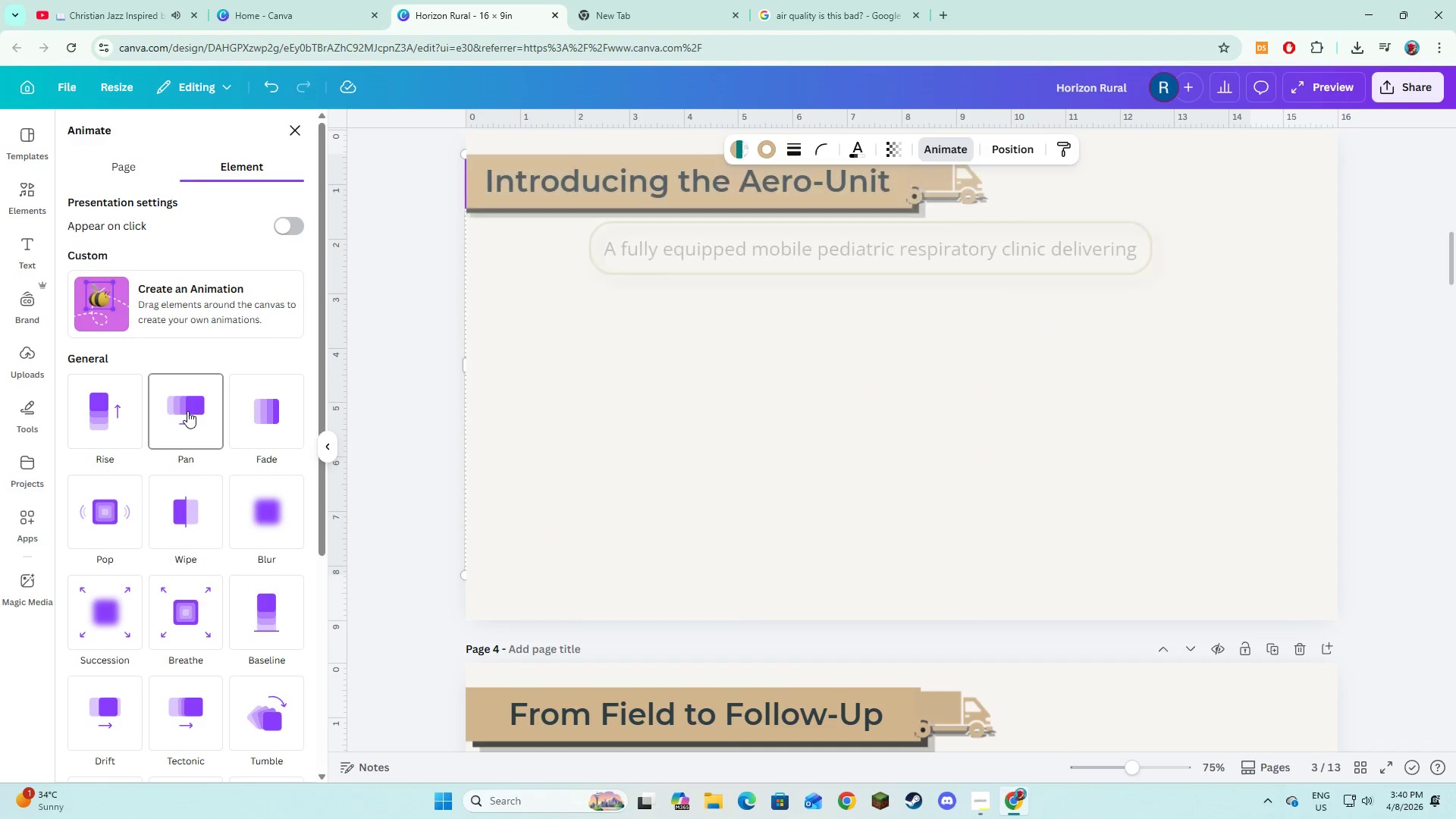 
left_click([187, 411])
 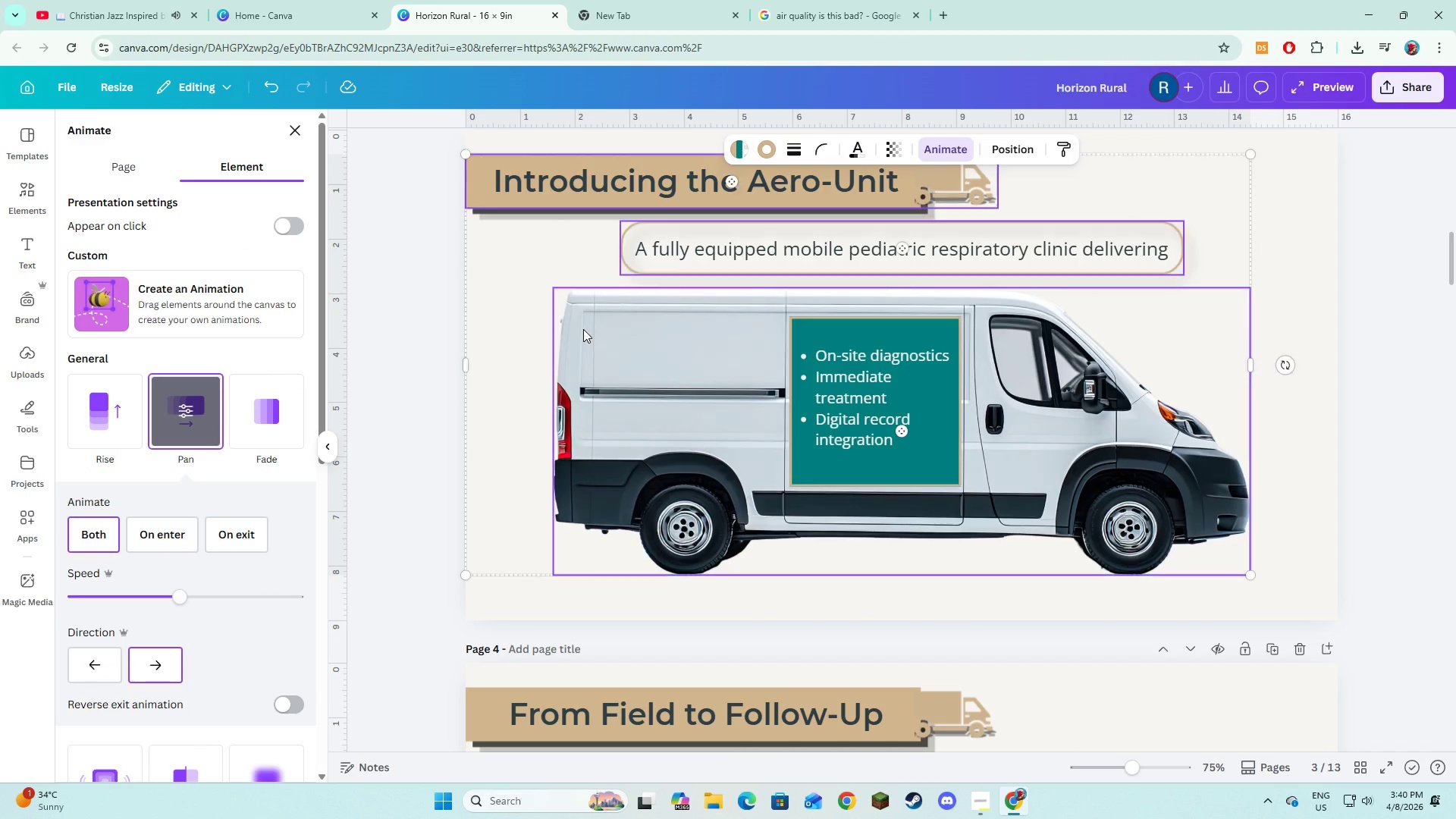 
scroll: coordinate [773, 406], scroll_direction: down, amount: 2.0
 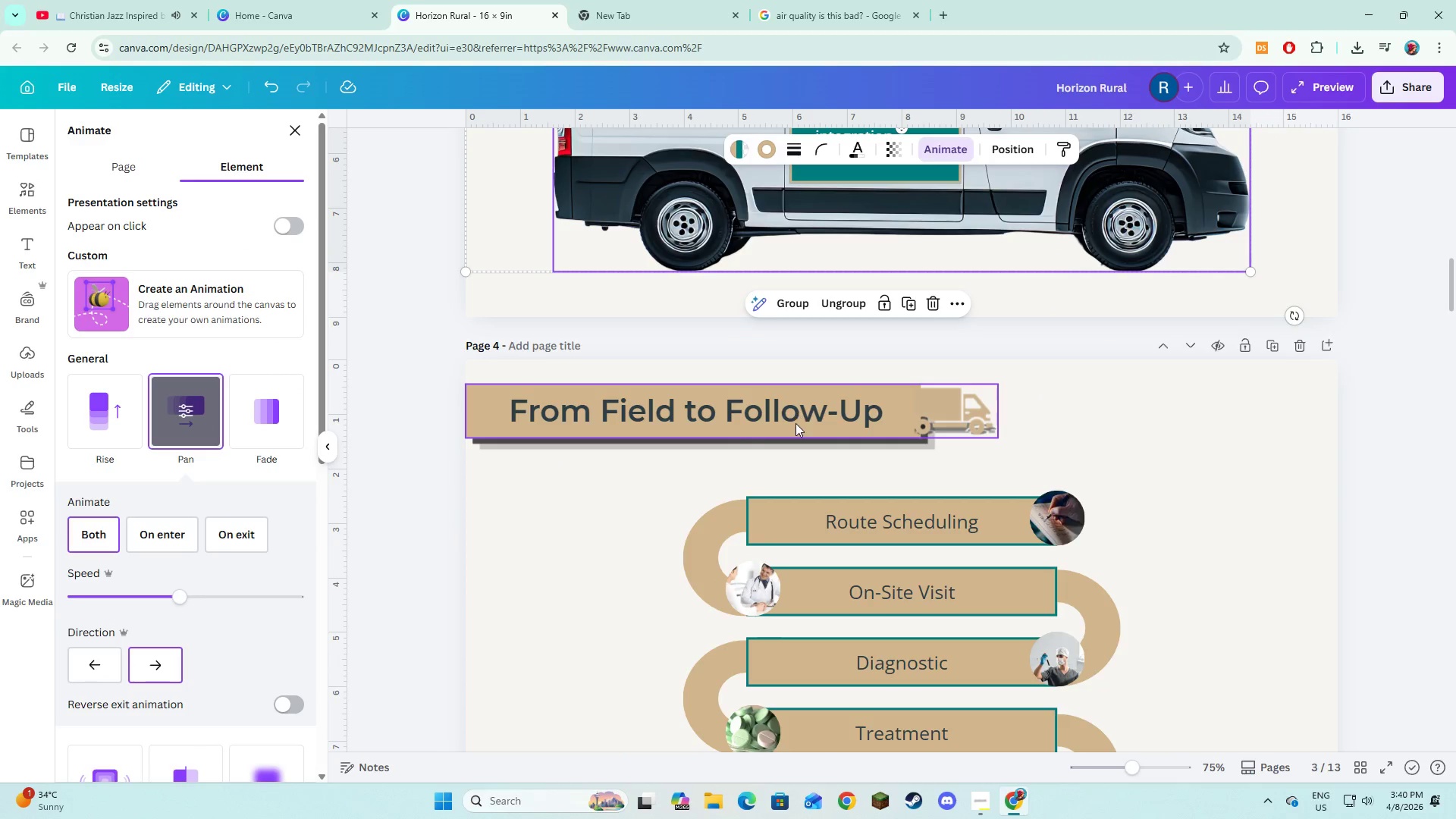 
left_click([795, 423])
 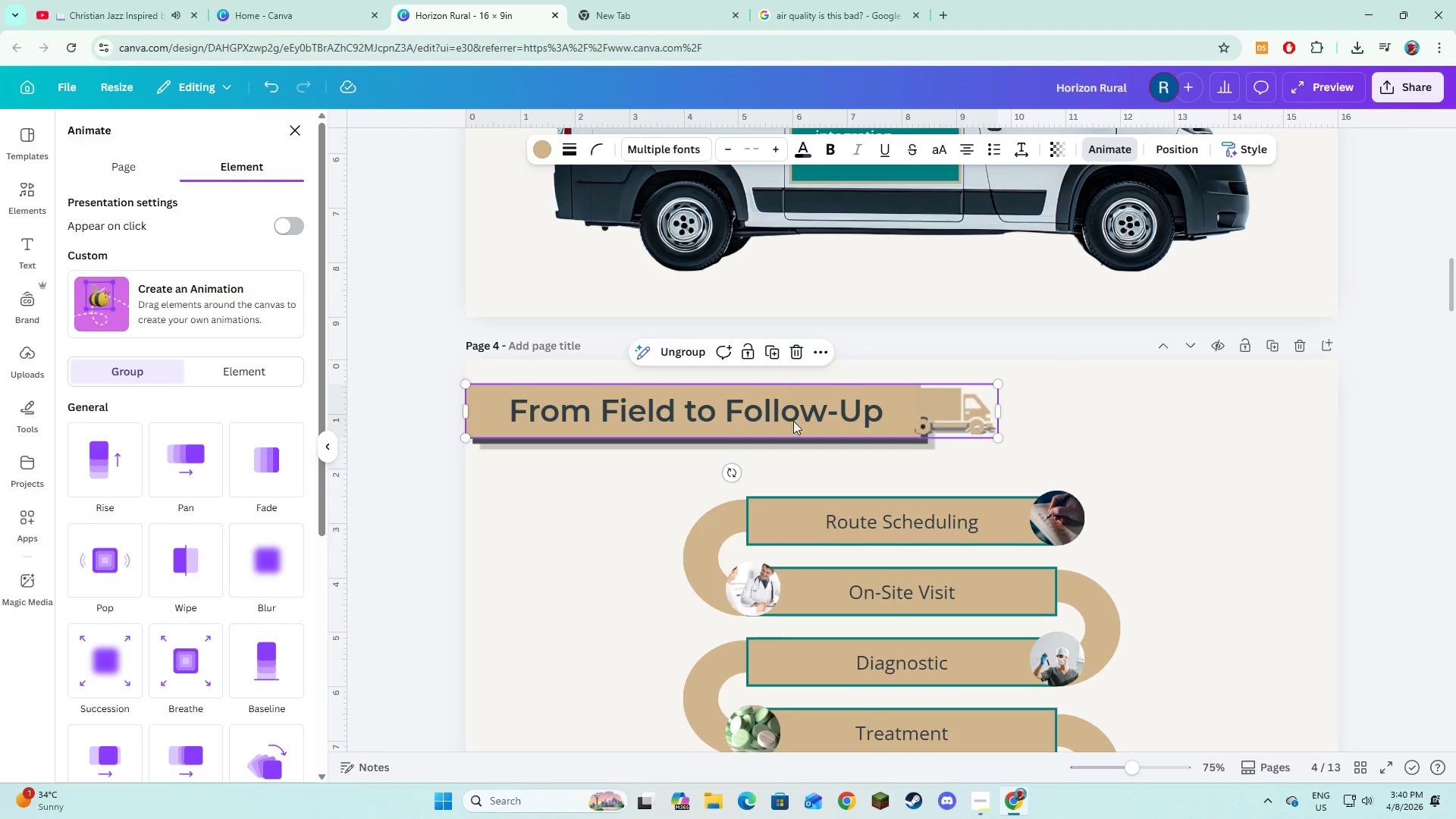 
hold_key(key=ShiftLeft, duration=1.5)
 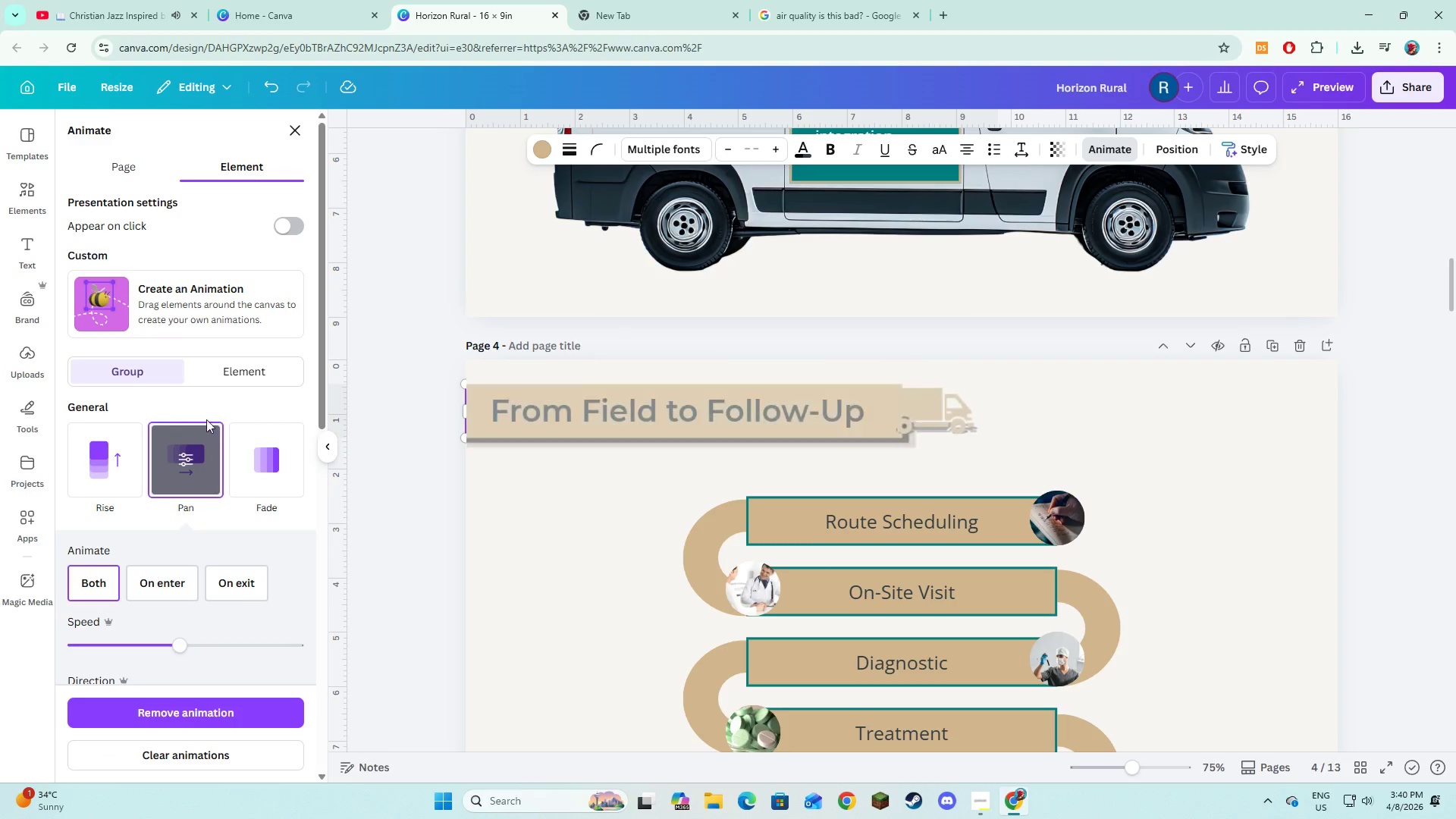 
key(Shift+ShiftLeft)
 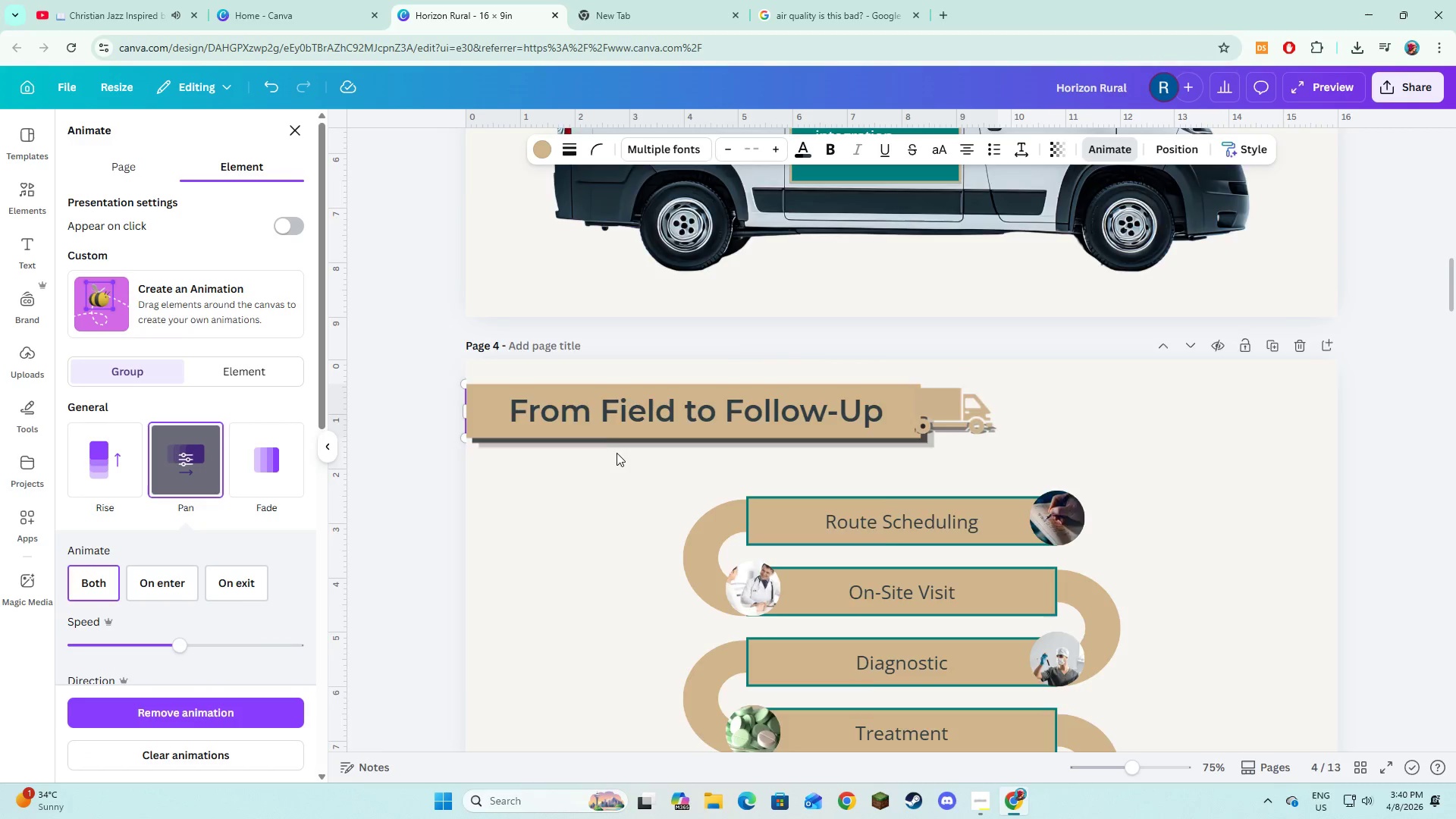 
scroll: coordinate [617, 453], scroll_direction: down, amount: 2.0
 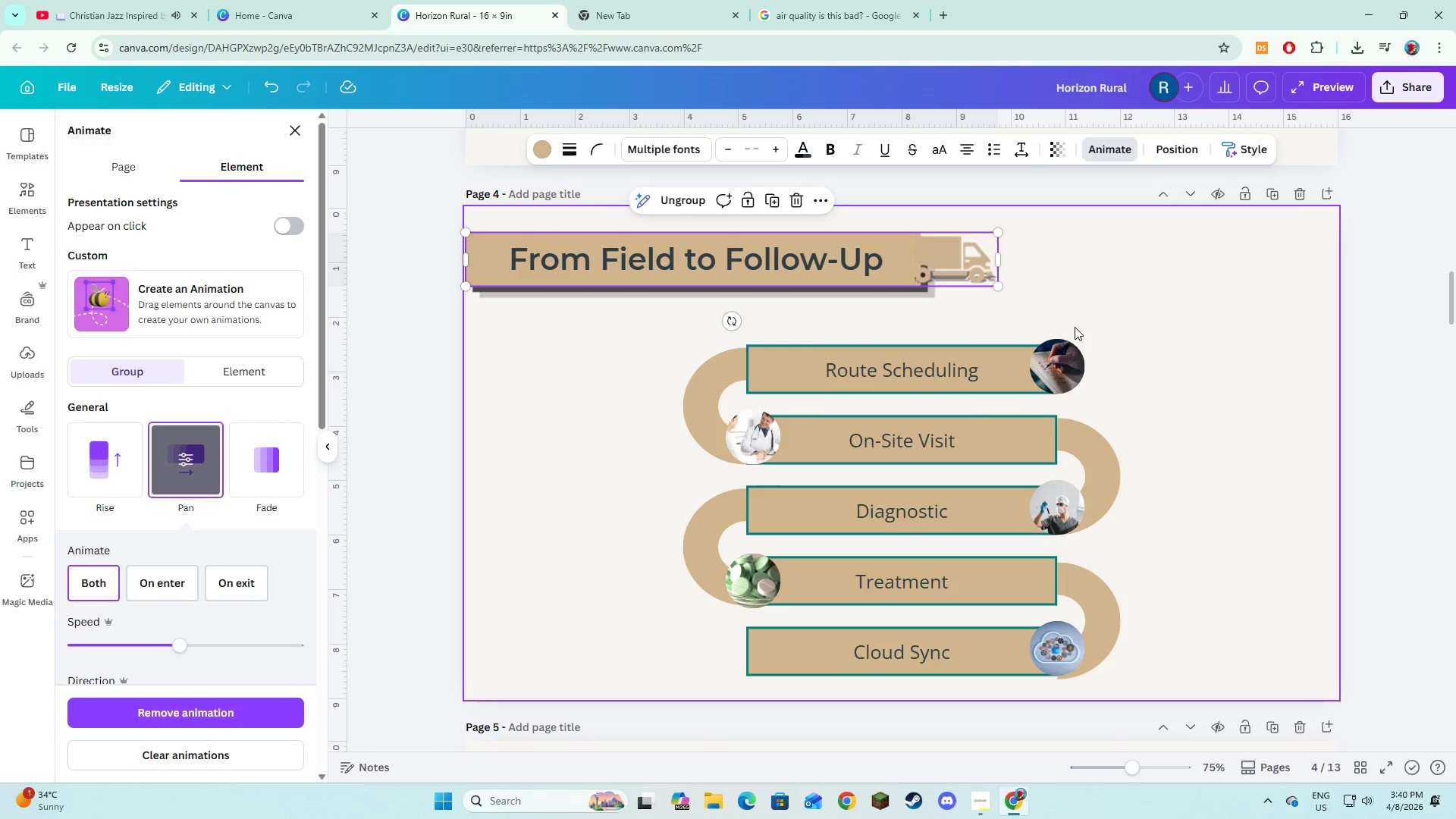 
left_click([1071, 363])
 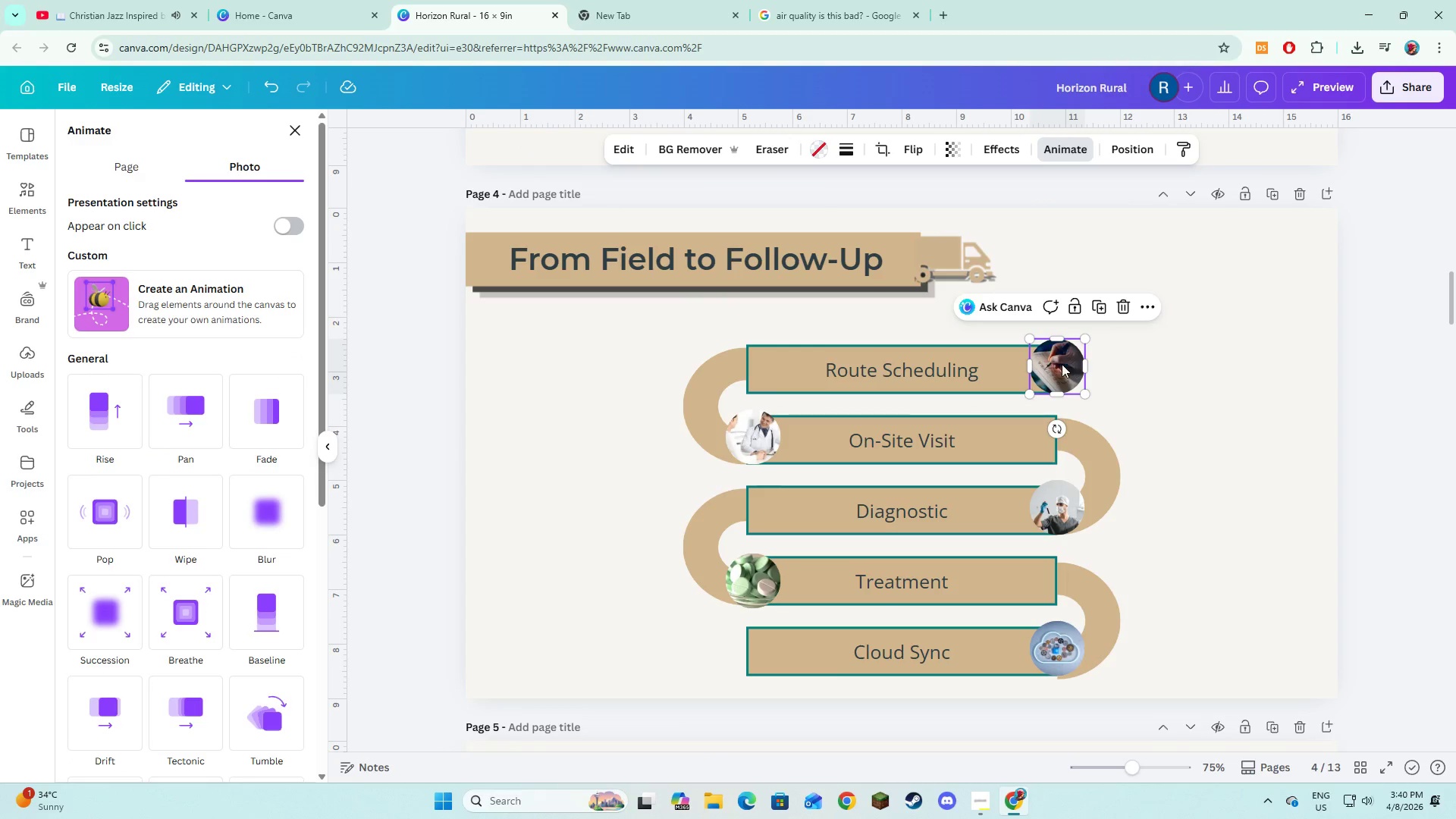 
hold_key(key=ShiftLeft, duration=1.53)
left_click([981, 369])
 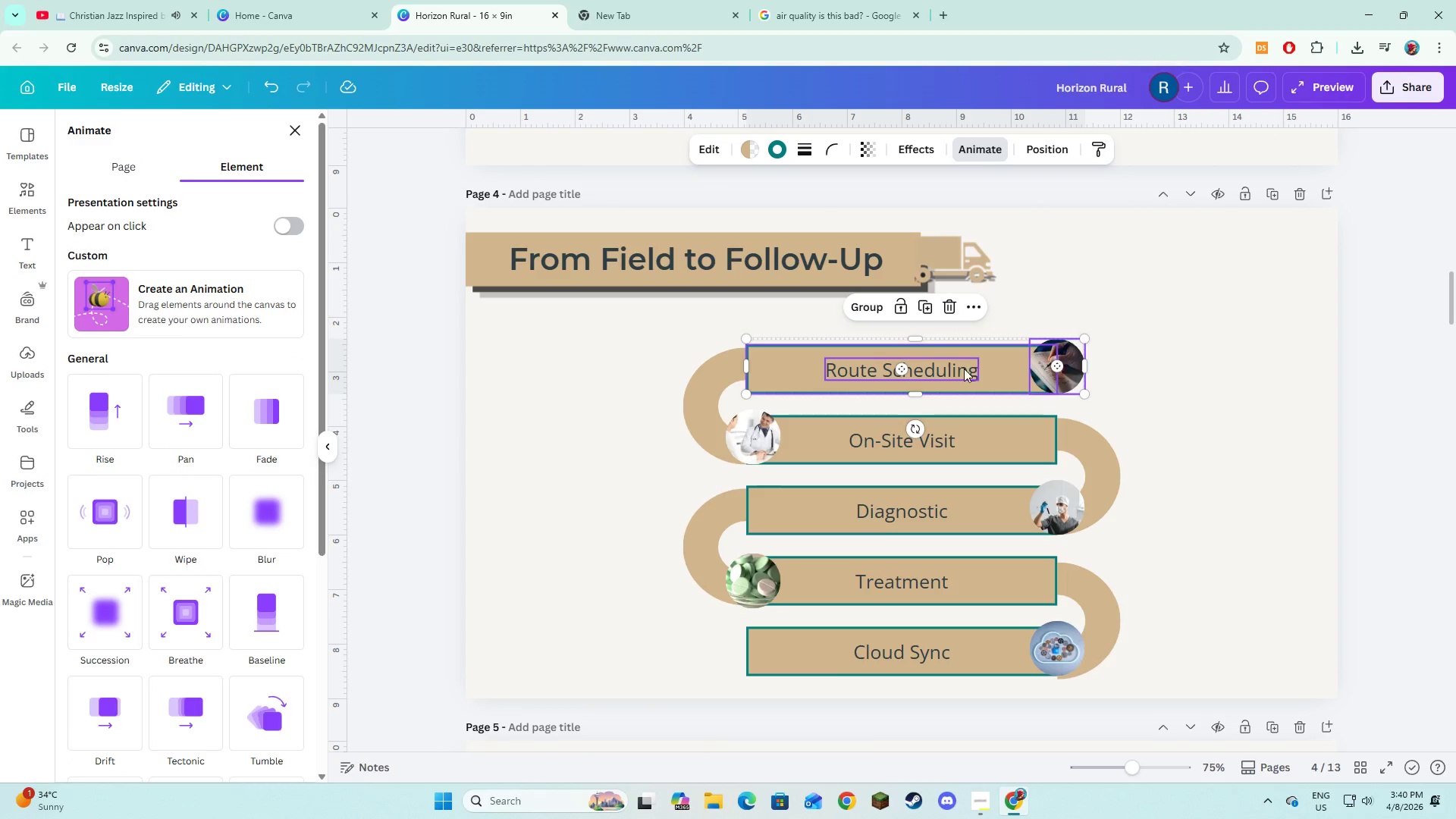 
key(Shift+ShiftLeft)
 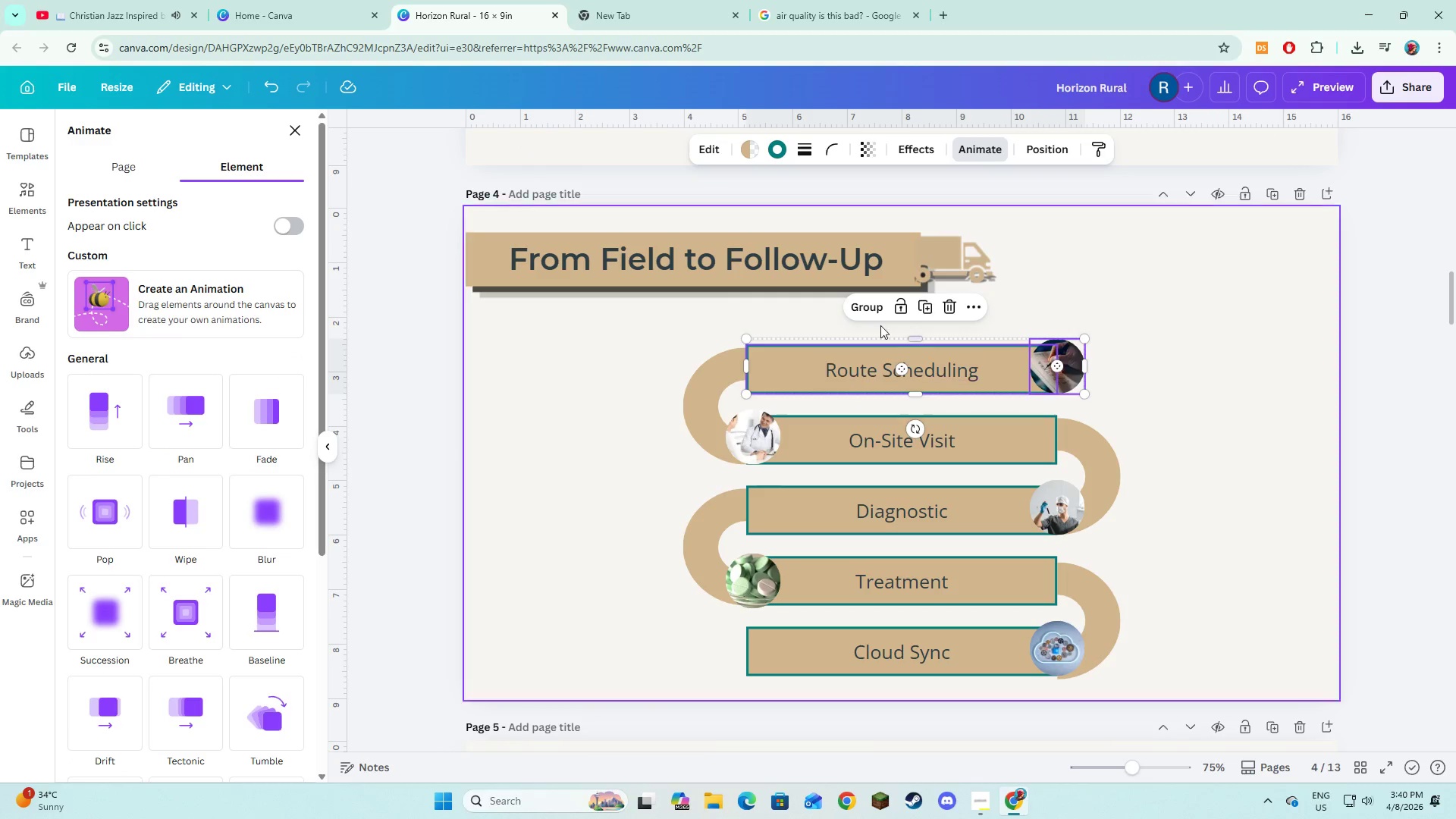 
key(Shift+ShiftLeft)
 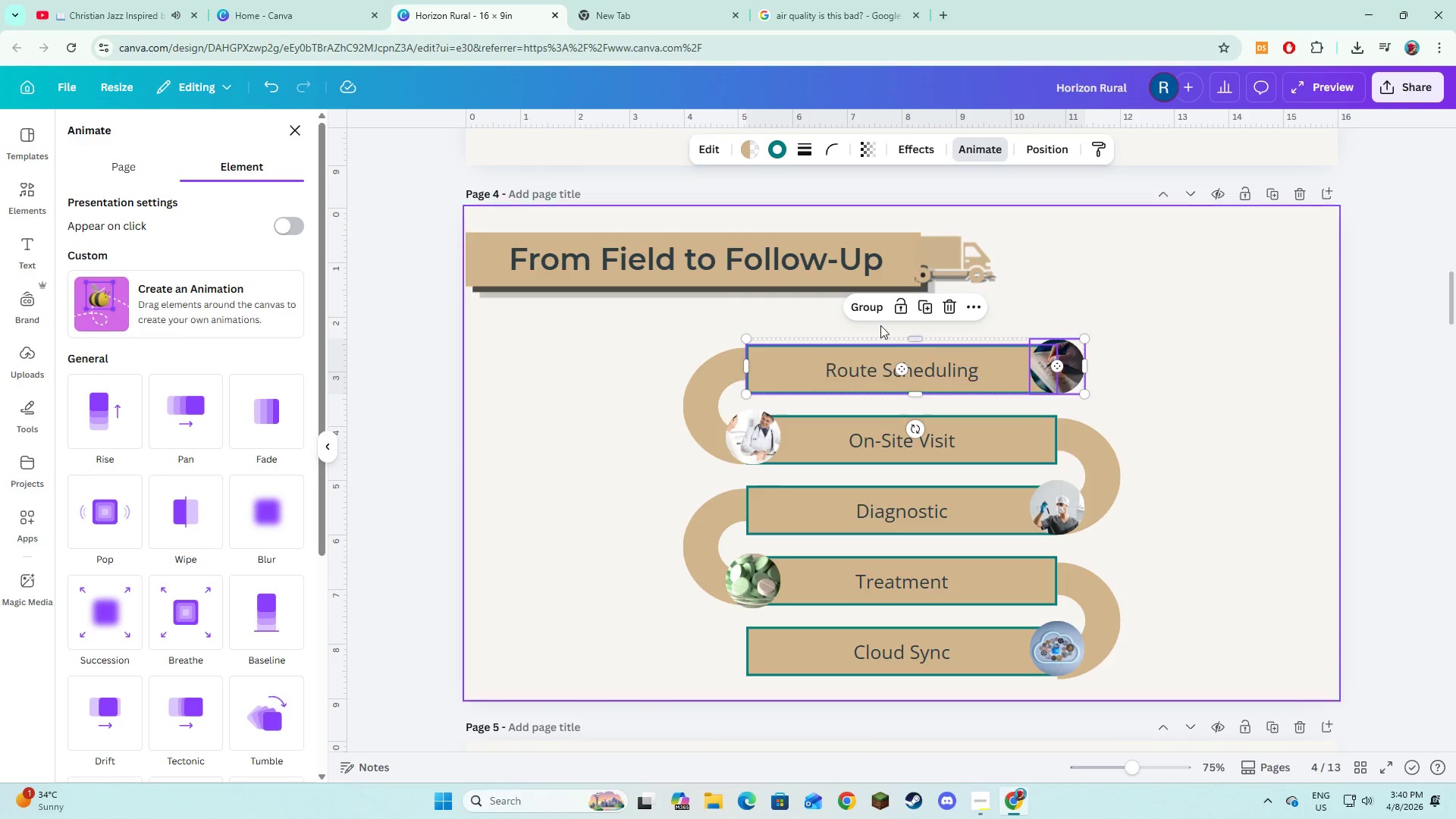 
key(Shift+ShiftLeft)
 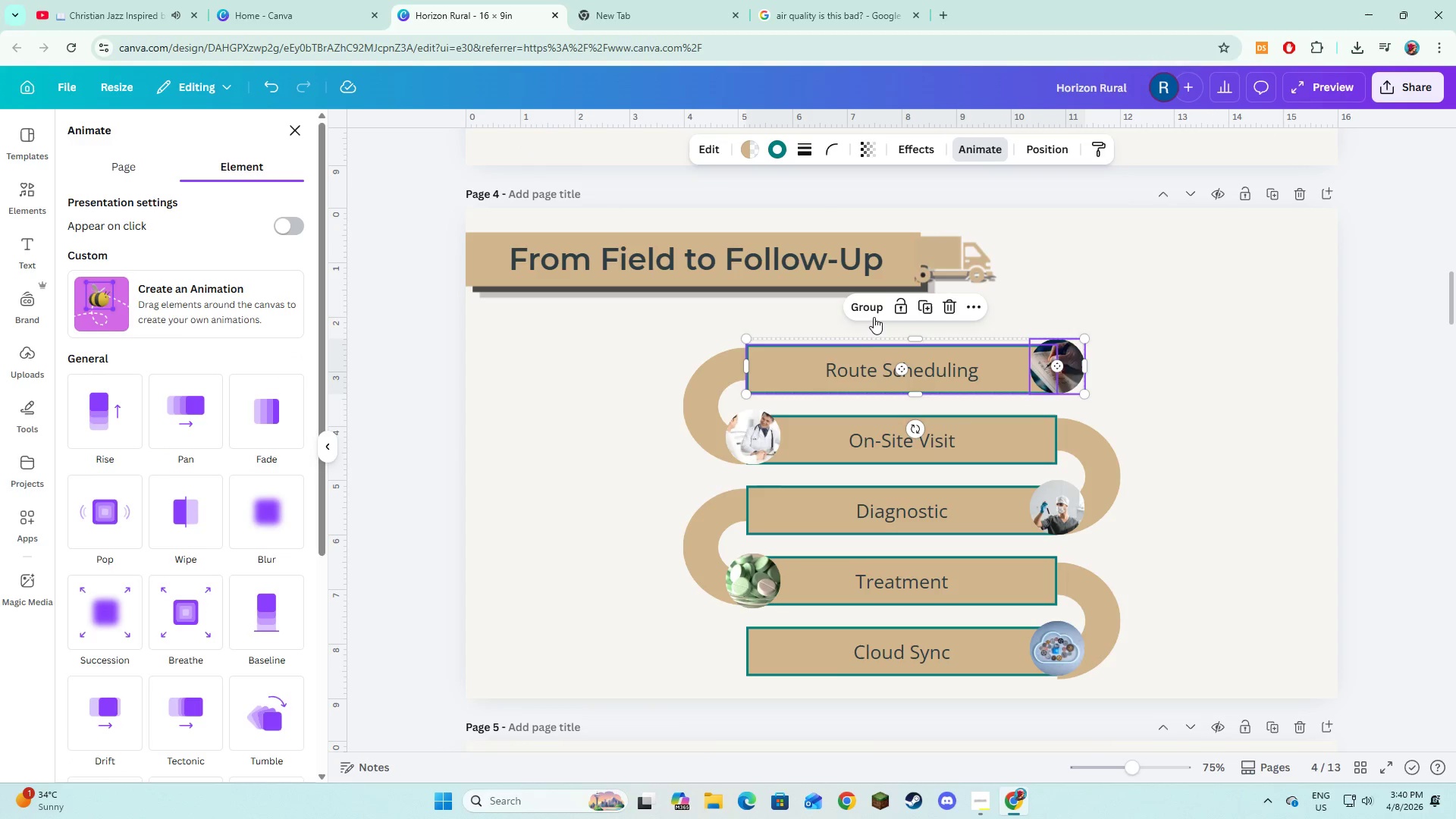 
key(Shift+ShiftLeft)
 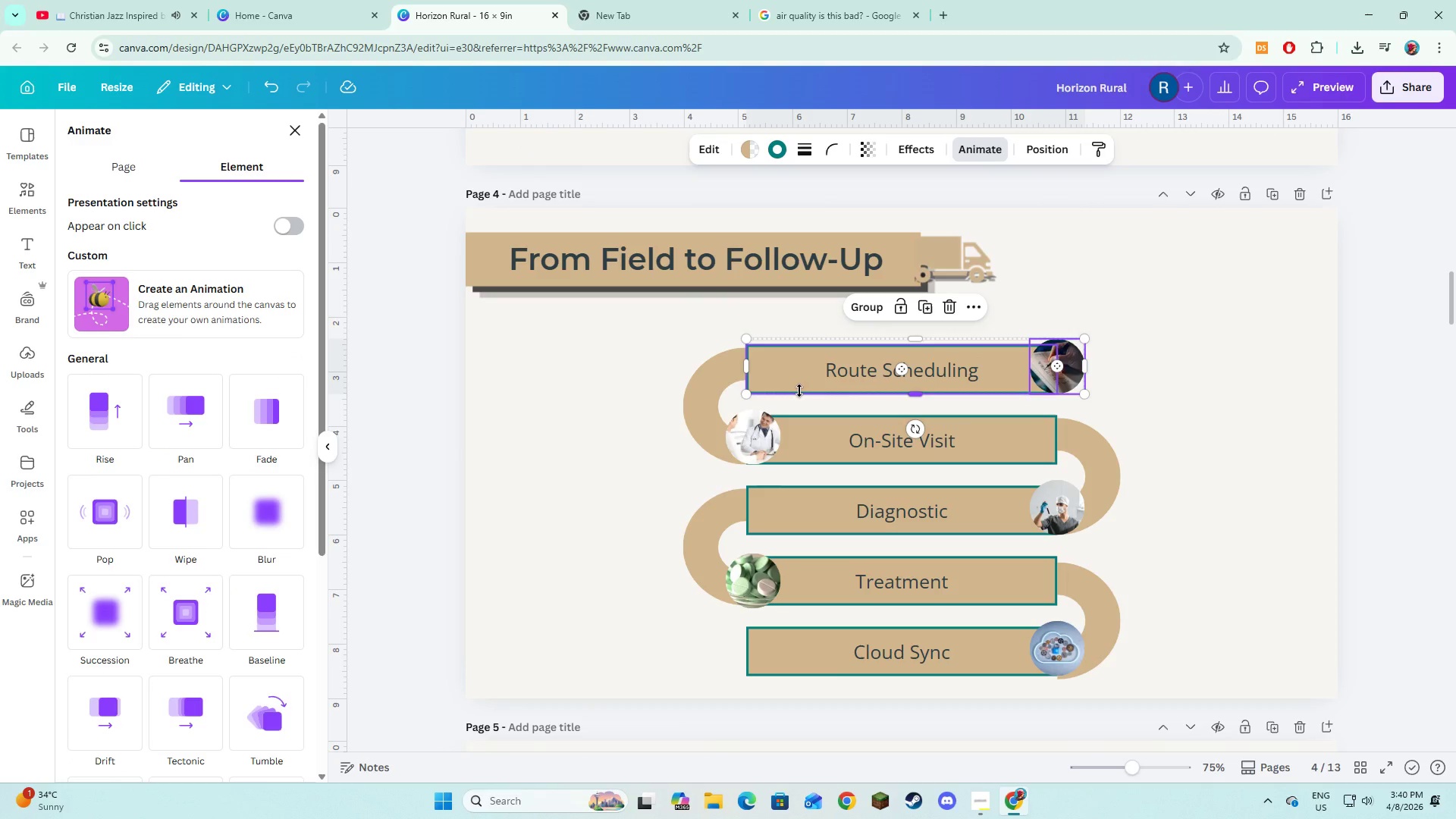 
left_click([1182, 417])
 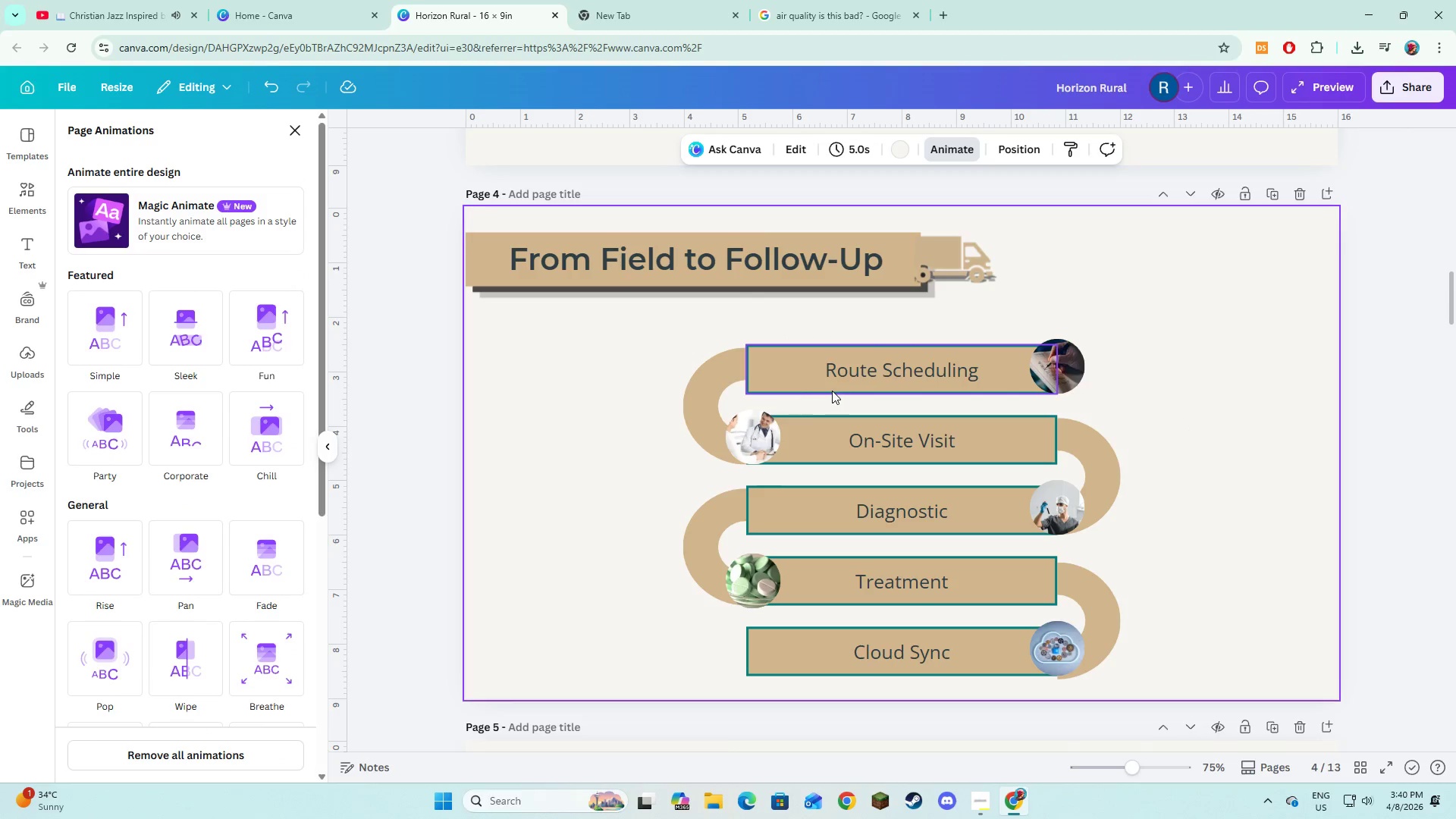 
left_click([794, 378])
 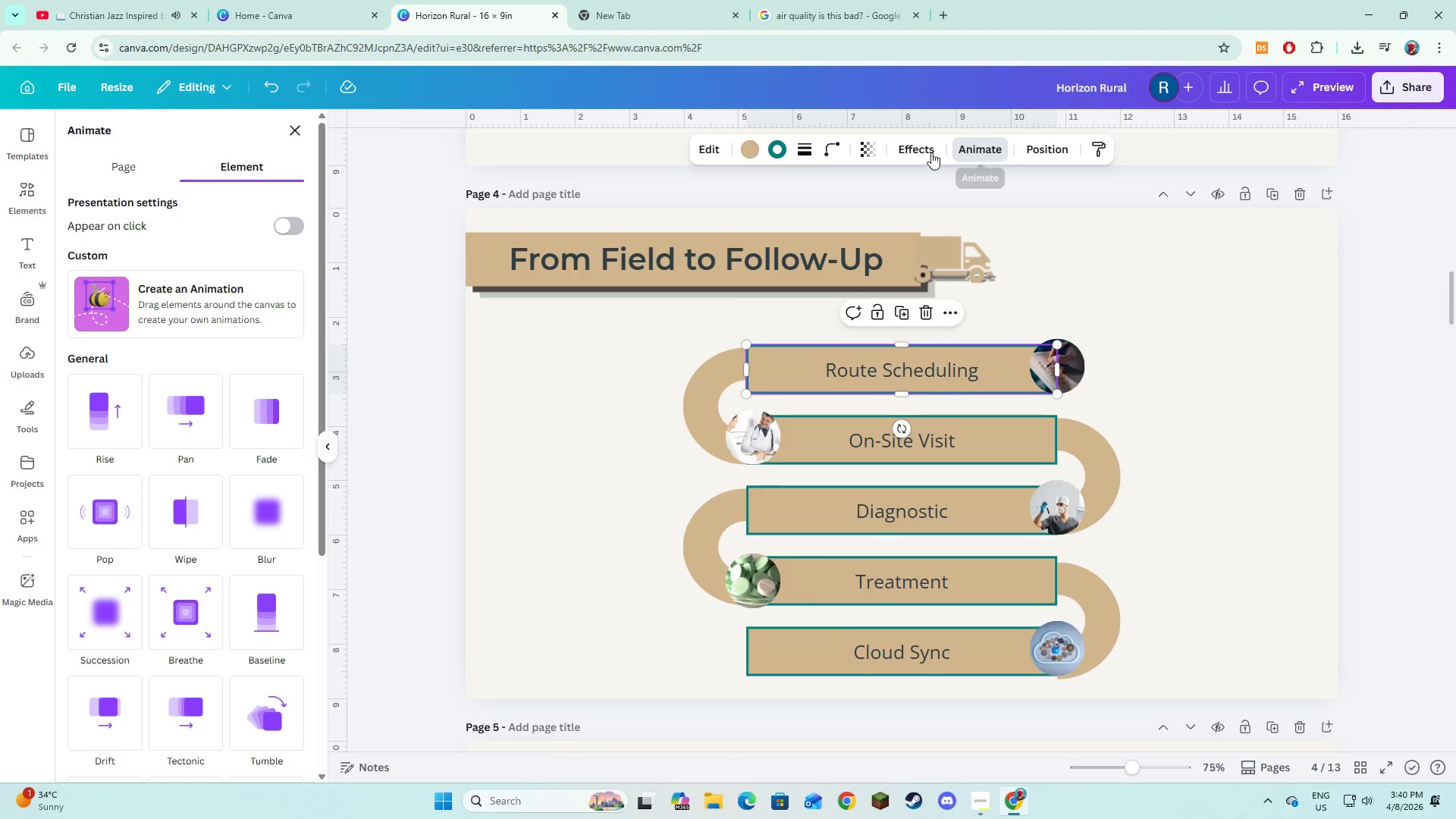 
left_click([931, 152])
 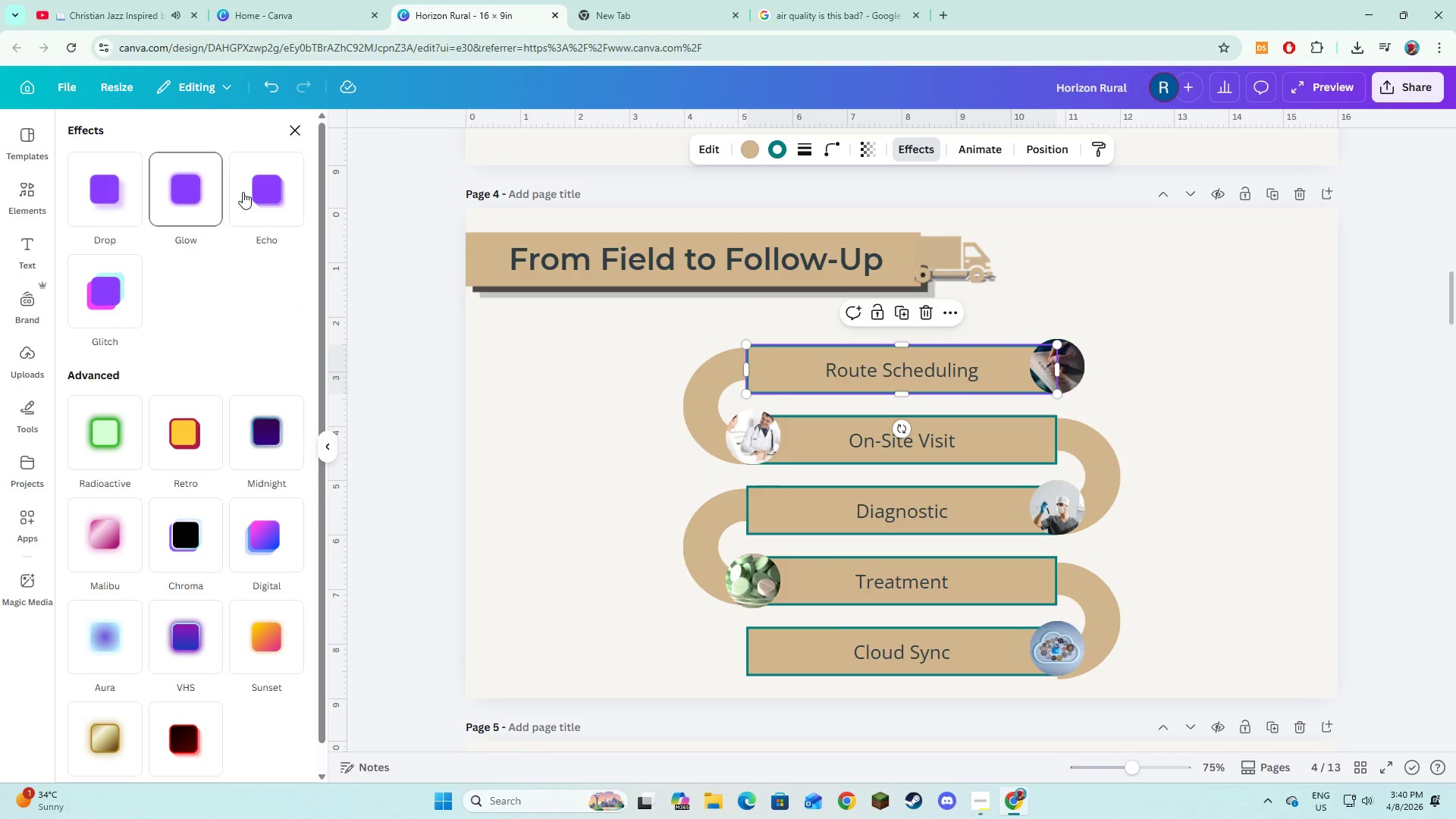 
left_click([276, 193])
 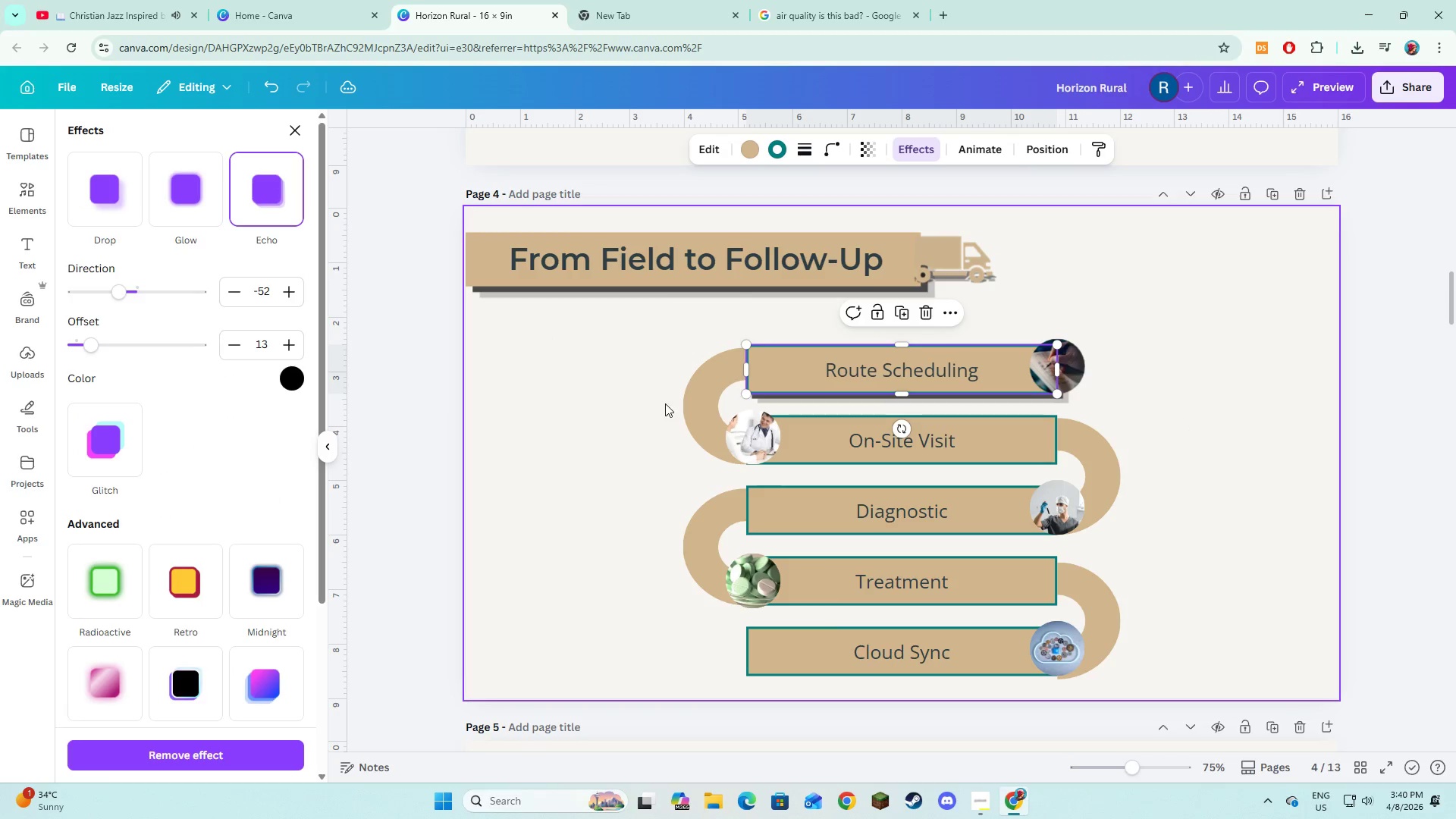 
left_click([686, 411])
 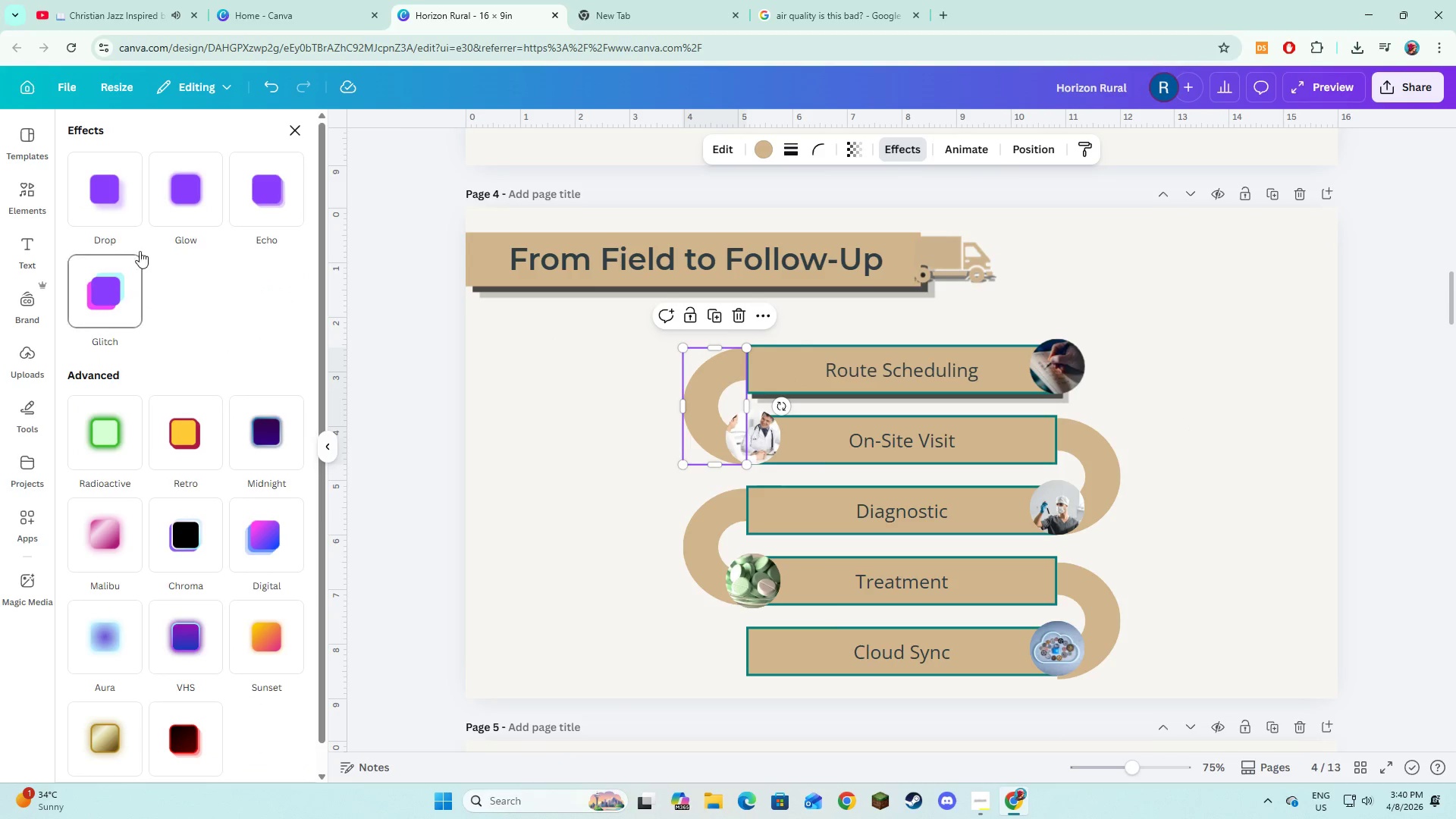 
left_click([253, 213])
 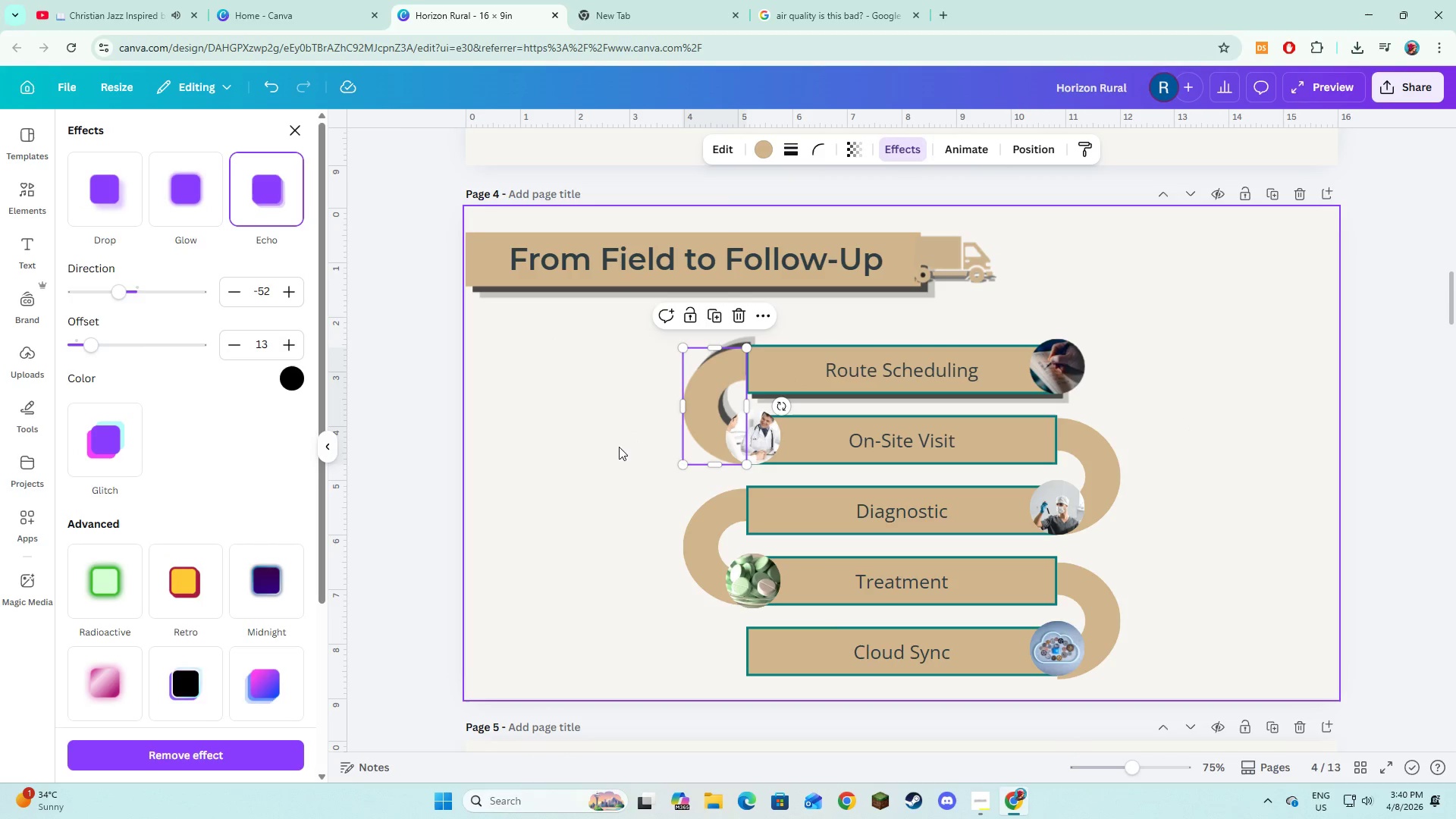 
left_click([601, 455])
 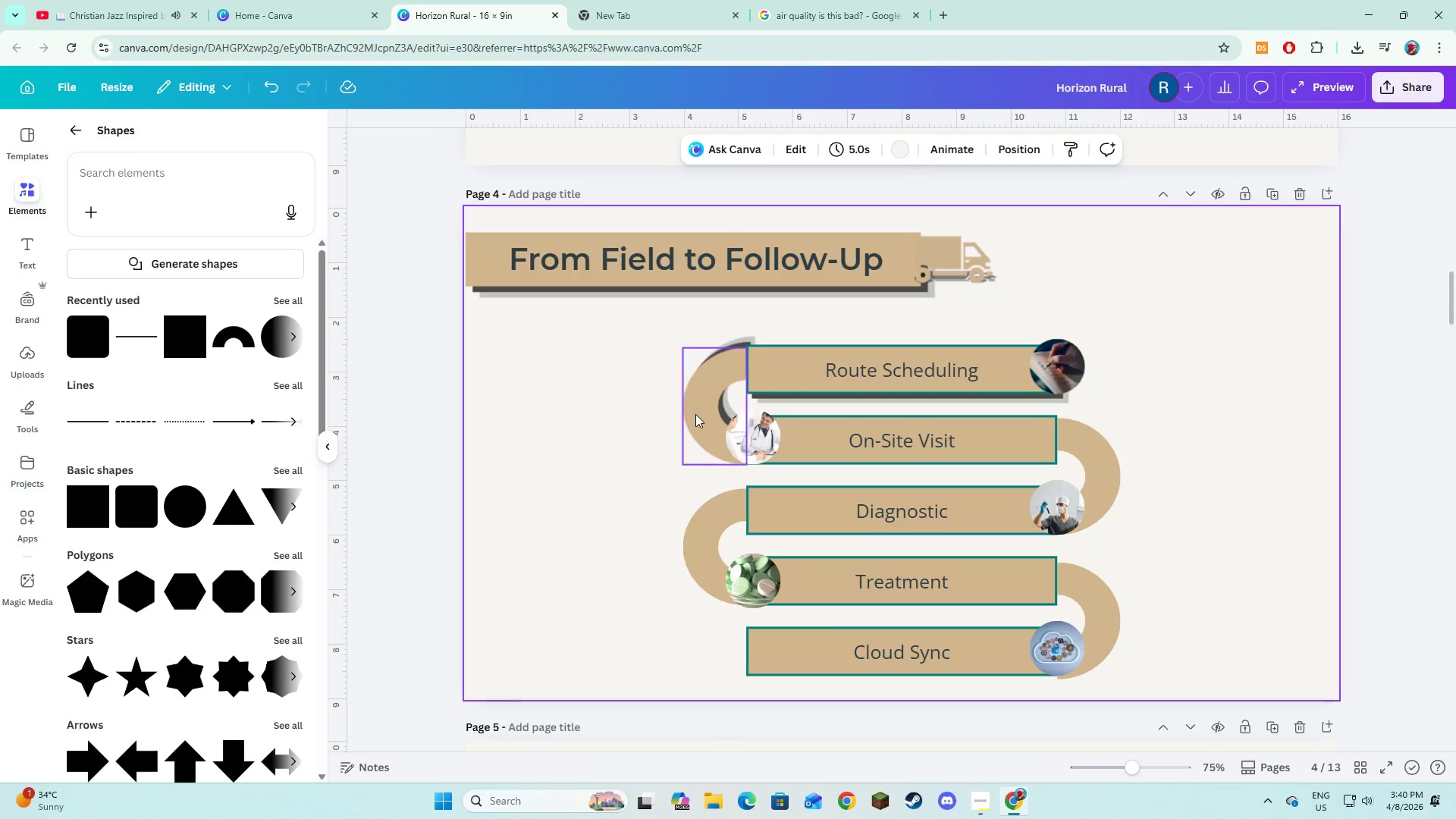 
left_click([697, 413])
 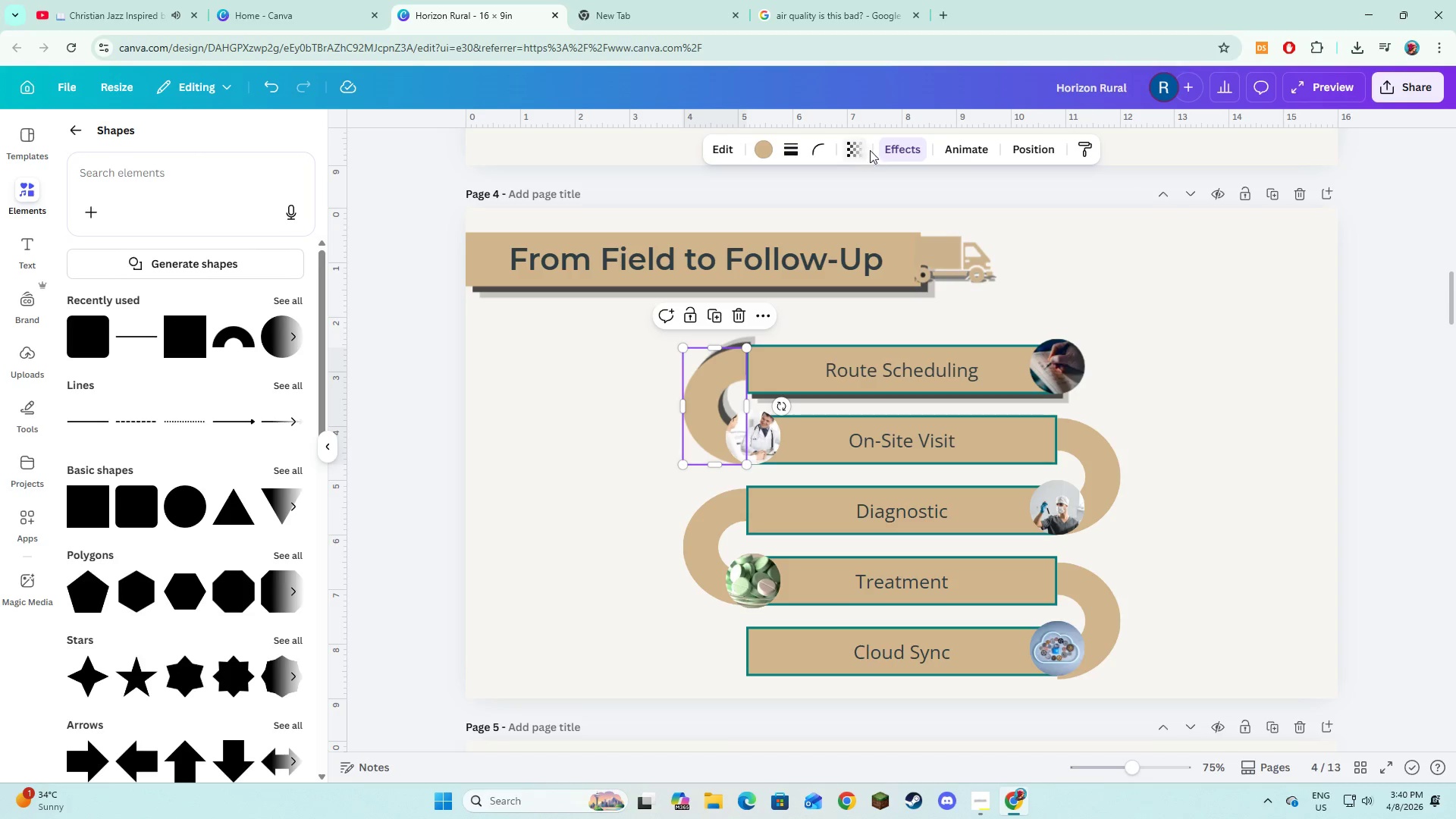 
left_click([886, 148])
 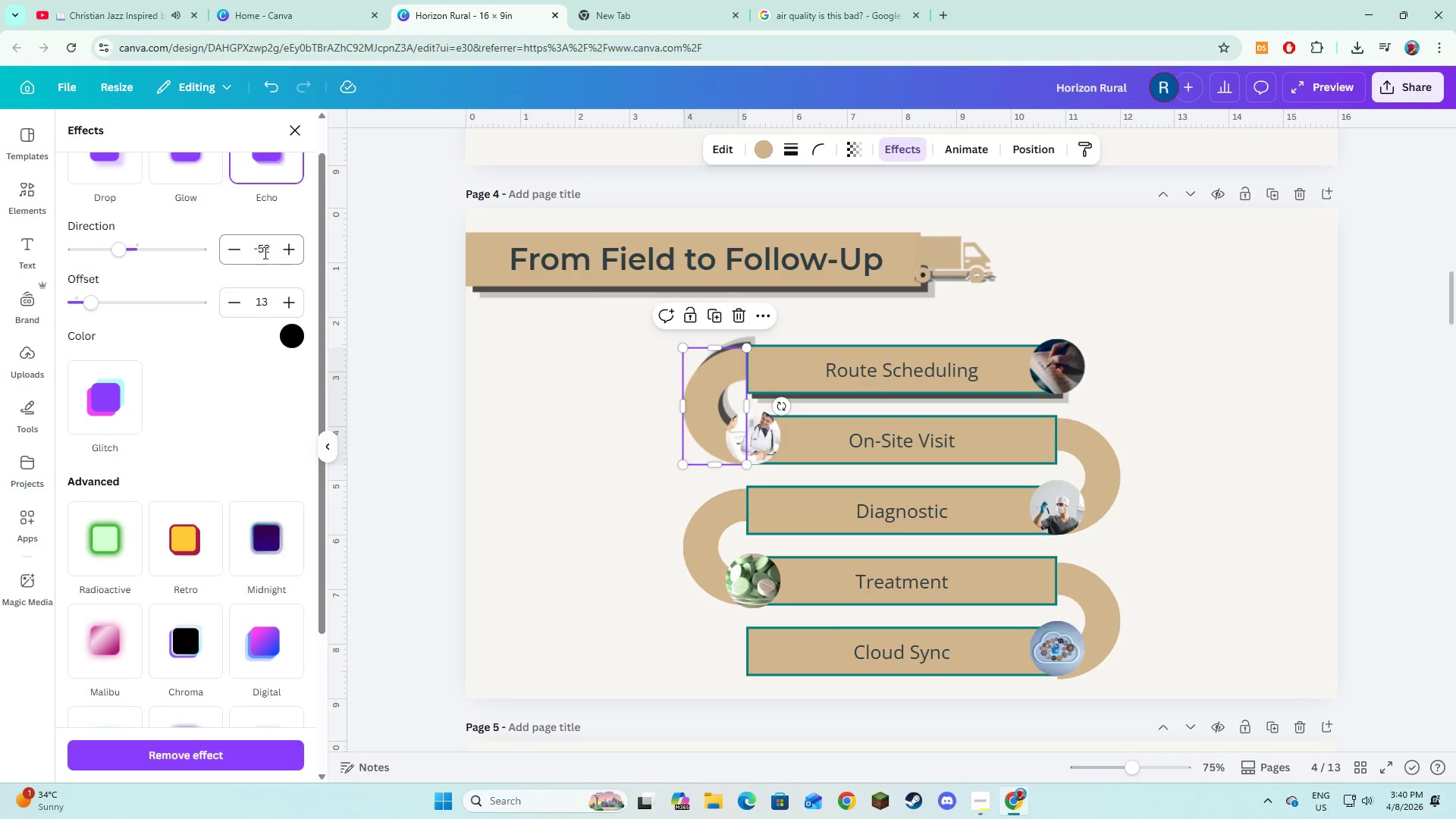 
left_click([264, 253])
 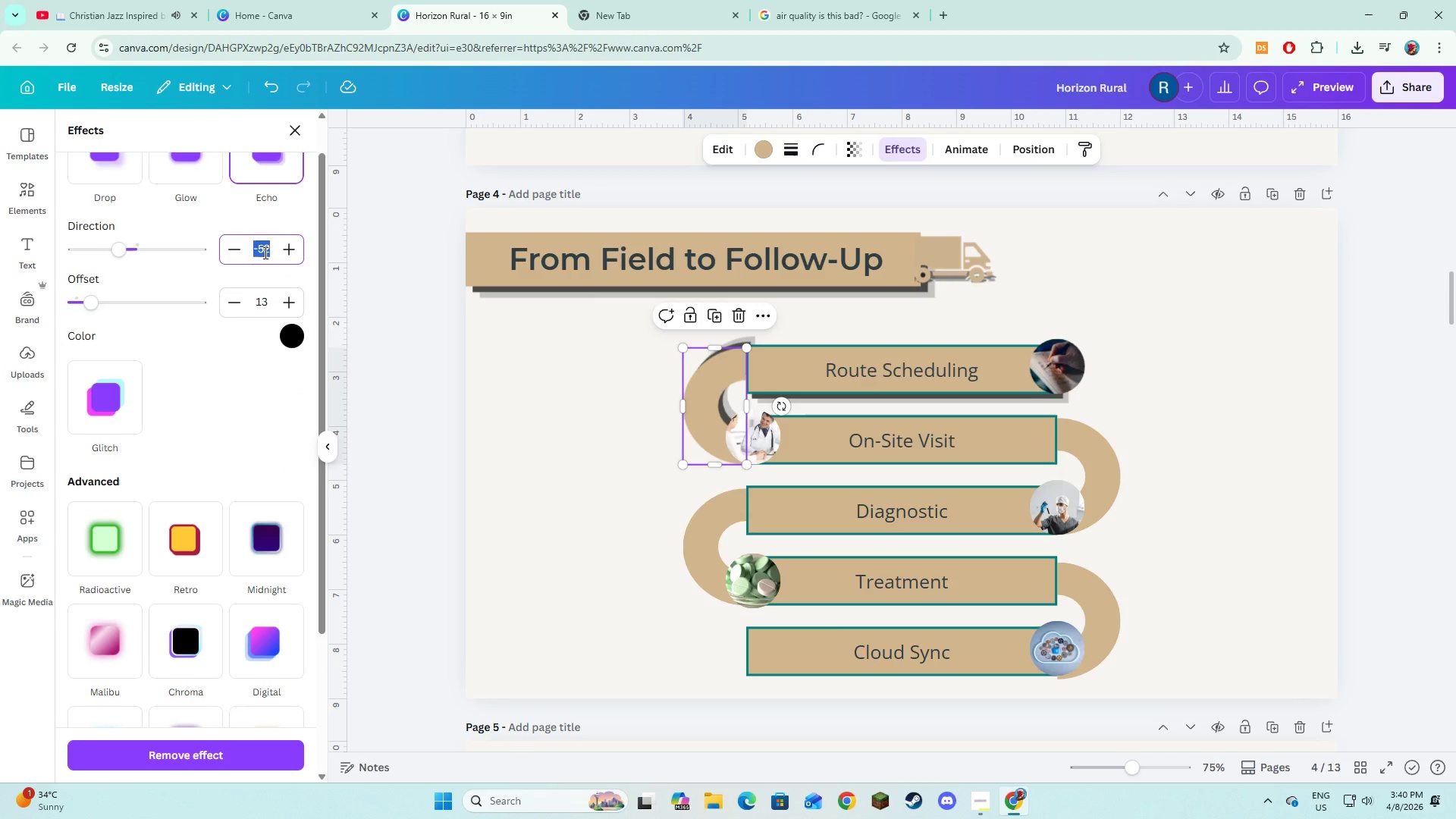 
key(Numpad5)
 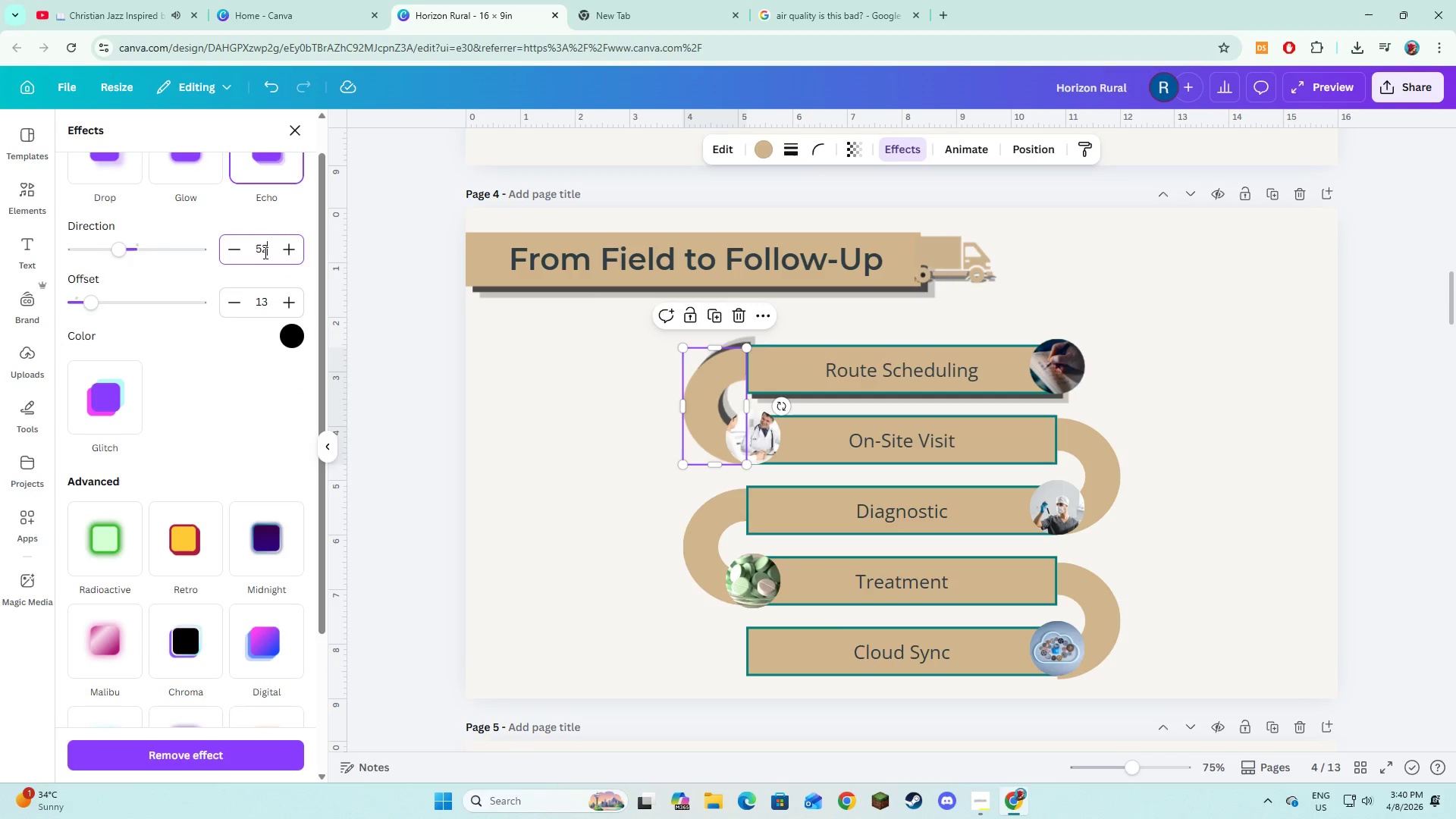 
key(Numpad2)
 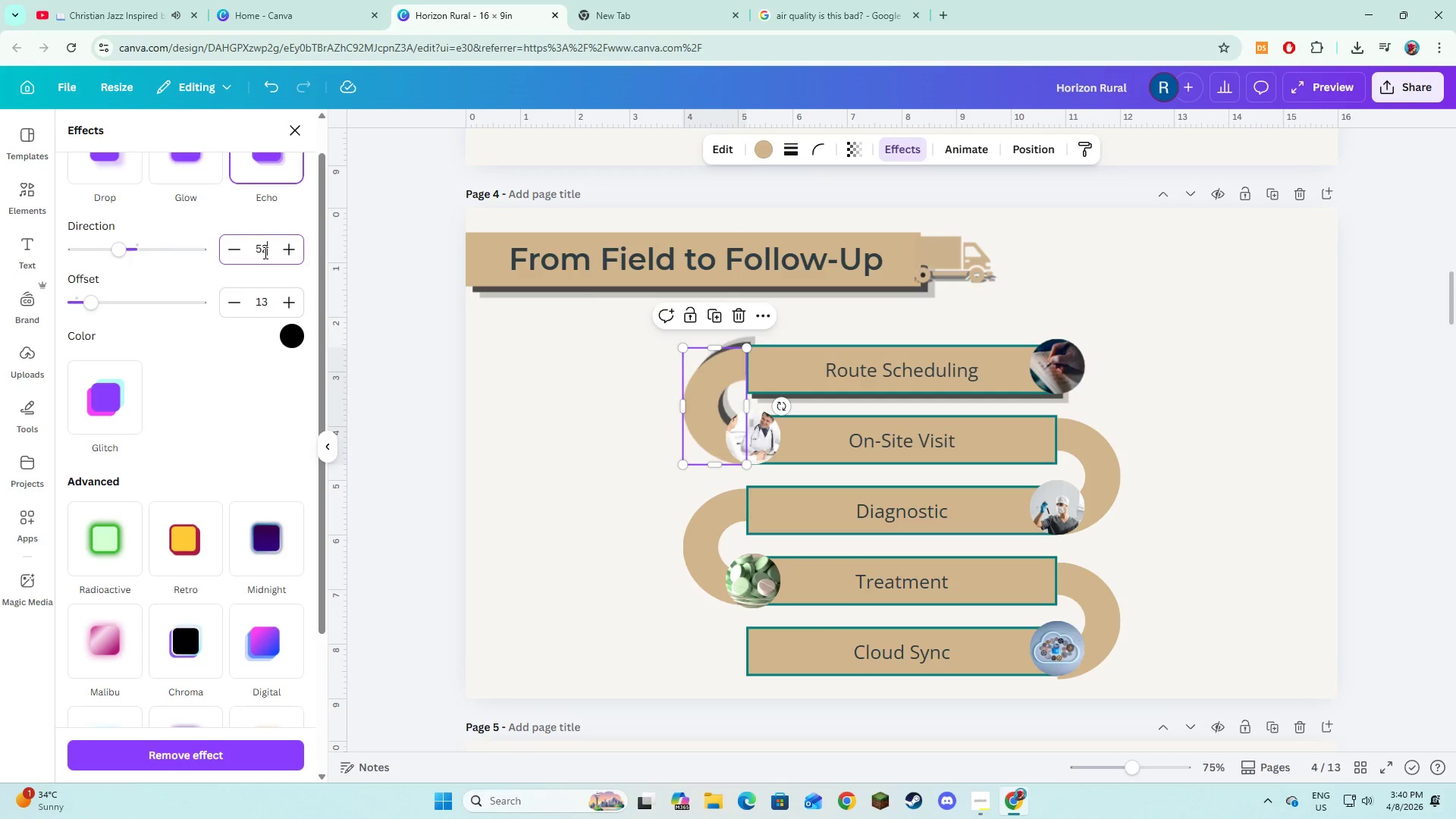 
key(NumpadEnter)
 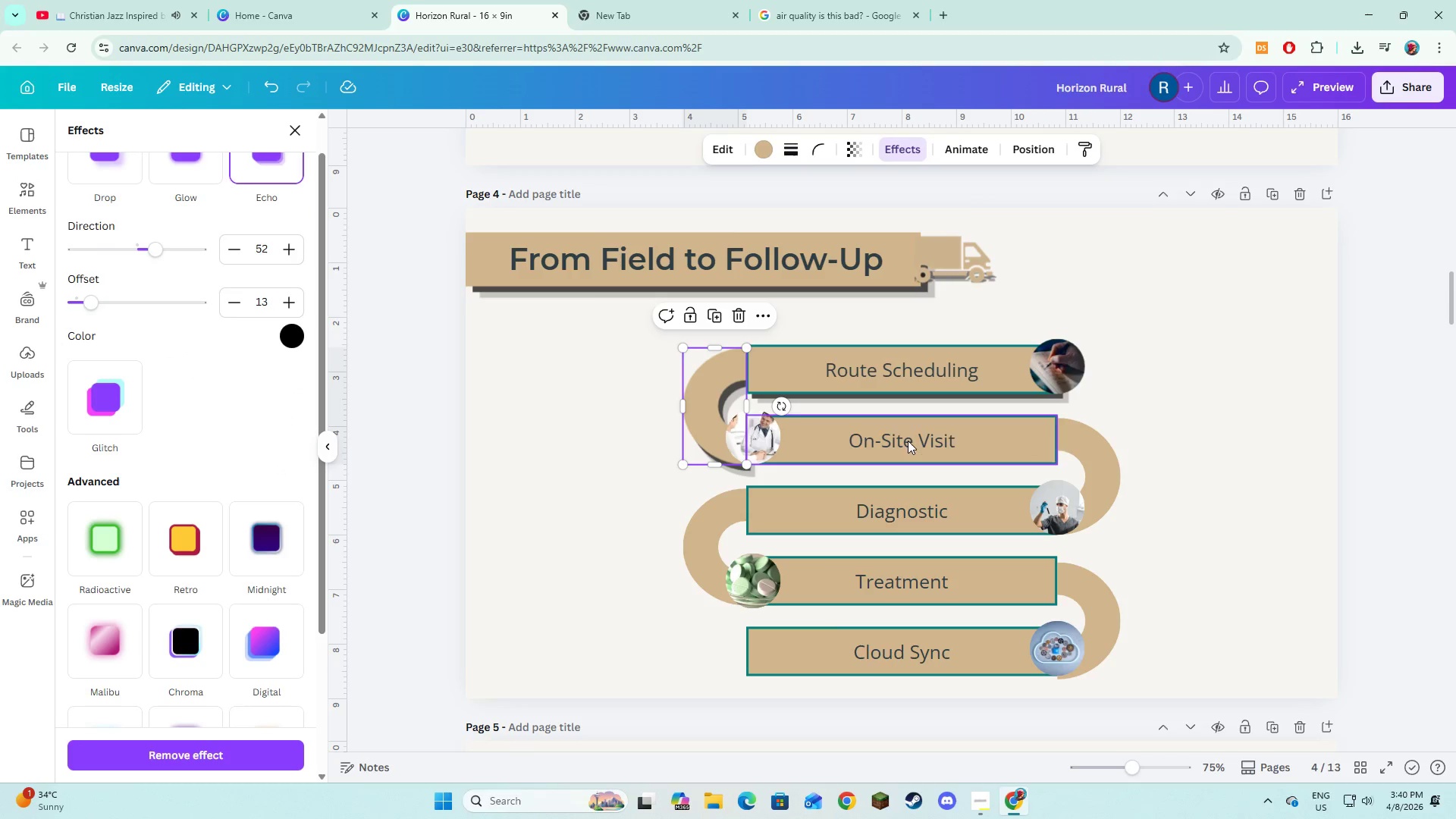 
left_click([1110, 472])
 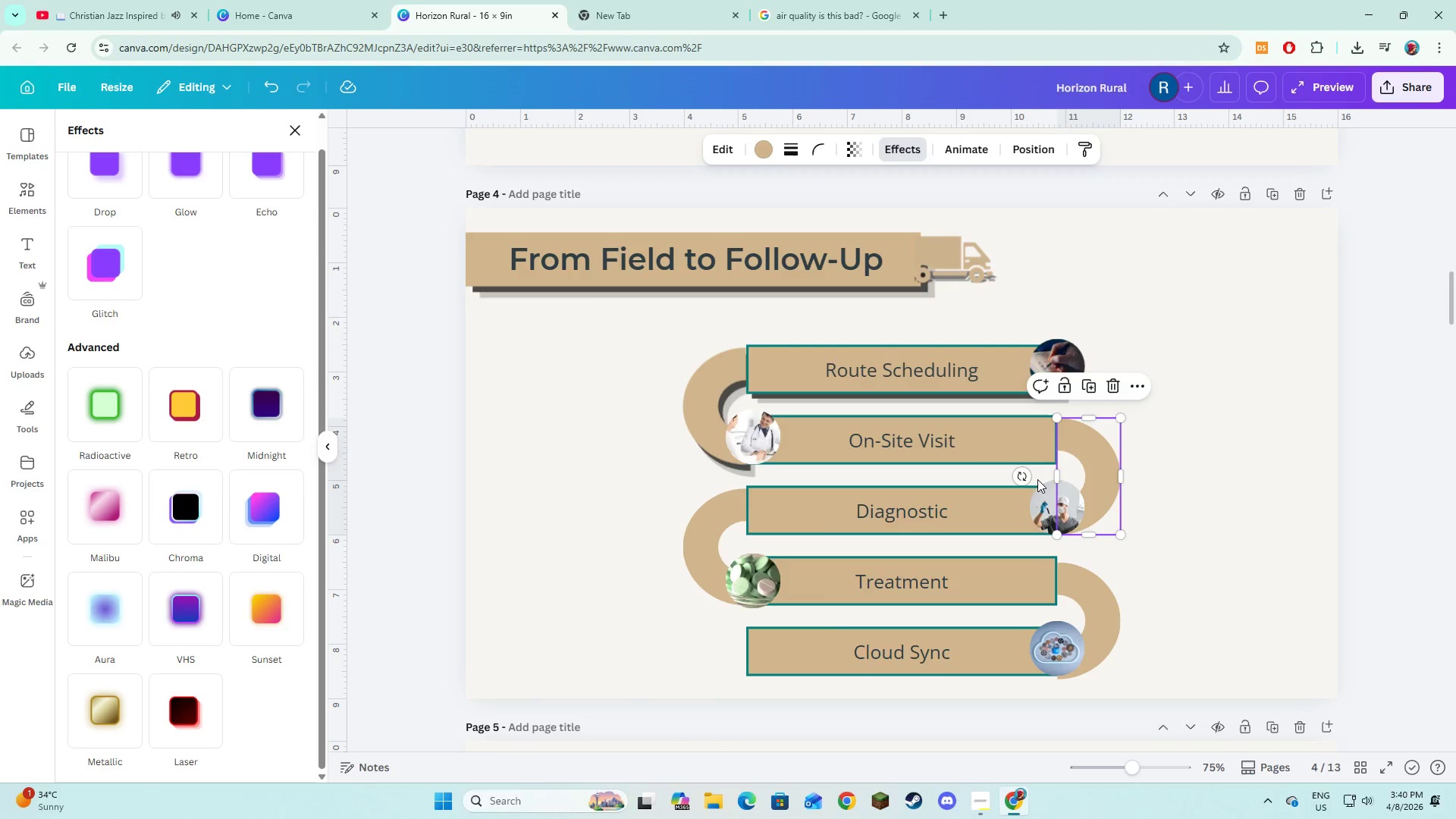 
hold_key(key=ShiftLeft, duration=1.51)
left_click([711, 556])
 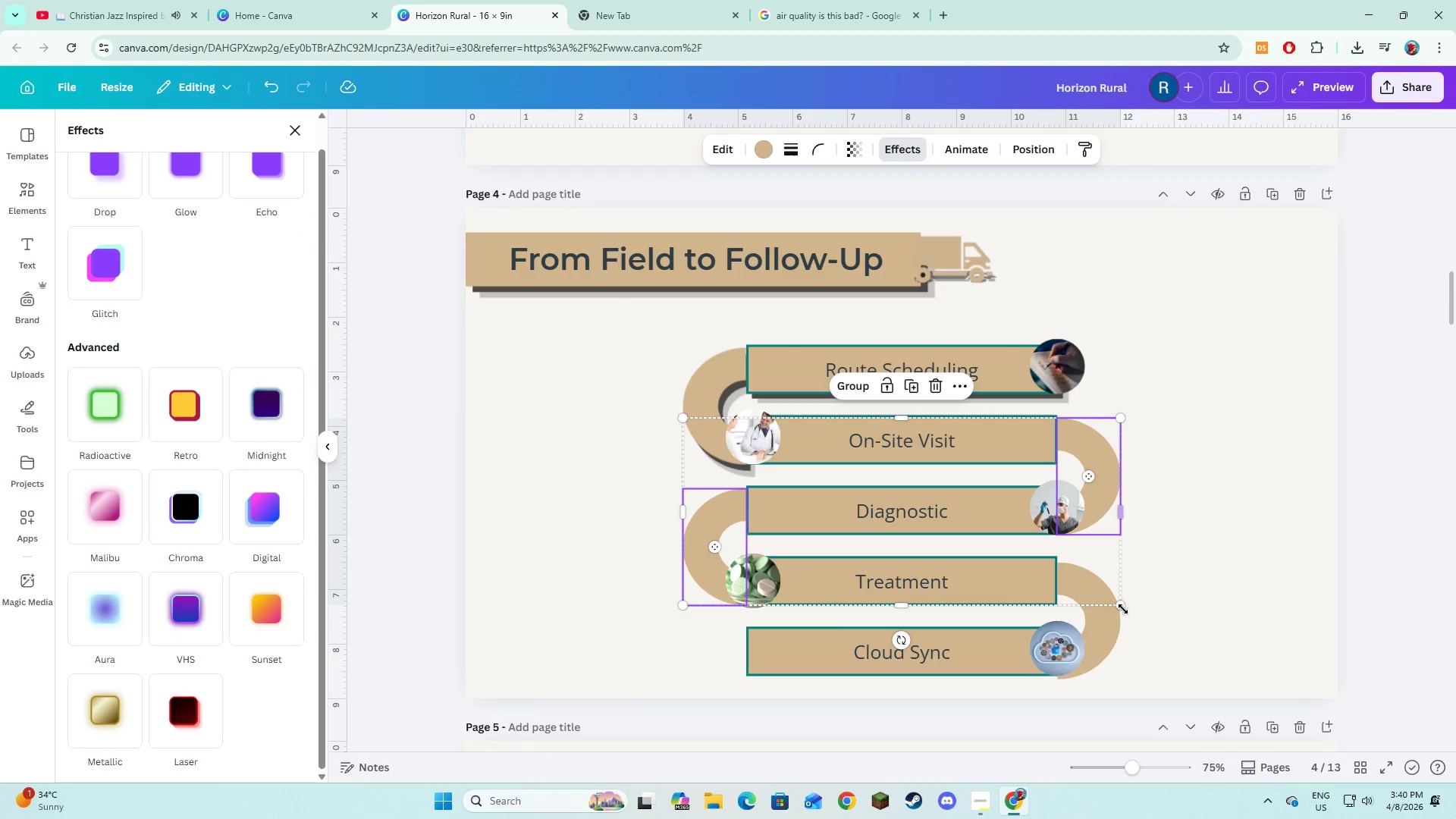 
hold_key(key=ShiftLeft, duration=0.92)
left_click([1115, 643])
 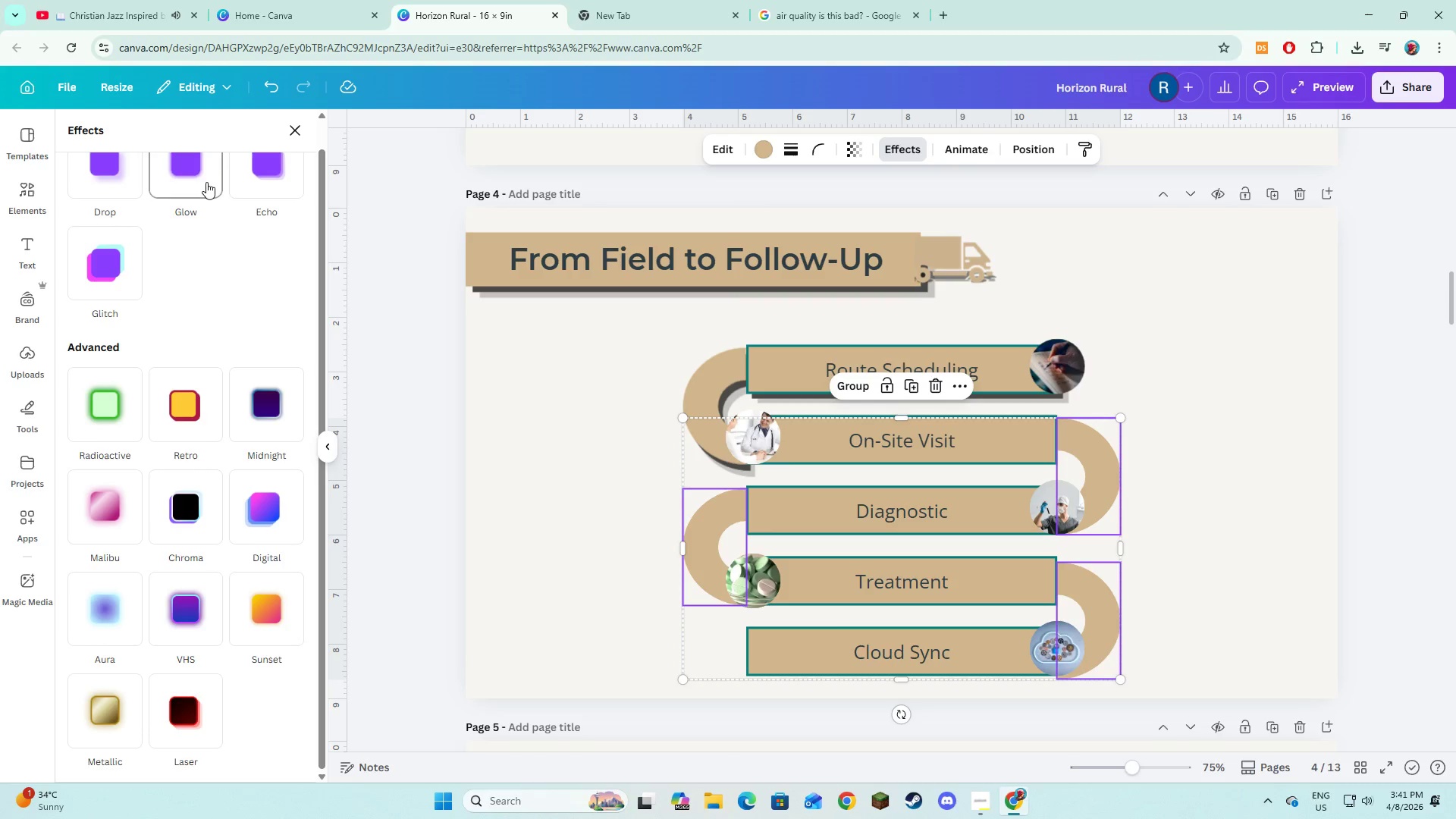 
left_click([281, 182])
 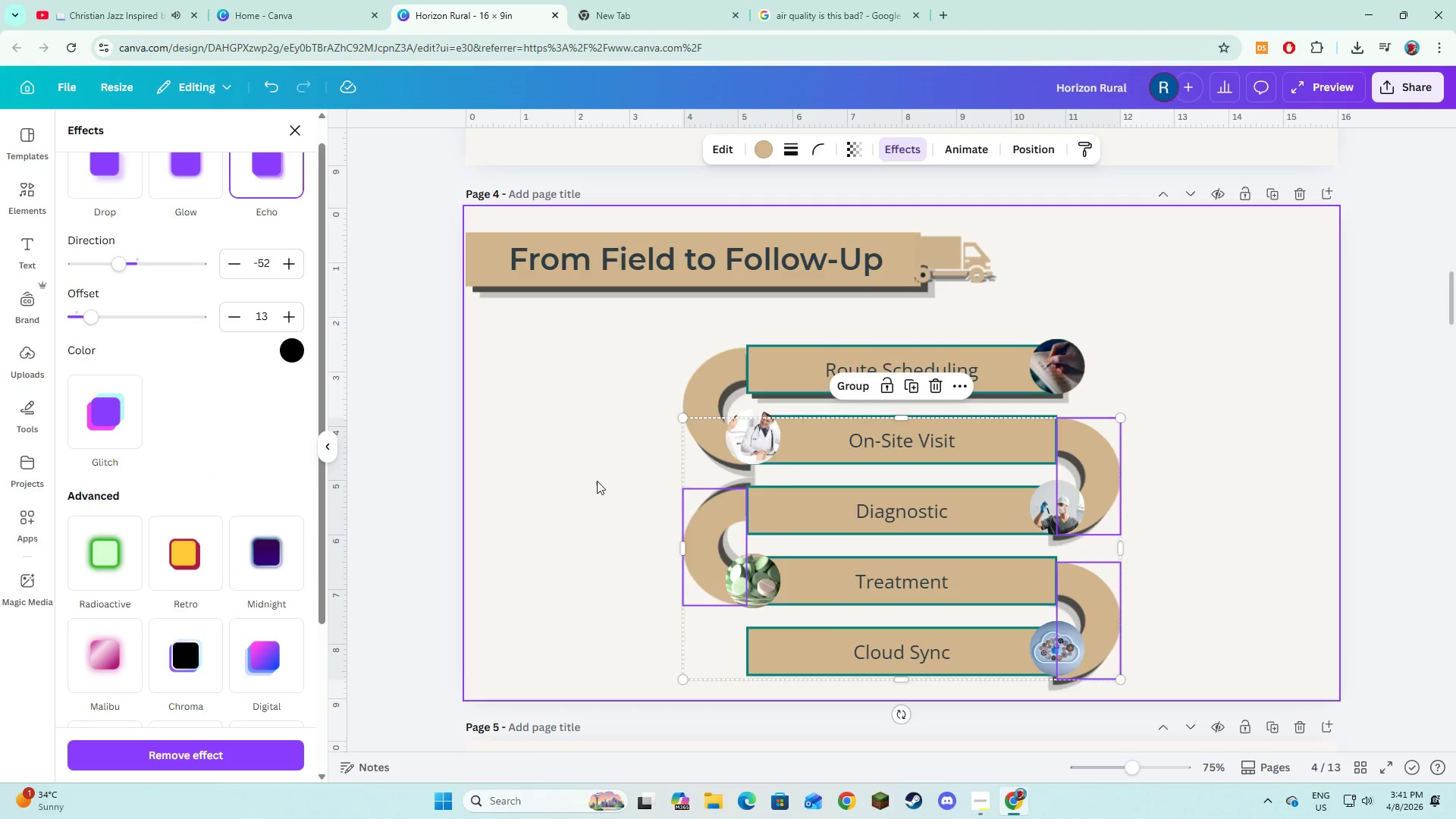 
left_click([579, 538])
 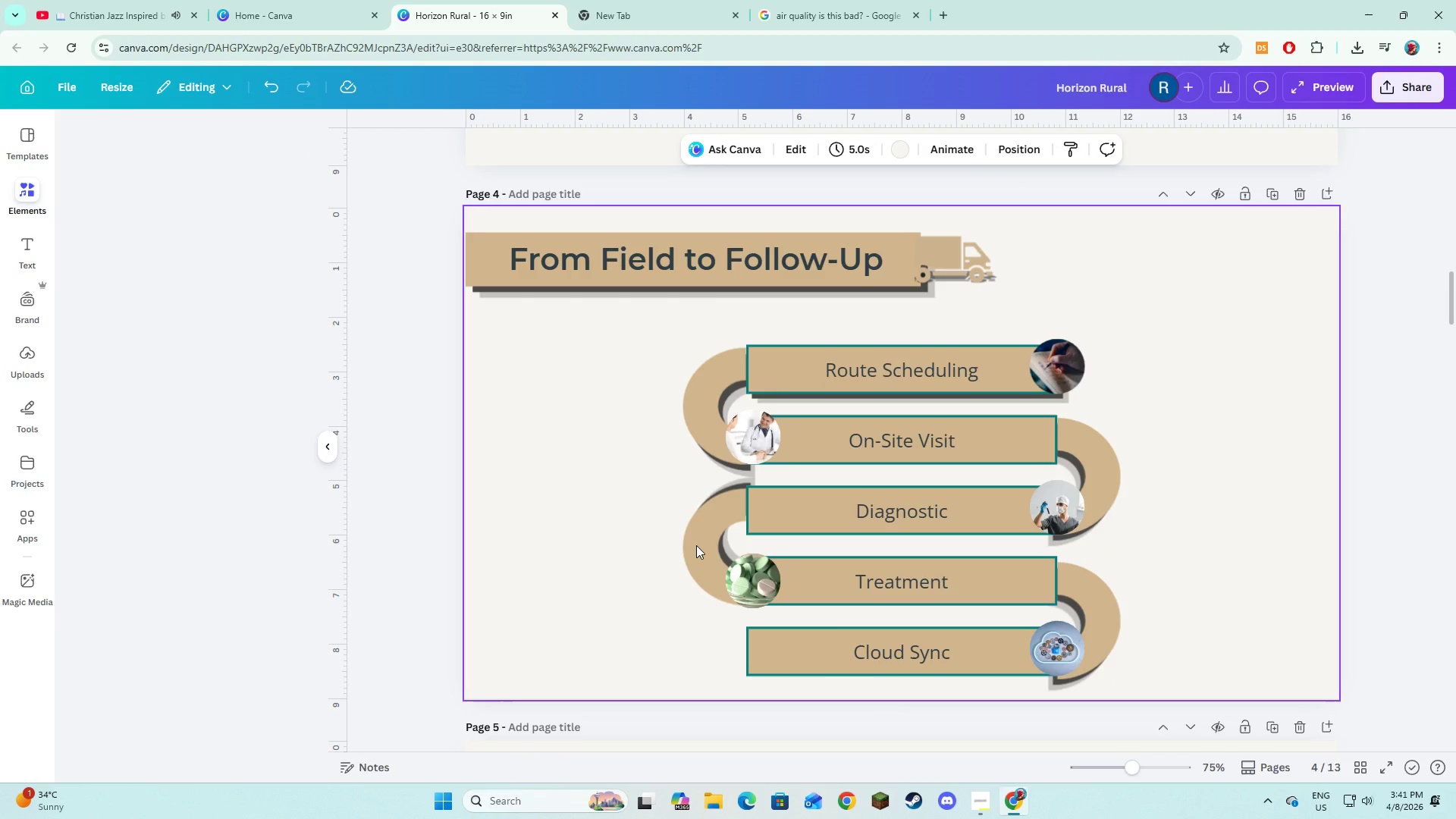 
left_click([696, 545])
 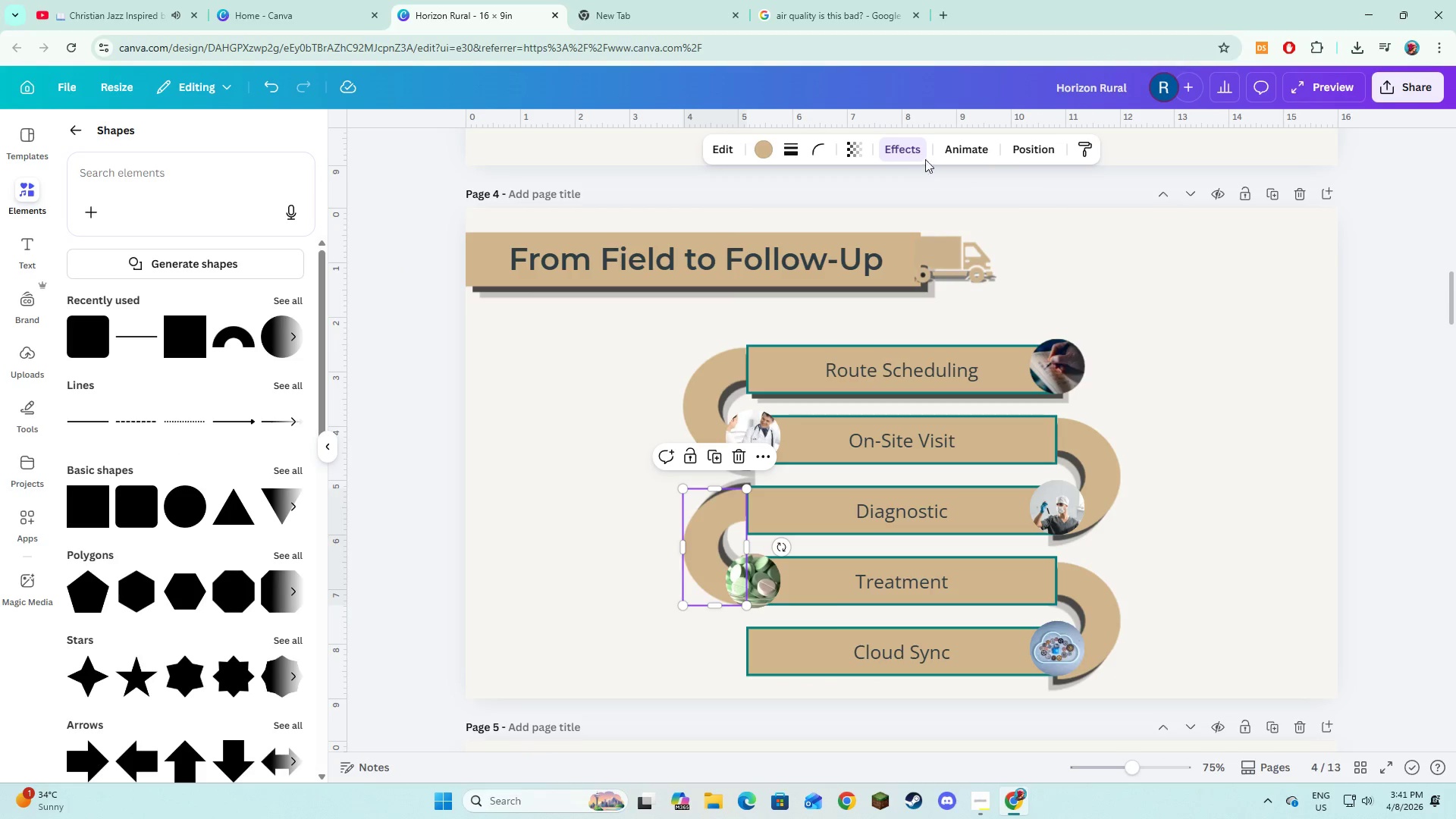 
left_click([918, 158])
 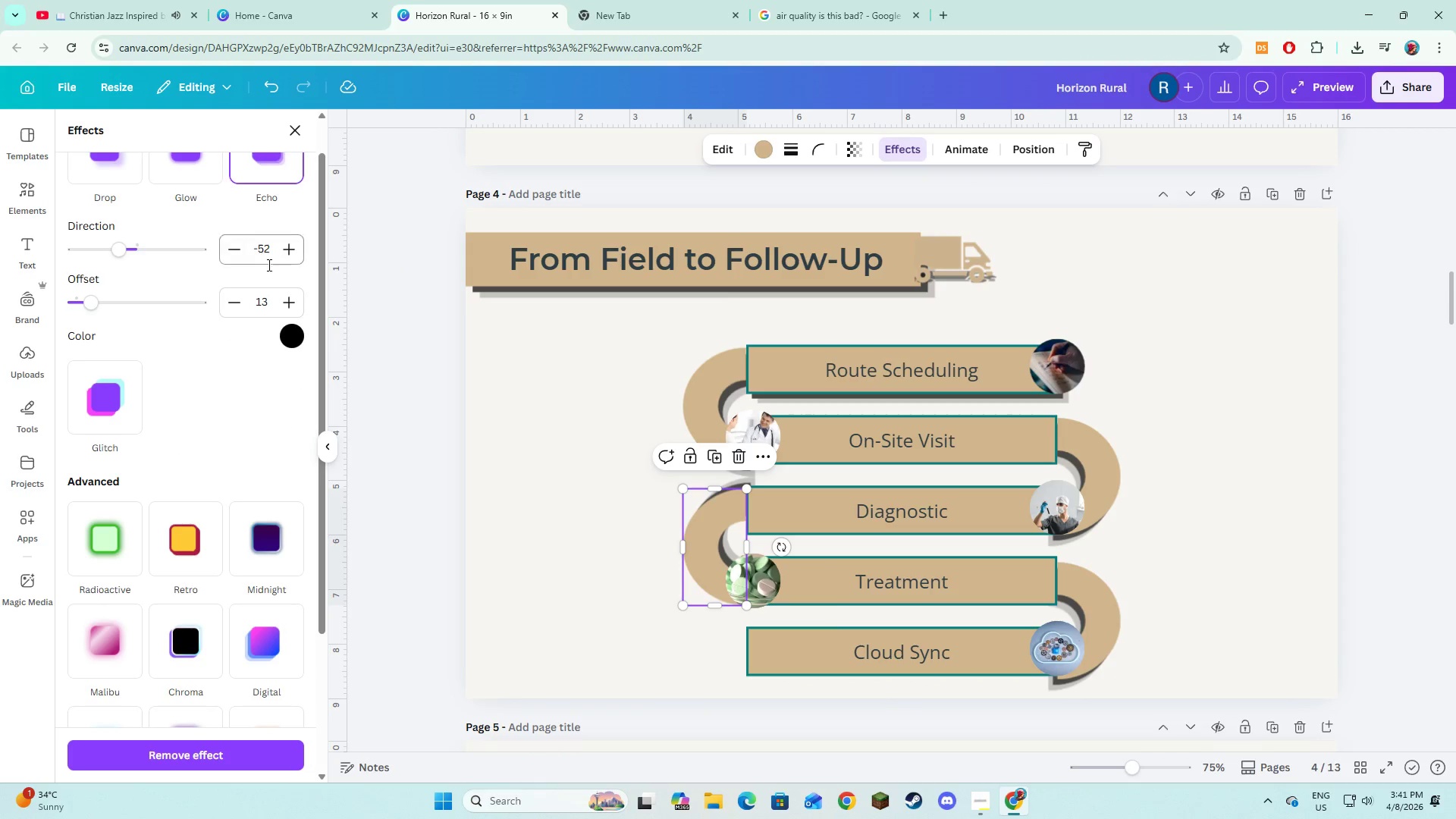 
left_click([279, 250])
 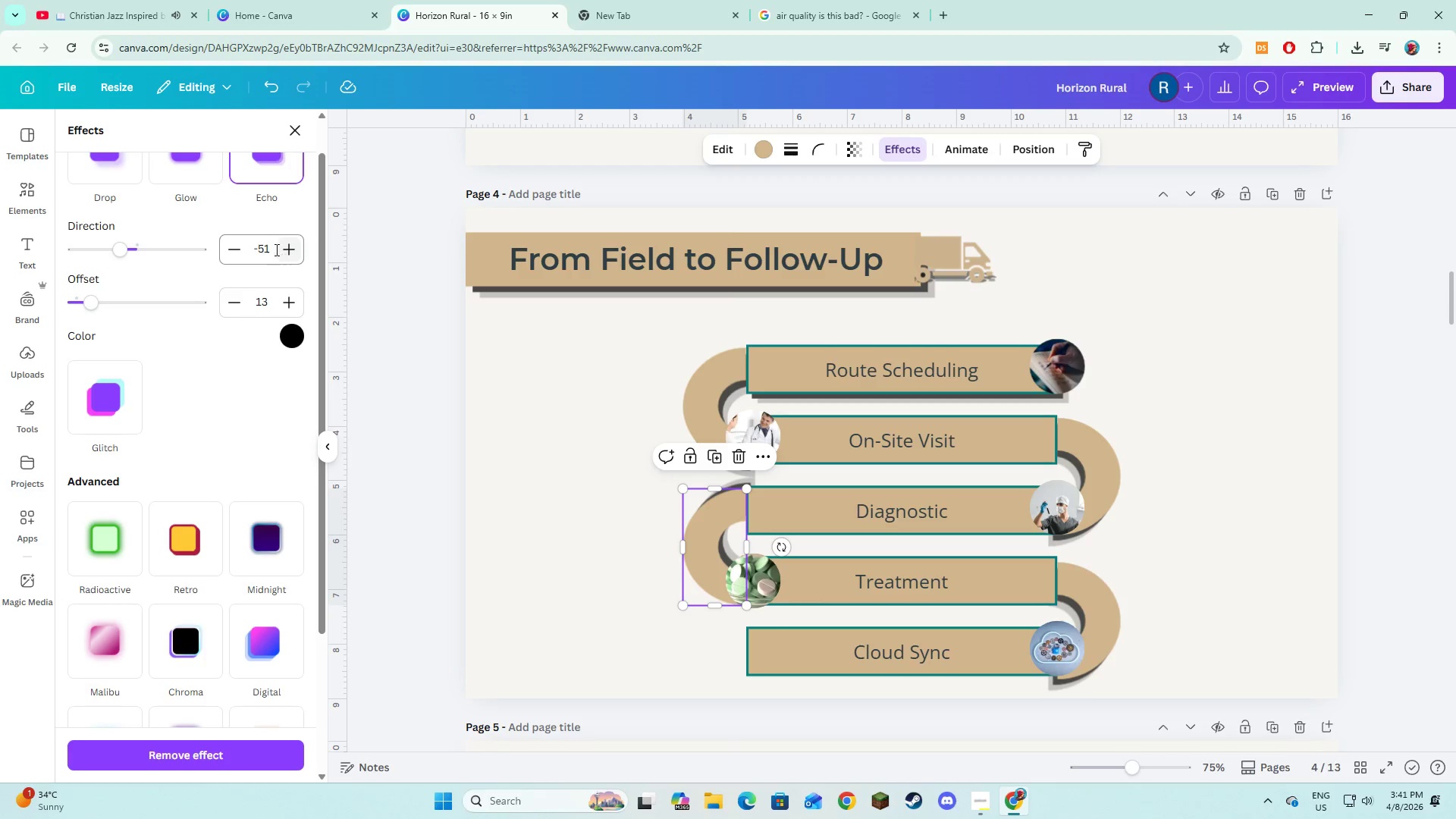 
left_click([275, 249])
 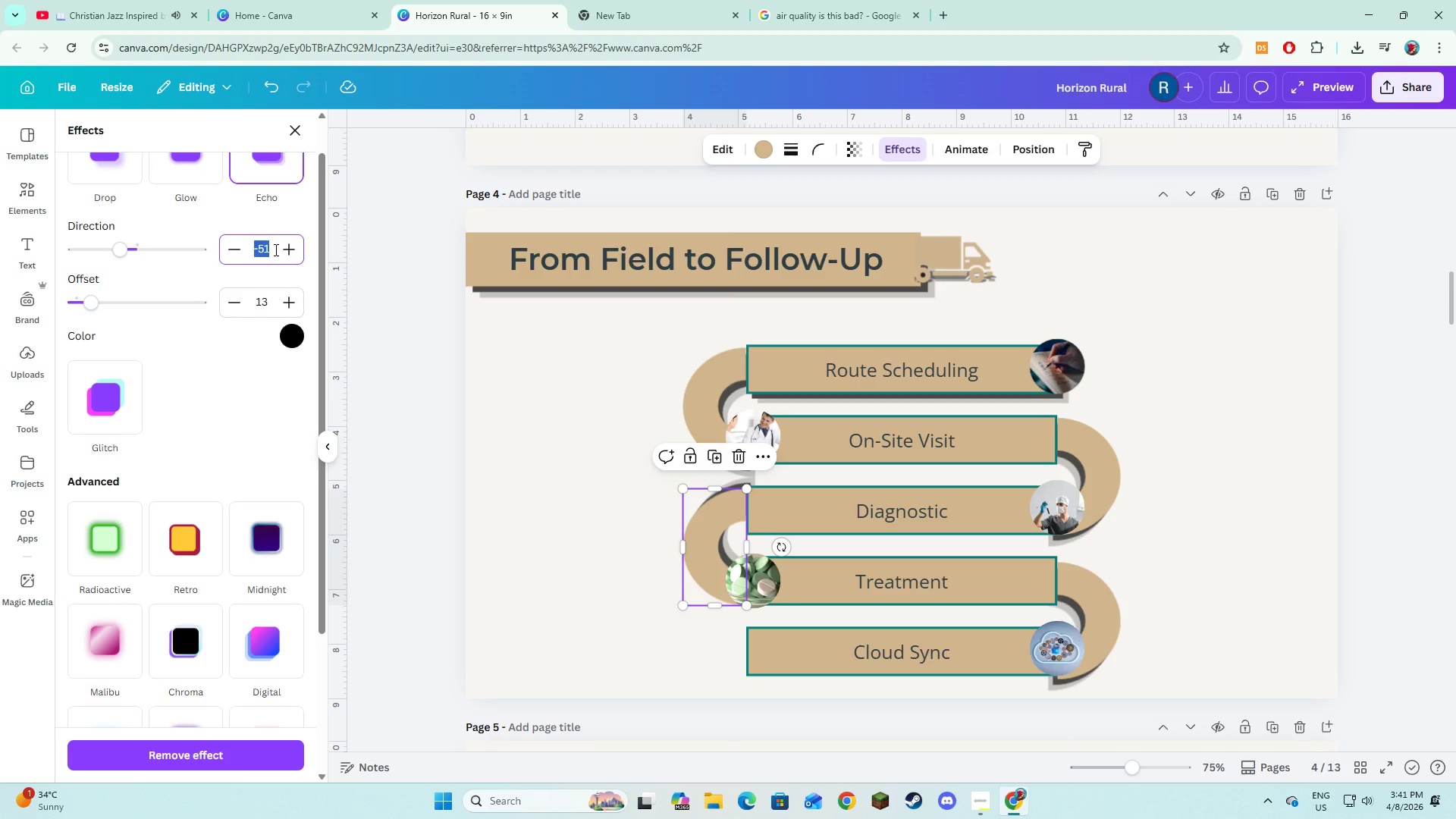 
key(Numpad5)
 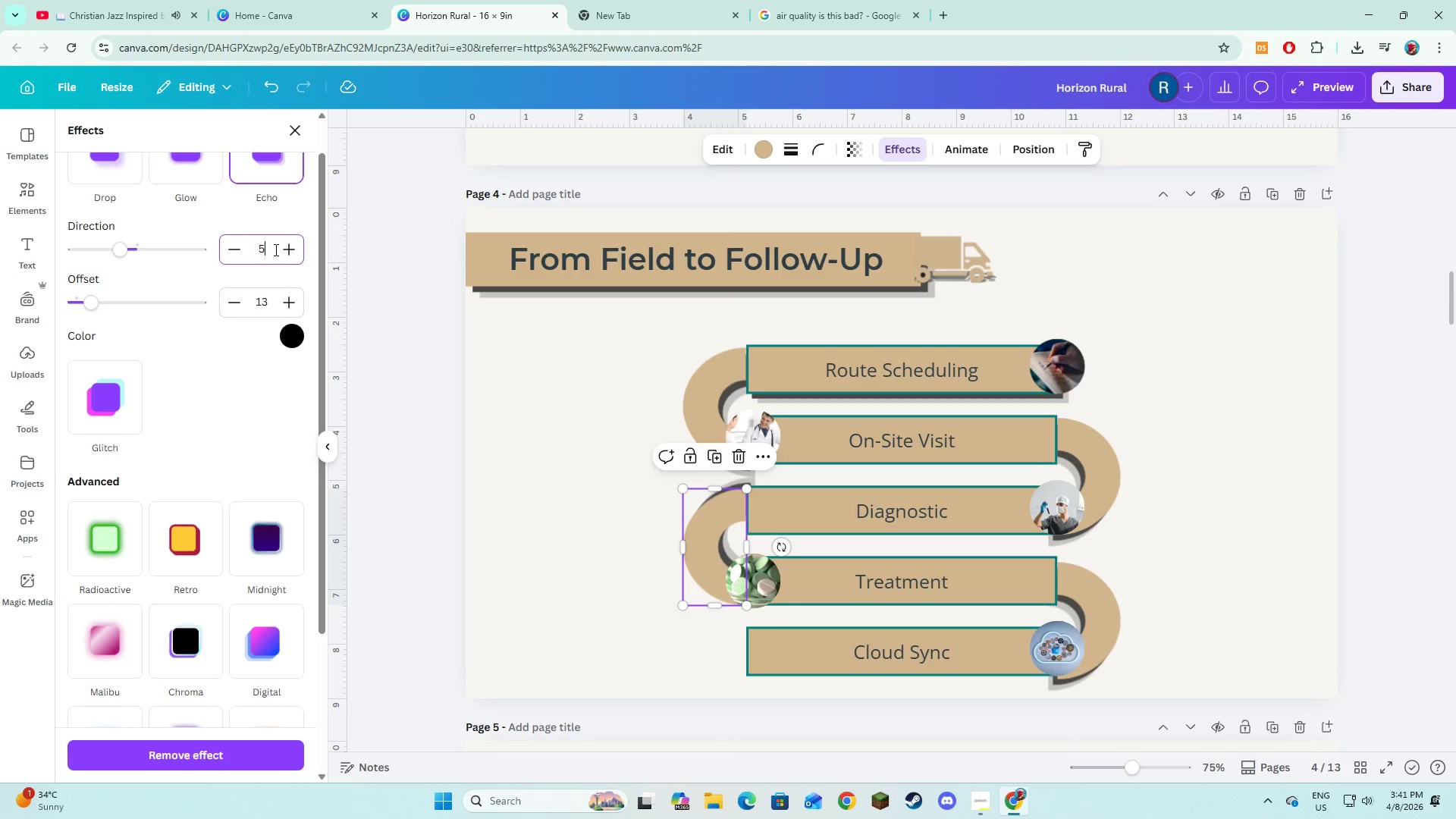 
key(Numpad2)
 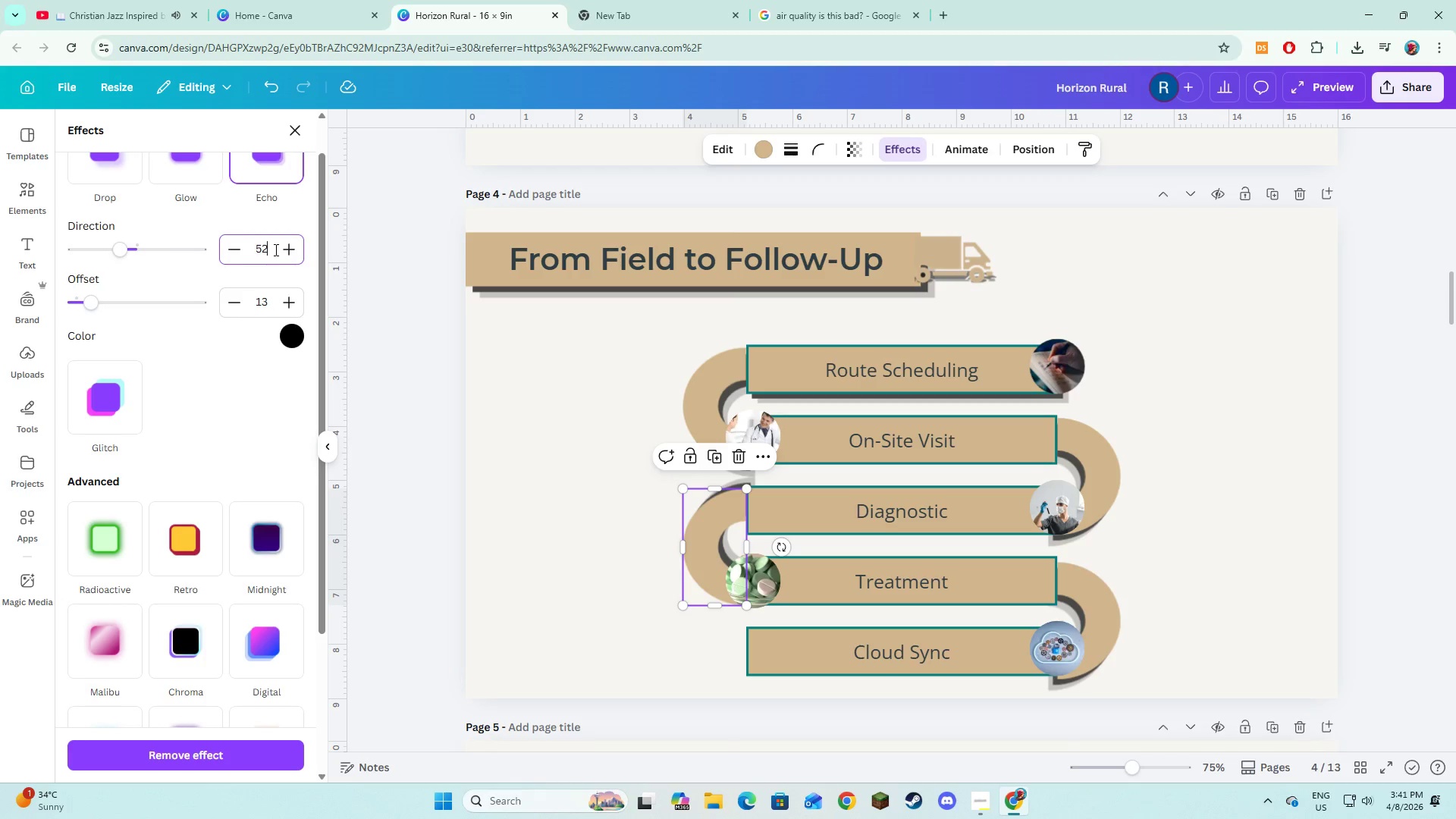 
key(NumpadEnter)
 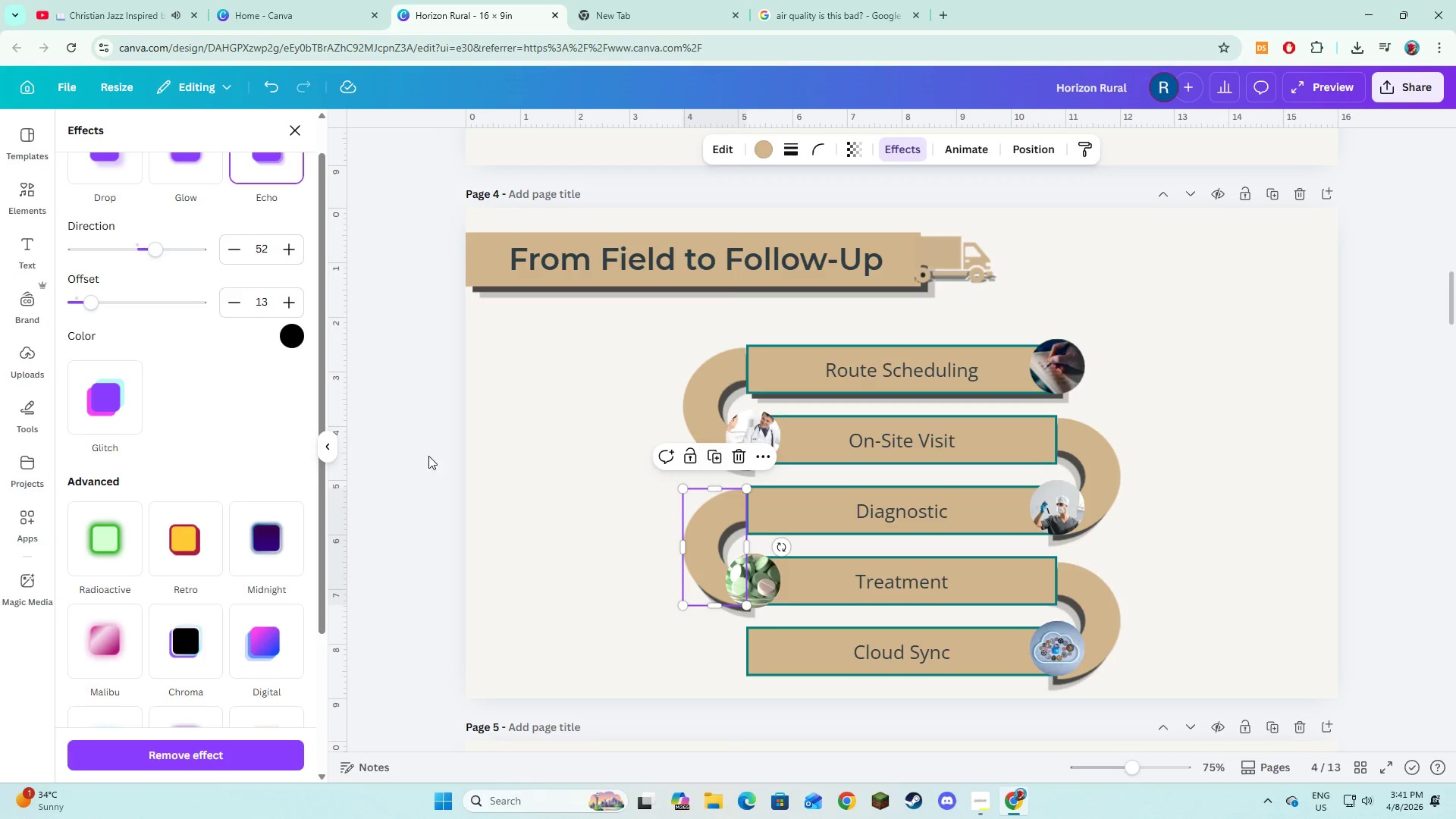 
left_click([569, 531])
 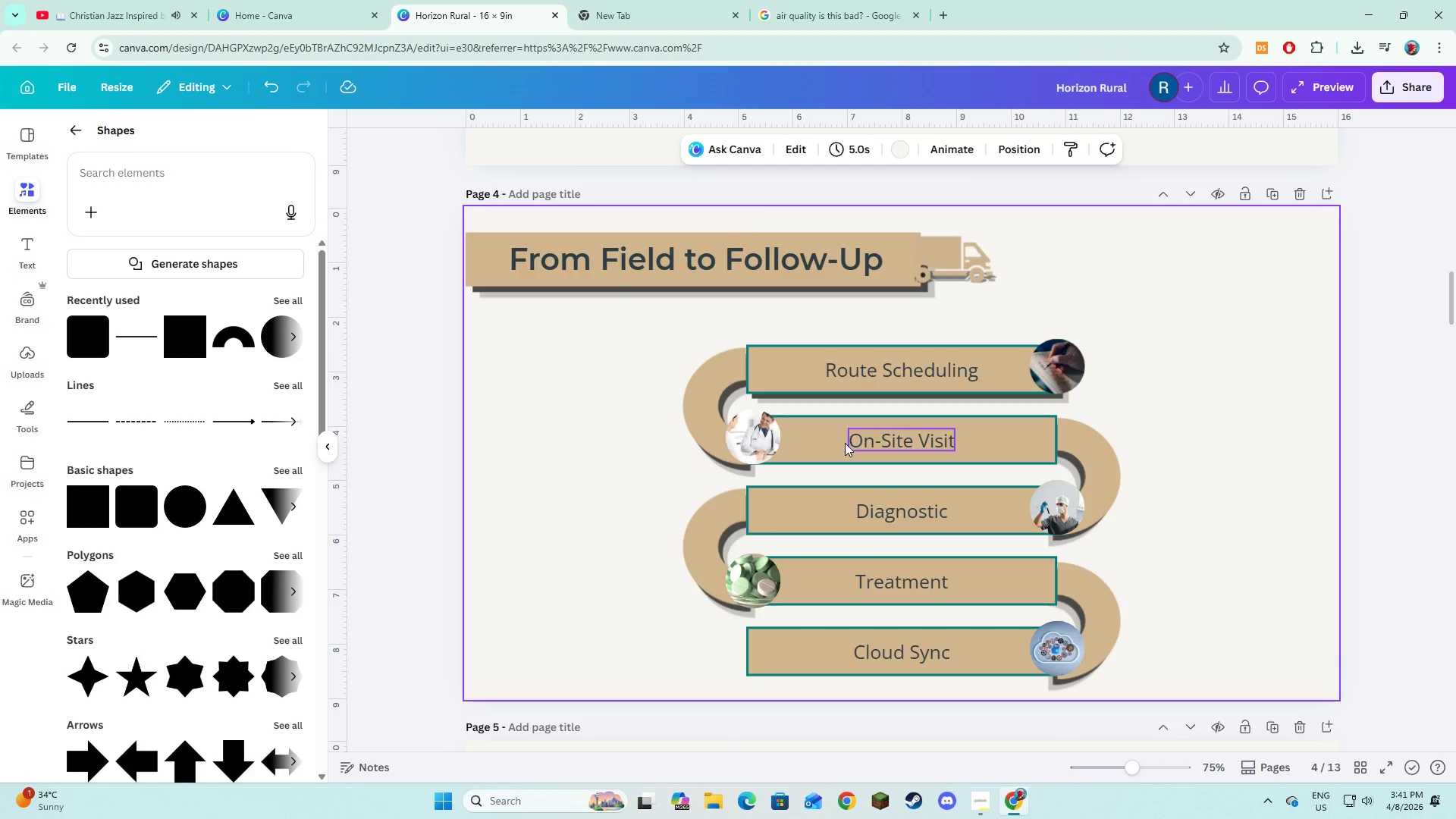 
left_click([805, 452])
 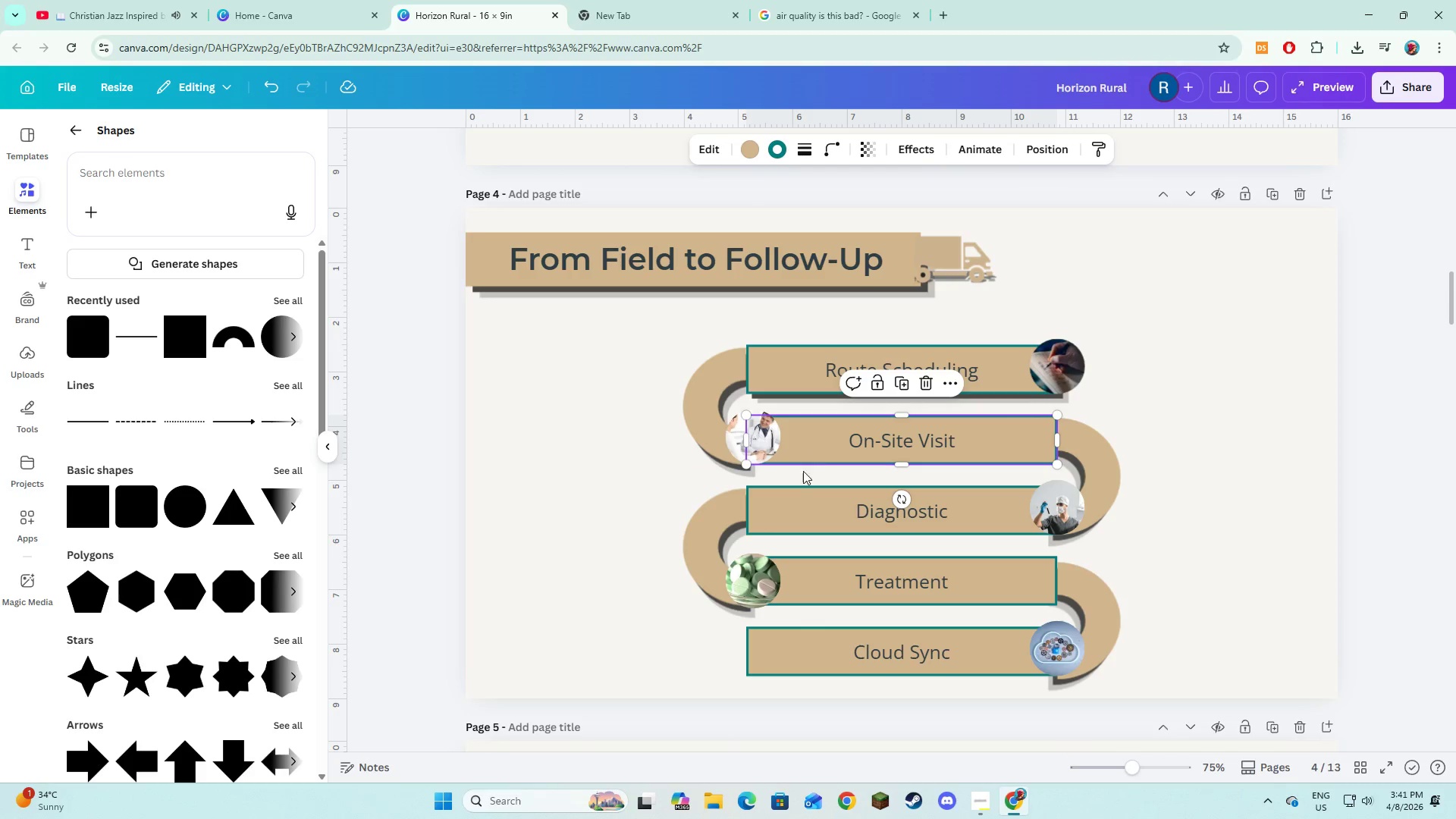 
hold_key(key=ShiftLeft, duration=1.52)
left_click([797, 506])
 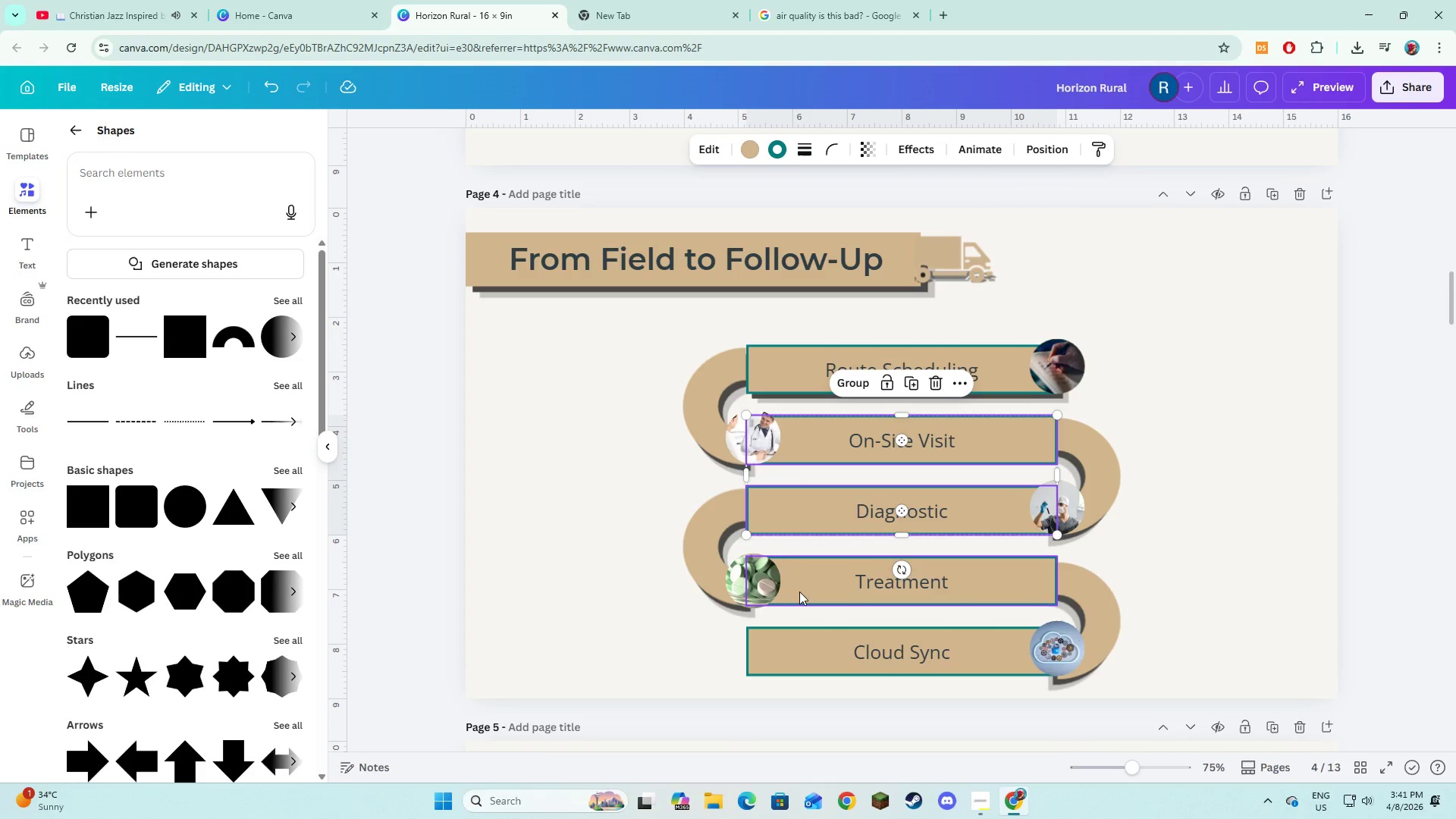 
left_click([799, 592])
 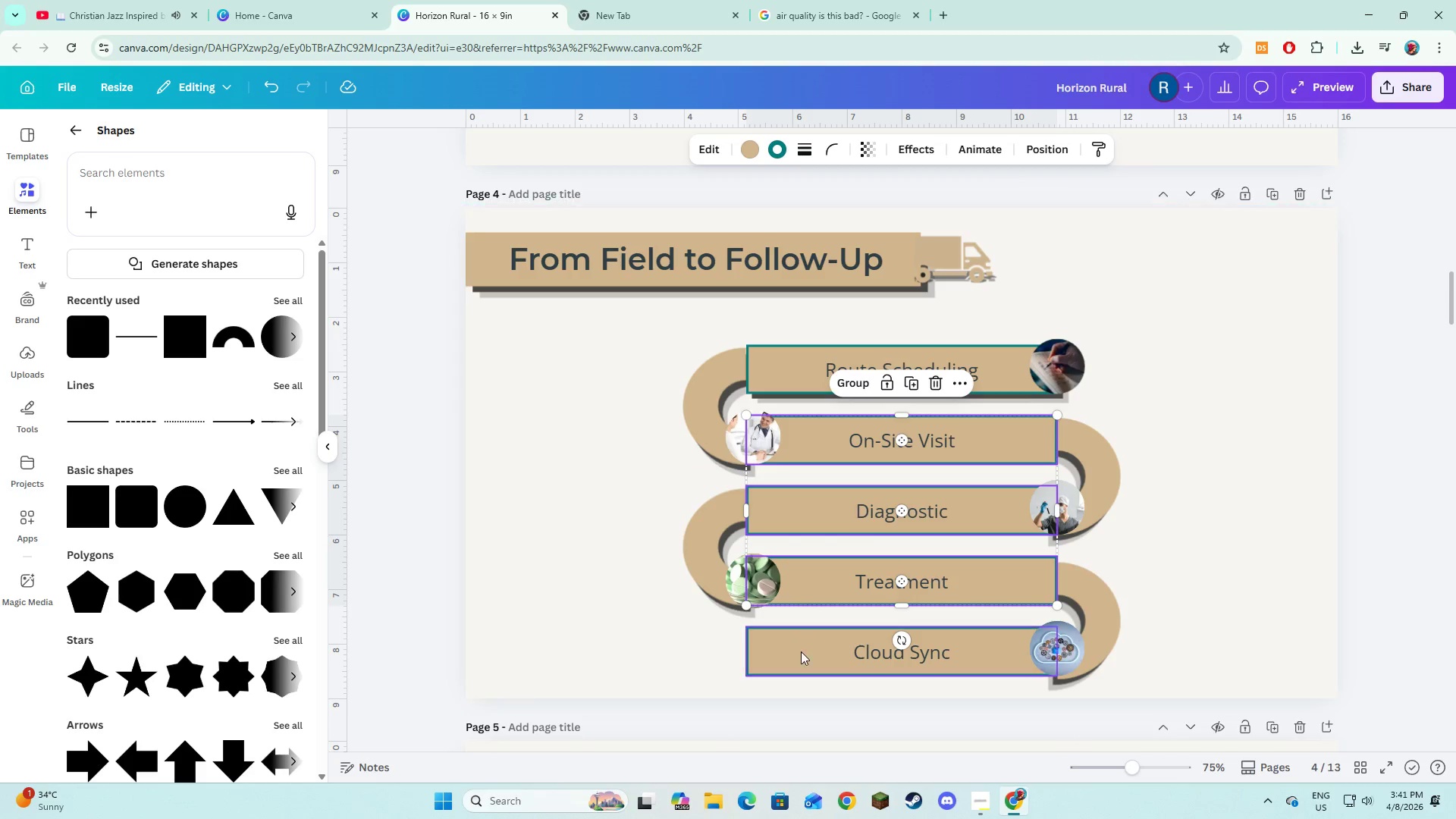 
left_click([801, 655])
 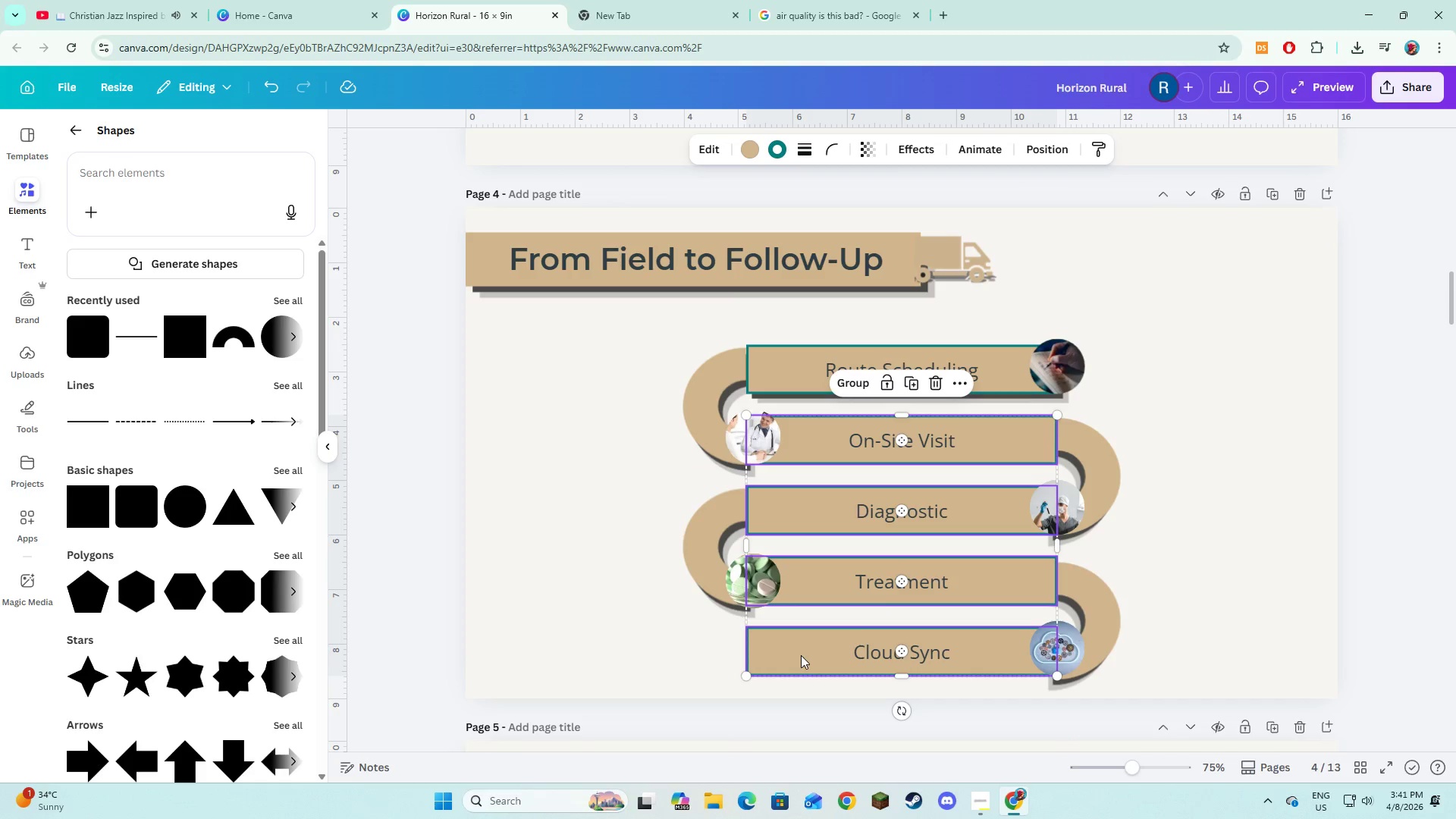 
key(Shift+ShiftLeft)
 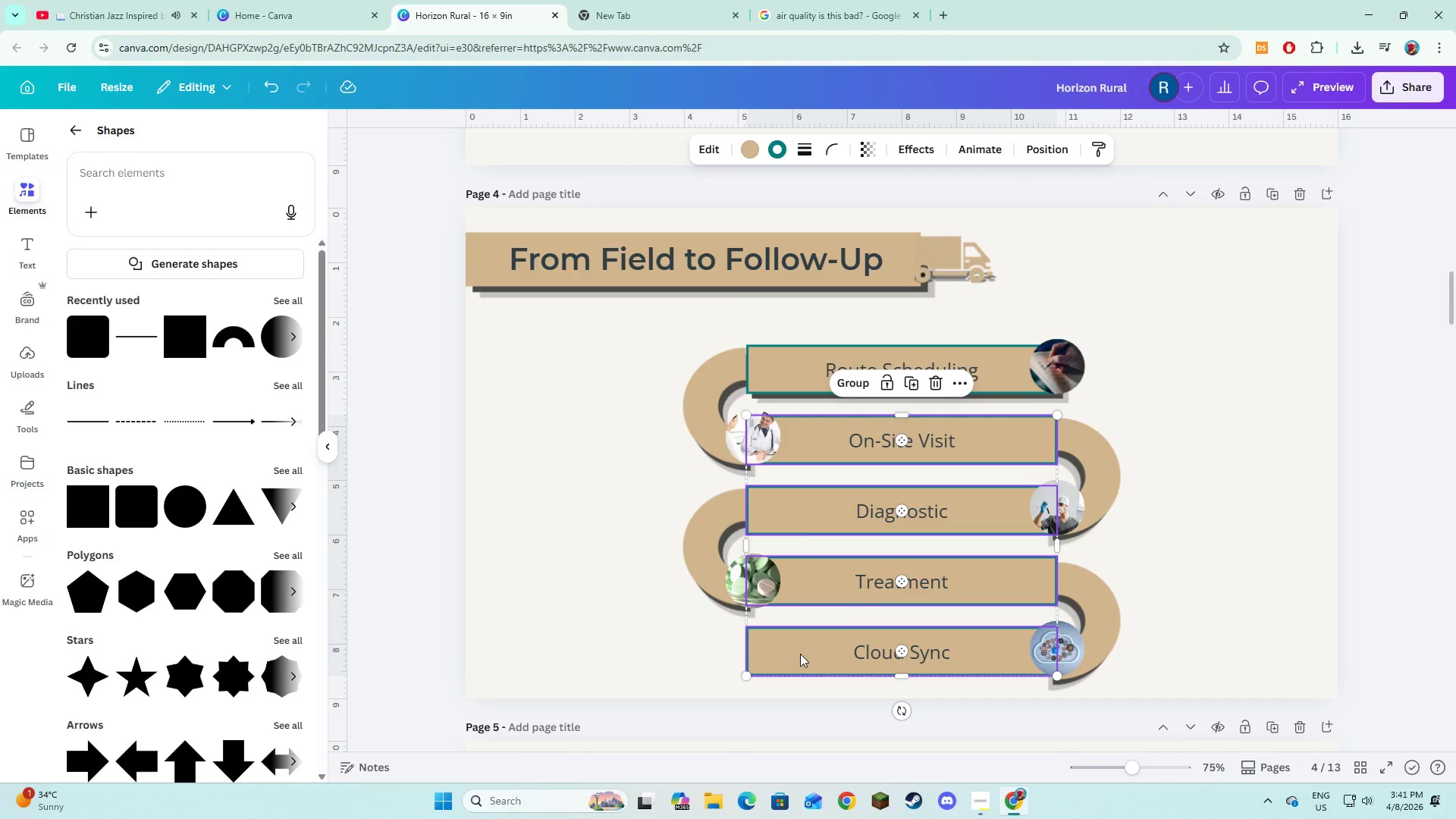 
key(Shift+ShiftLeft)
 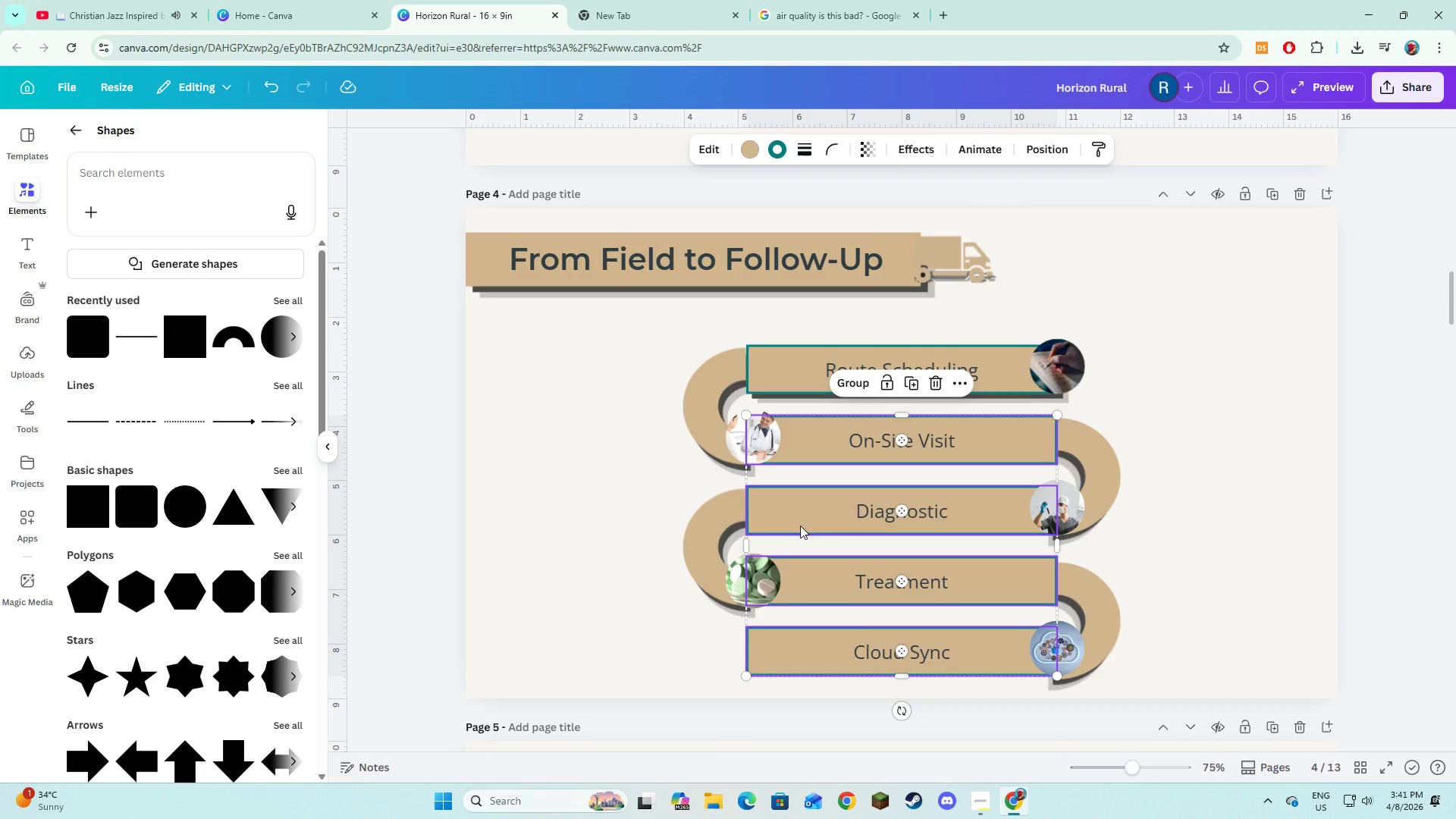 
key(Shift+ShiftLeft)
 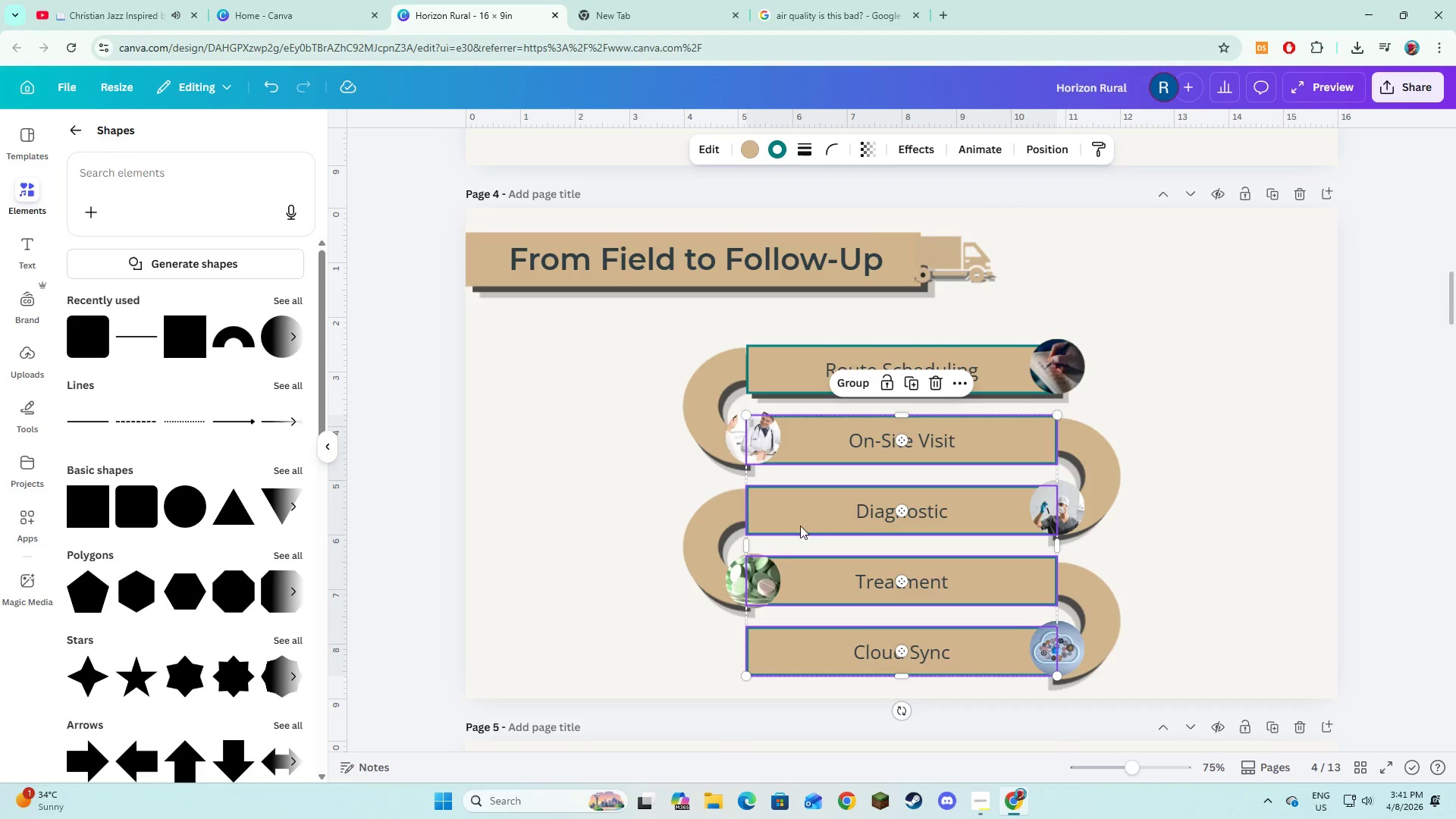 
key(Shift+ShiftLeft)
 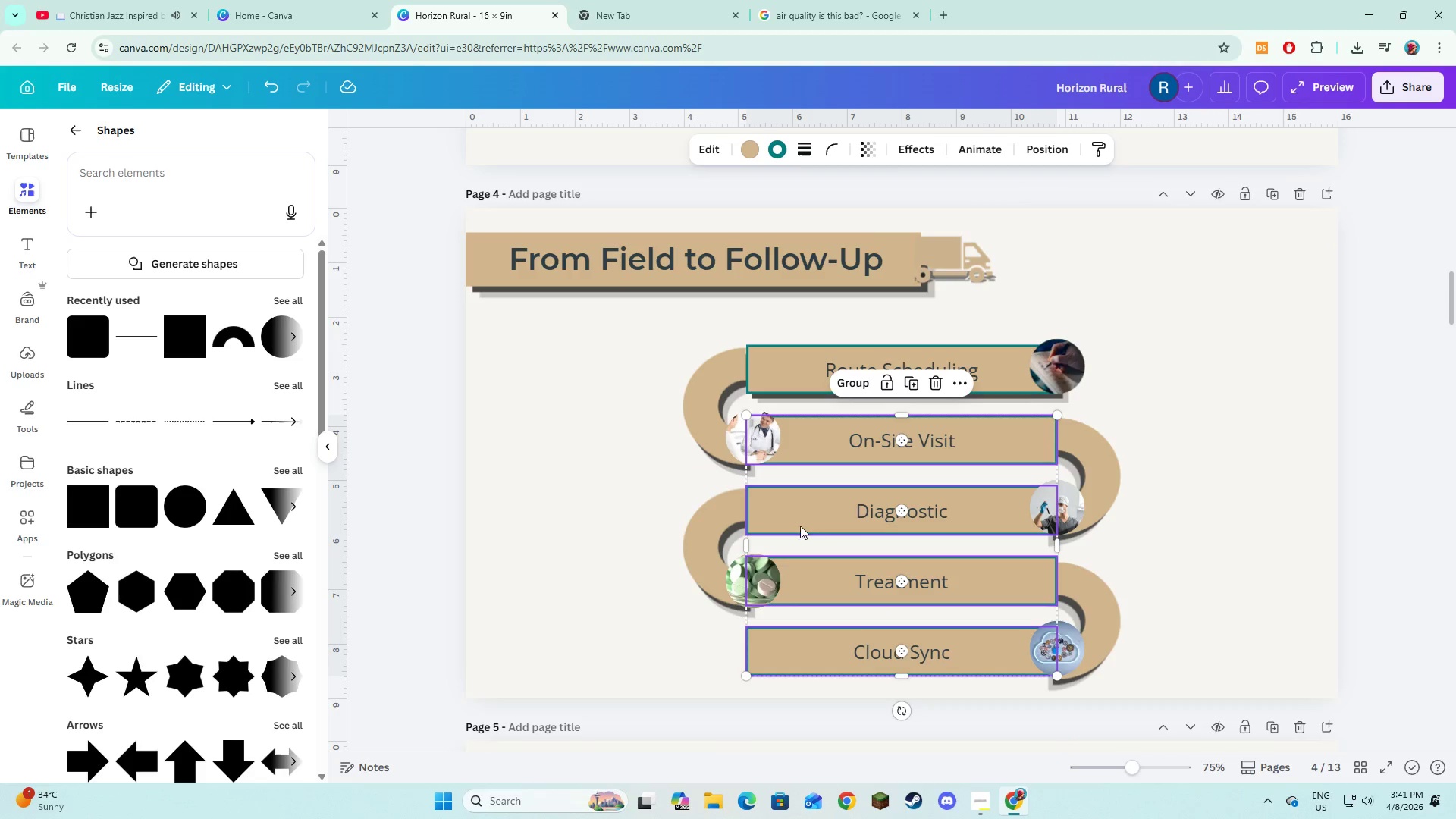 
key(Shift+ShiftLeft)
 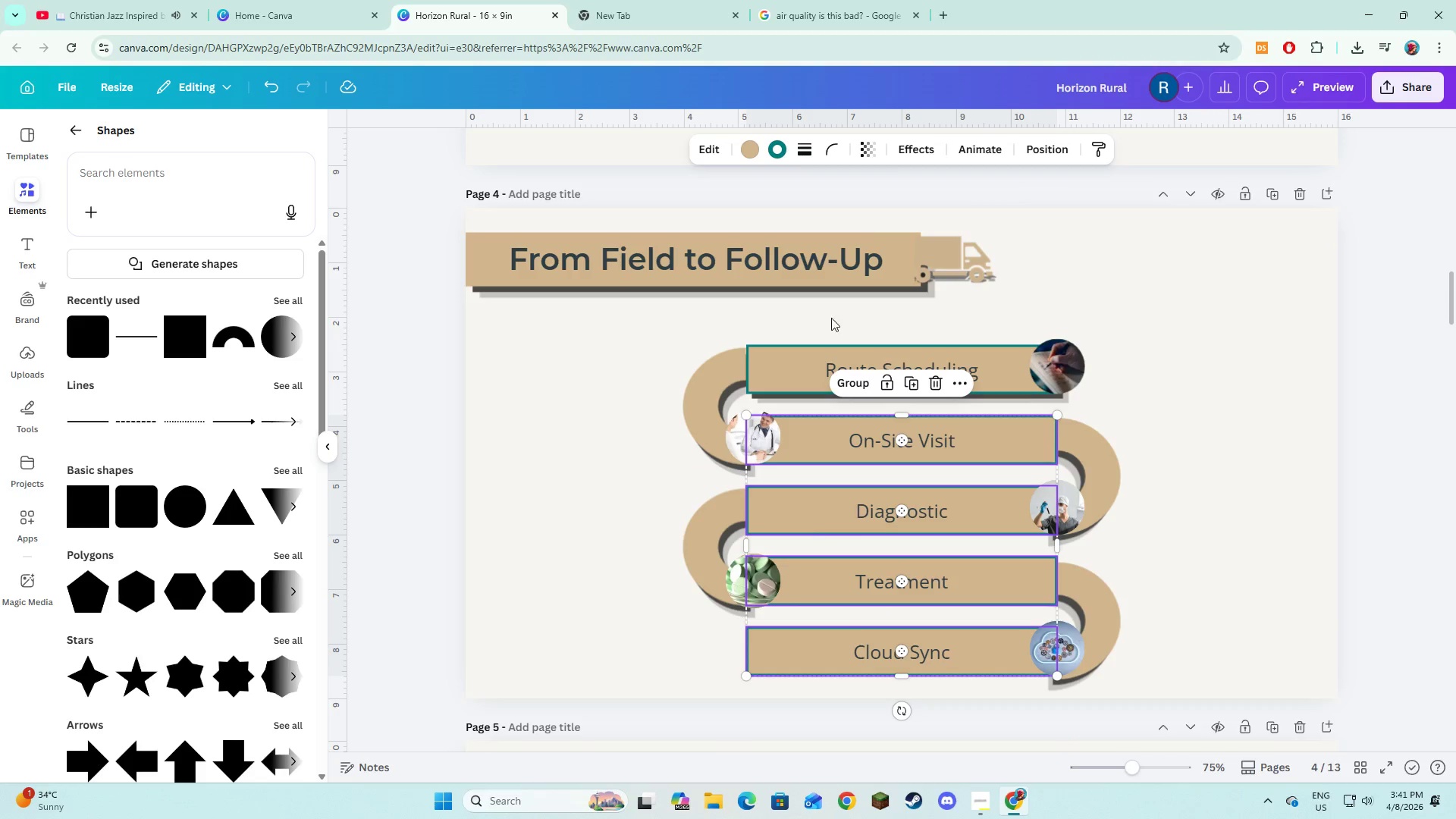 
key(Shift+ShiftLeft)
 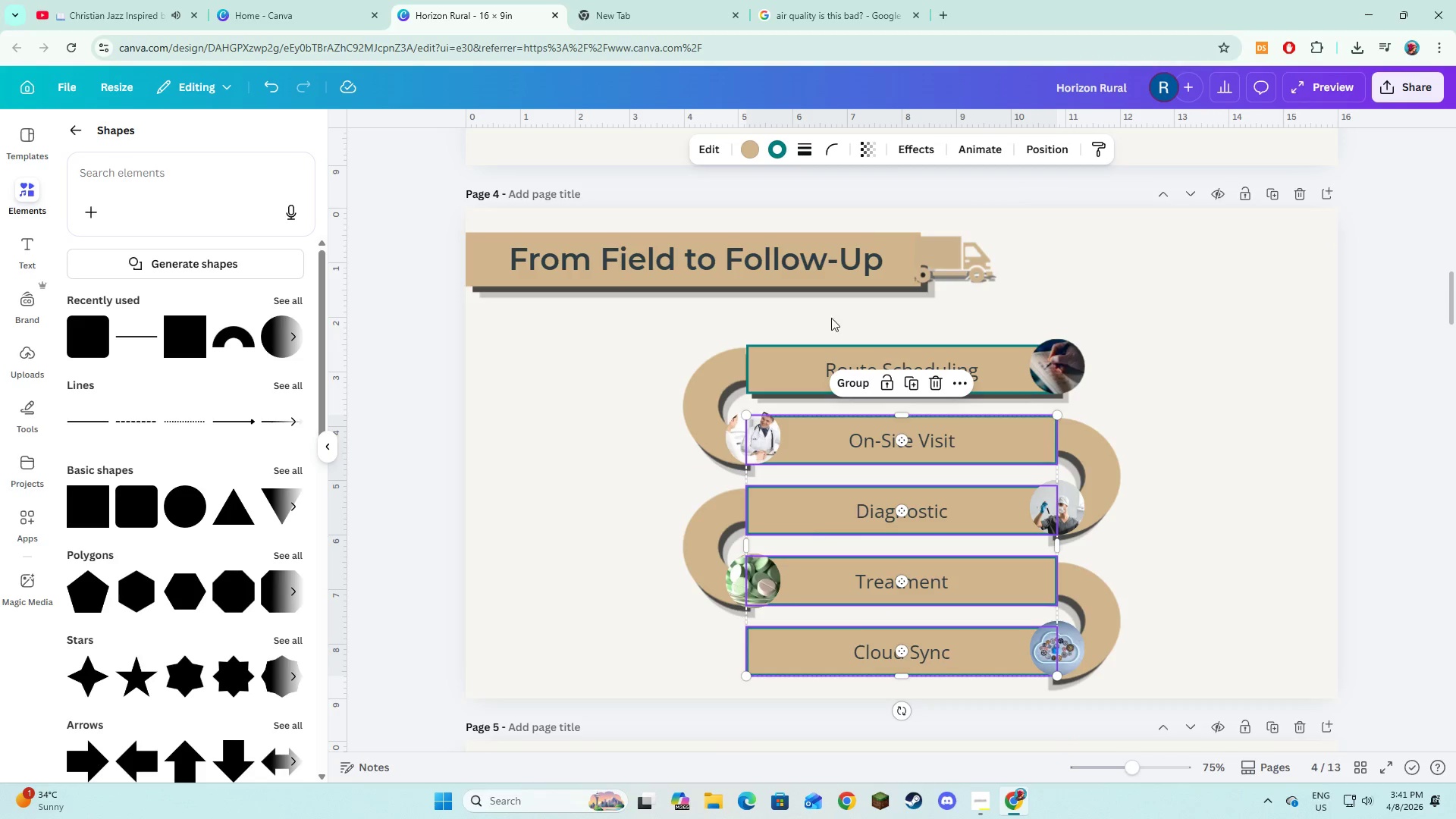 
key(Shift+ShiftLeft)
 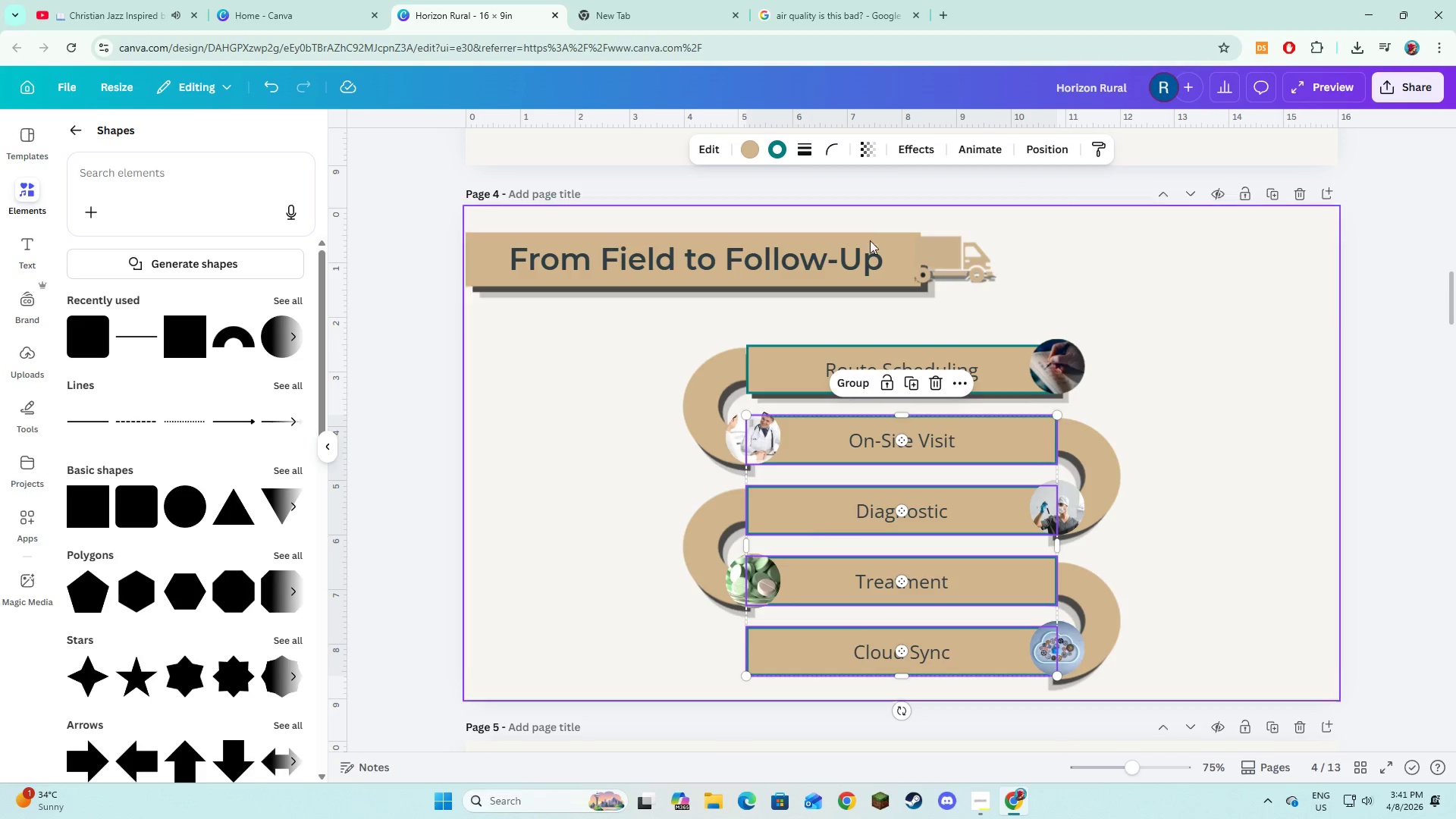 
key(Shift+ShiftLeft)
 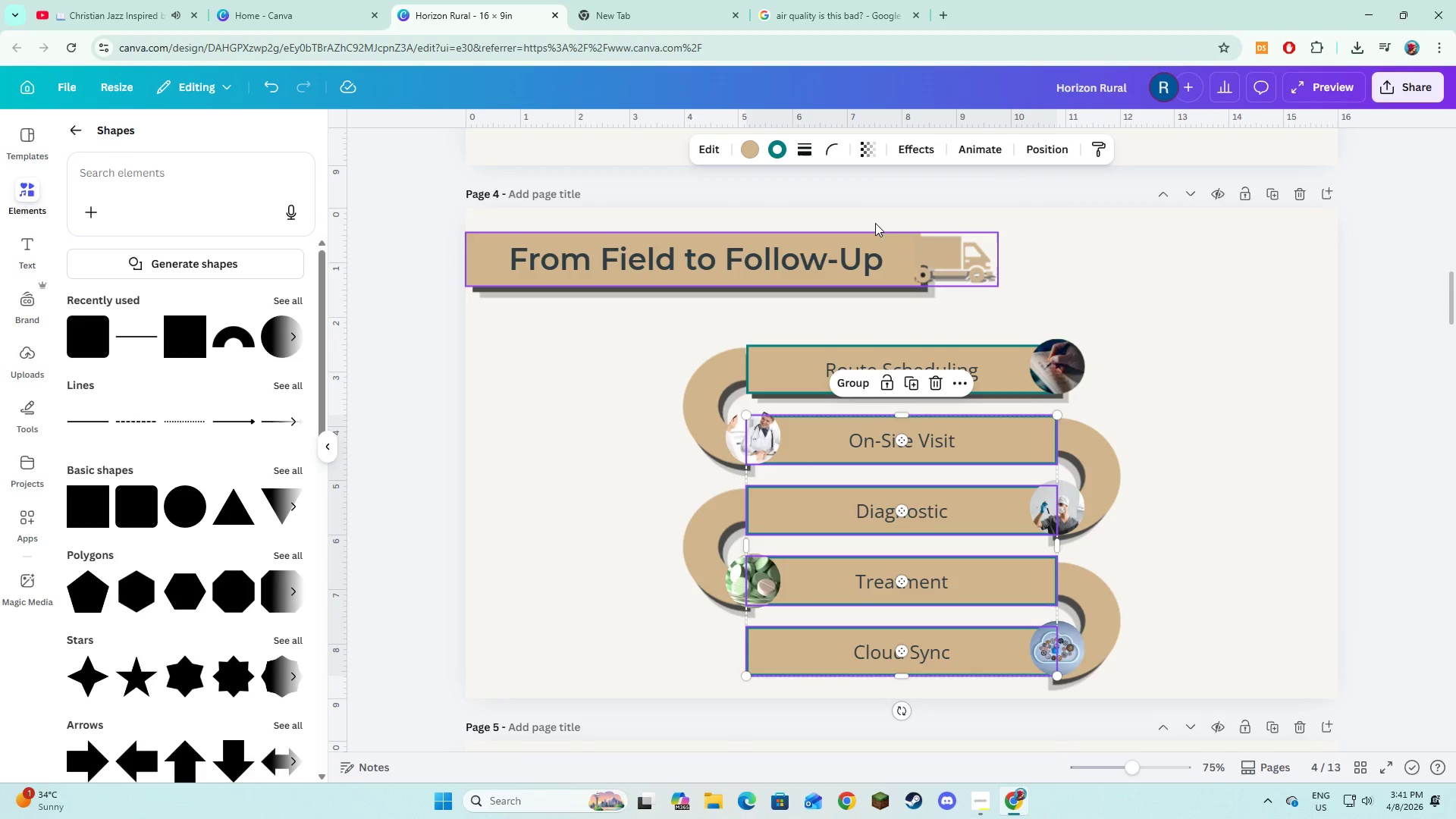 
hold_key(key=ShiftLeft, duration=3.8)
left_click([905, 147])
 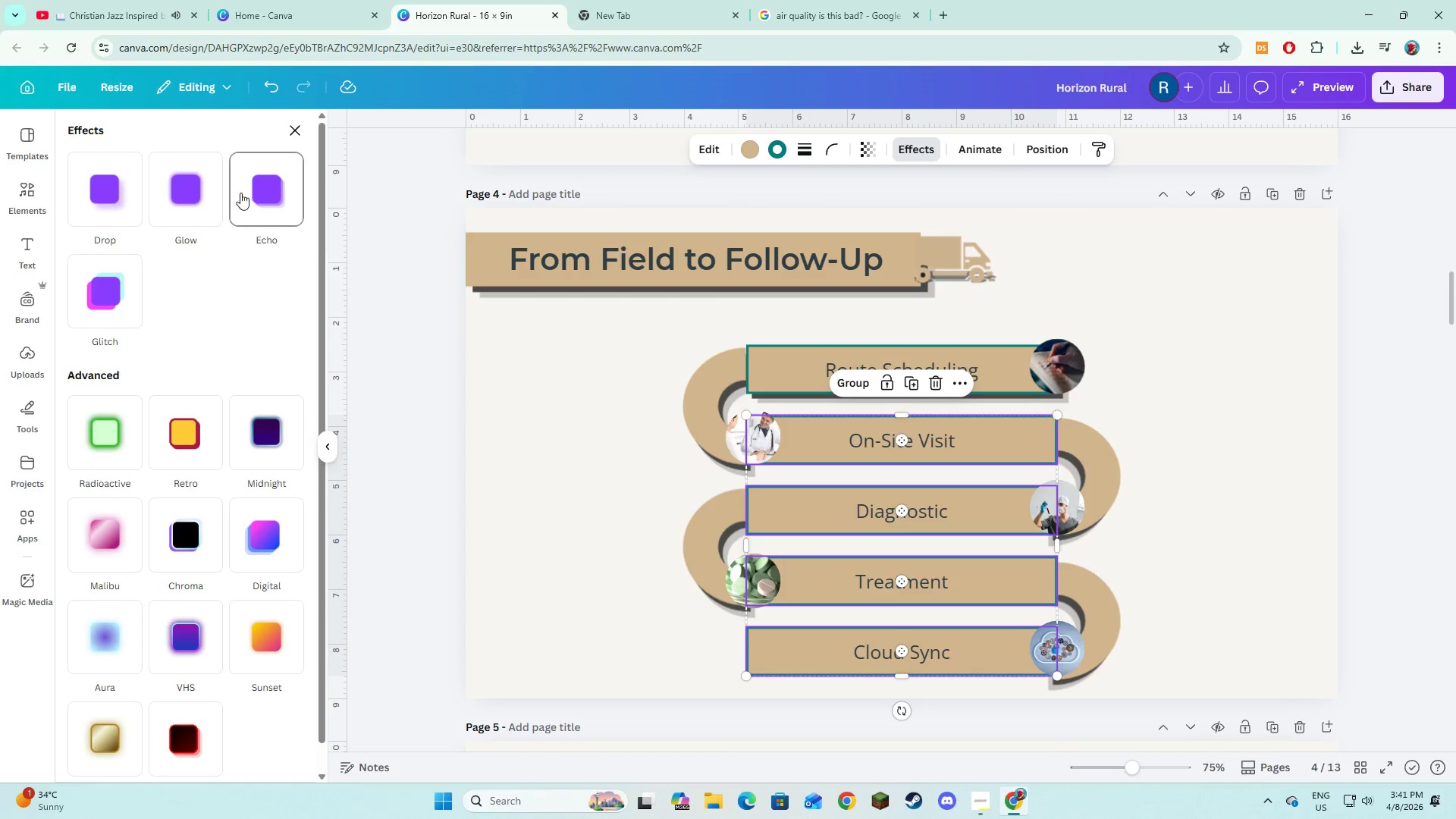 
left_click([254, 190])
 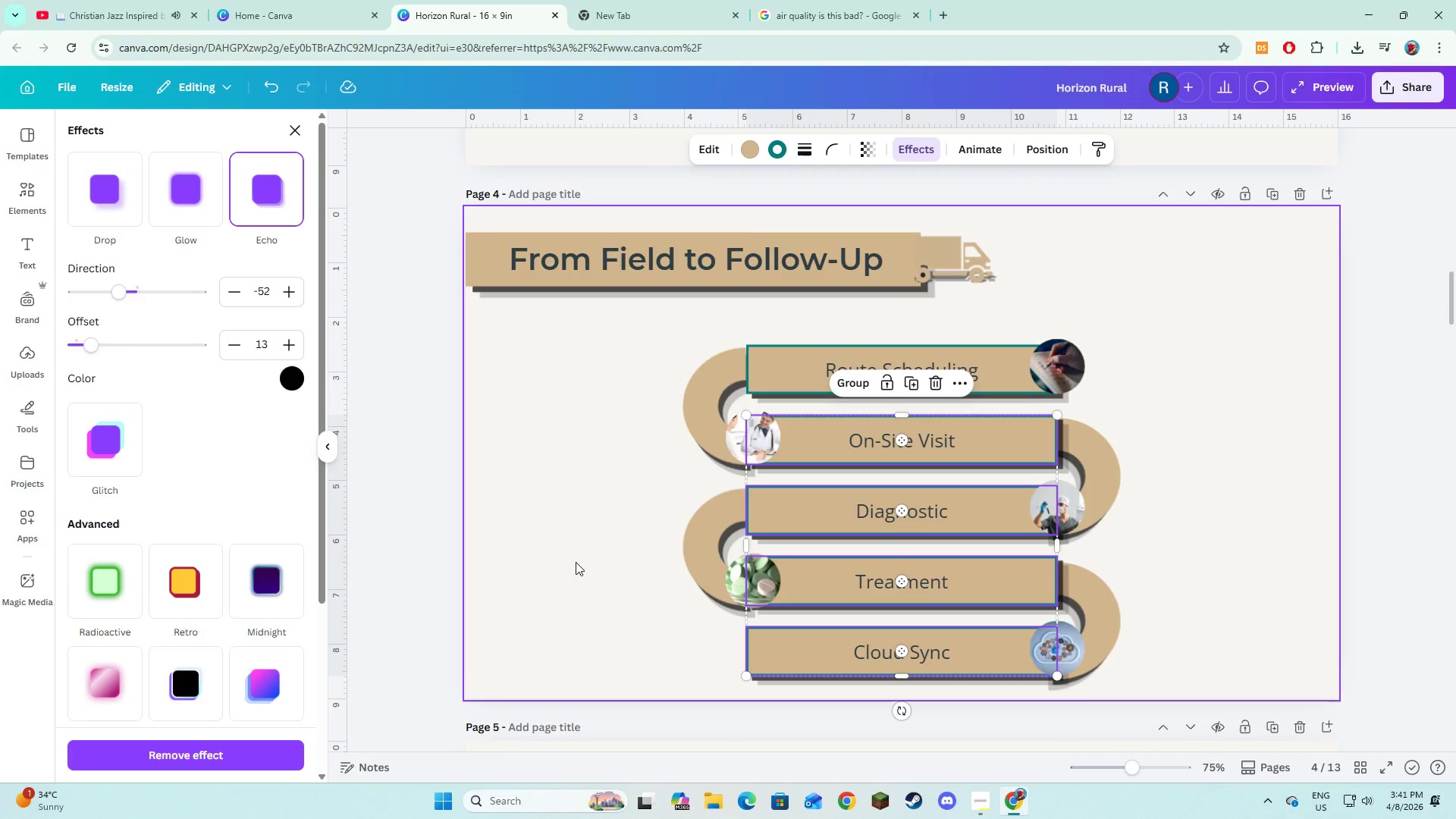 
left_click([530, 570])
 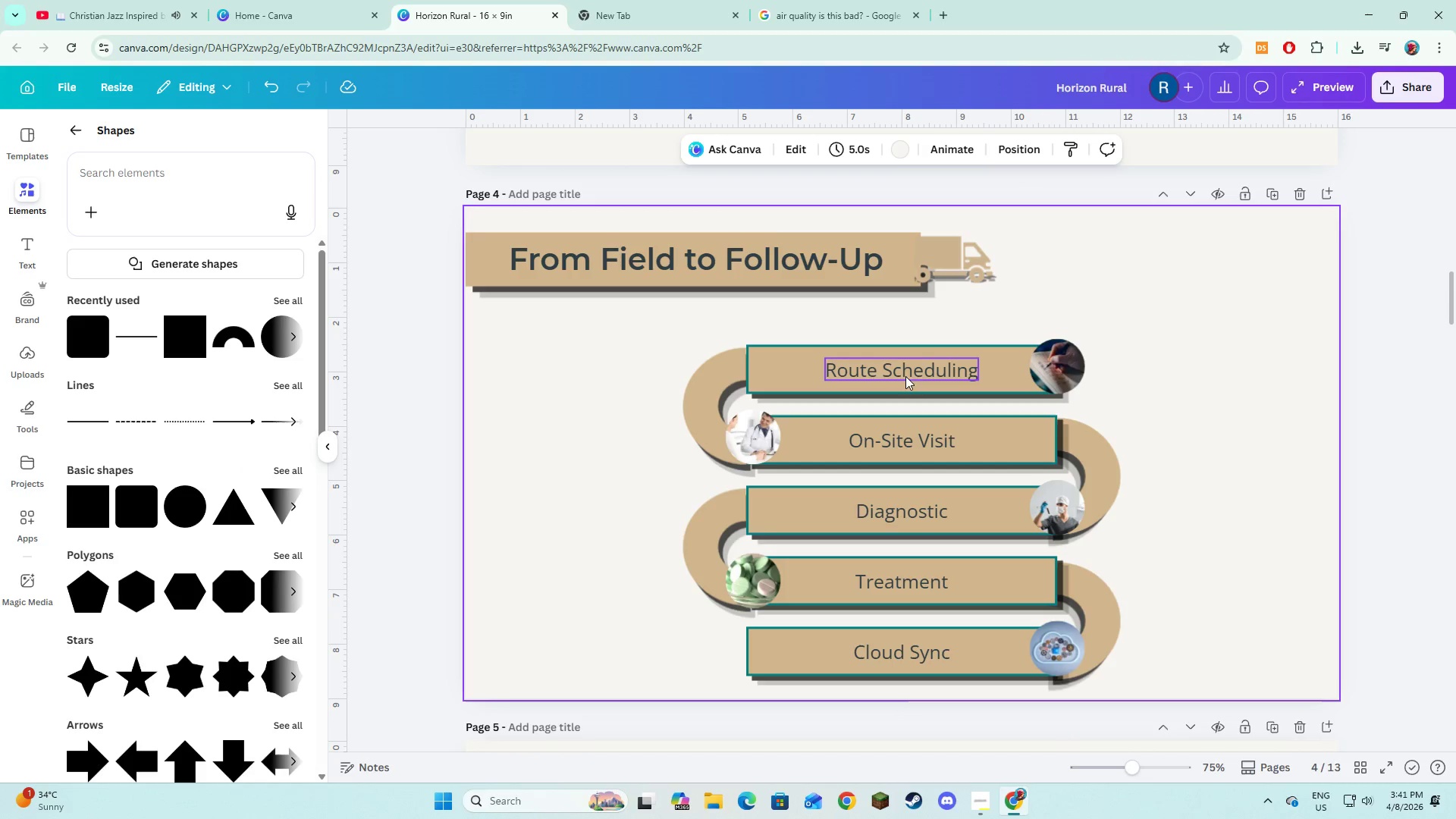 
left_click([907, 366])
 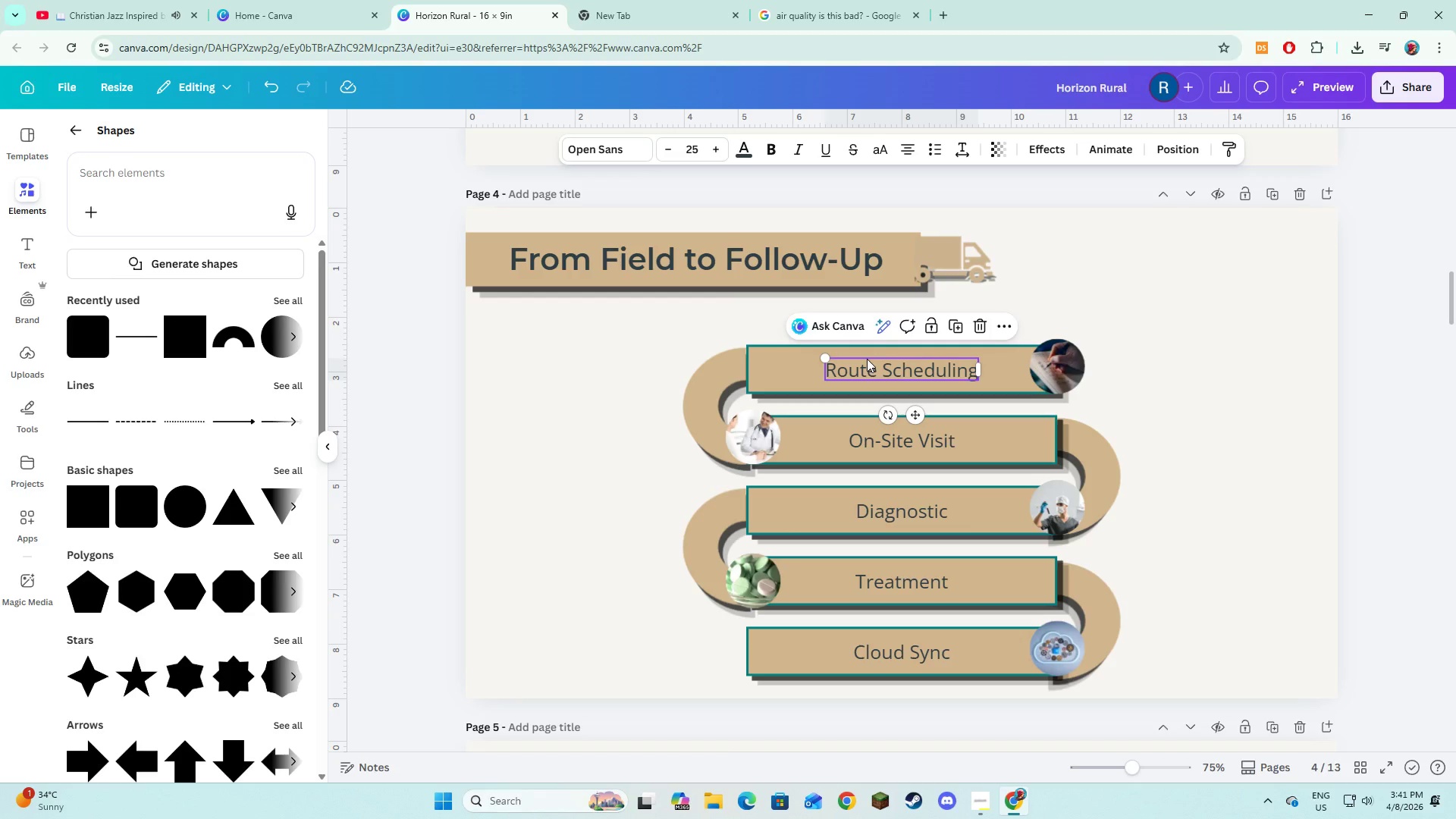 
hold_key(key=ShiftLeft, duration=0.91)
left_click([767, 368])
 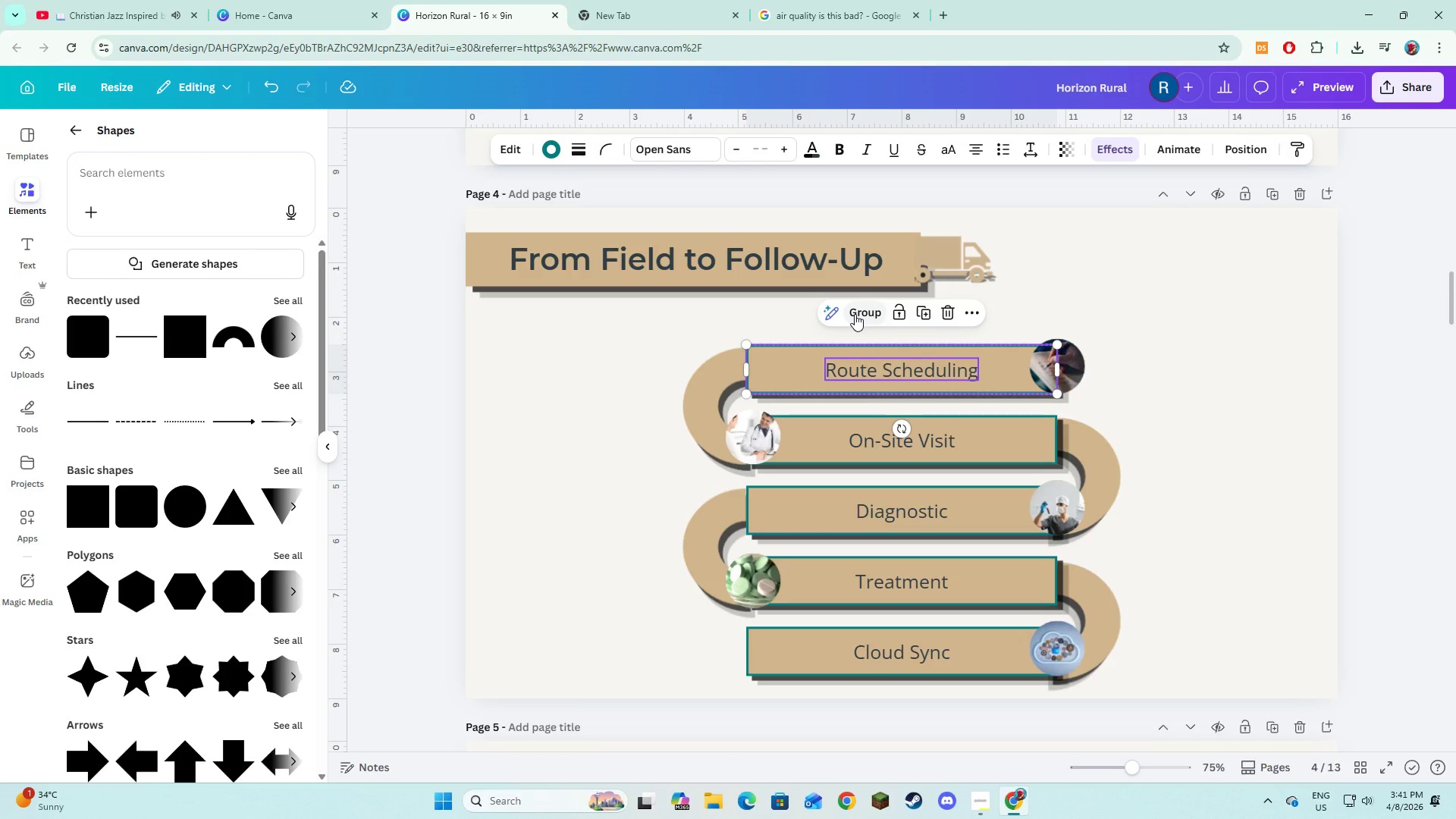 
left_click([855, 314])
 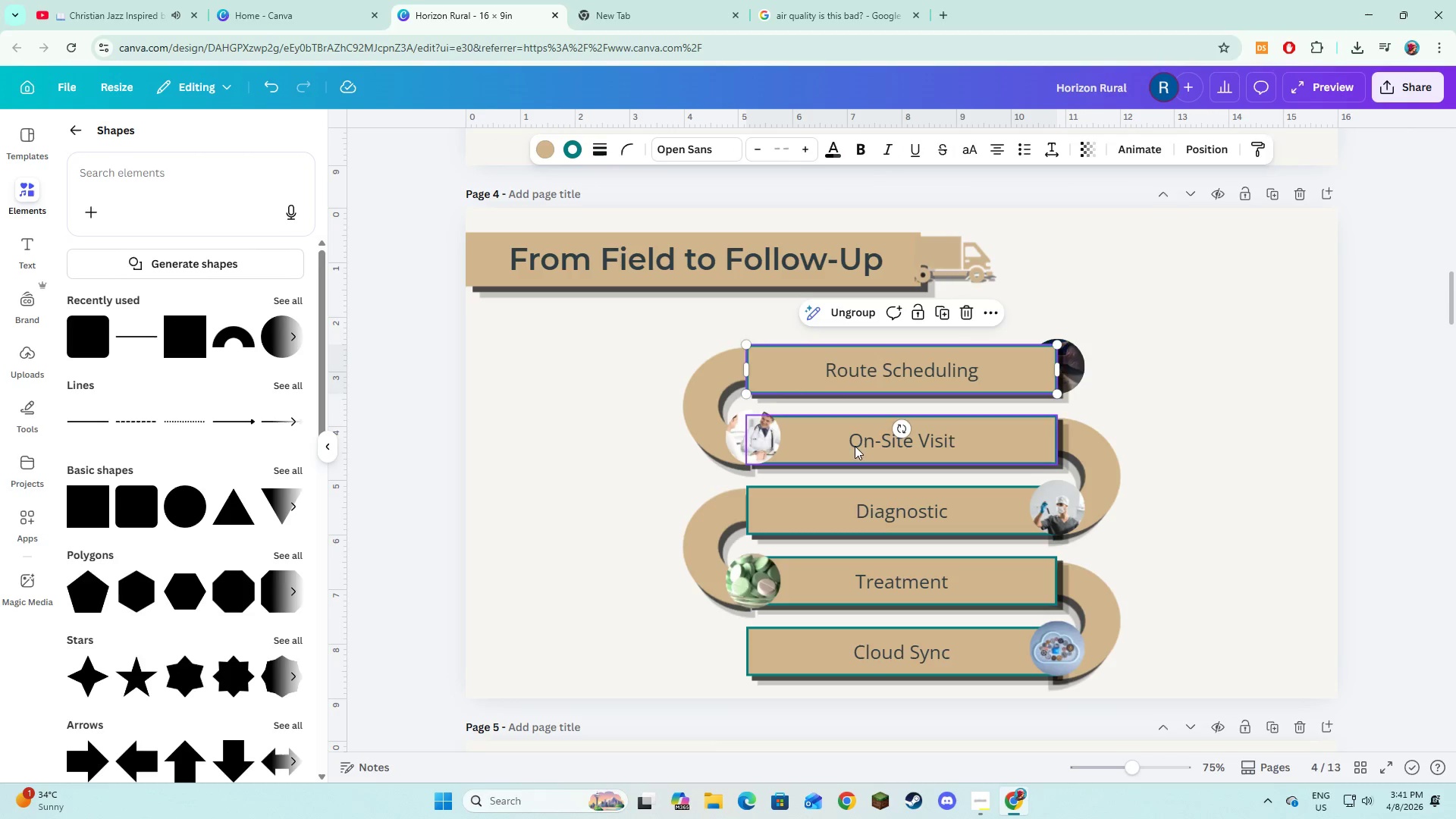 
left_click([860, 444])
 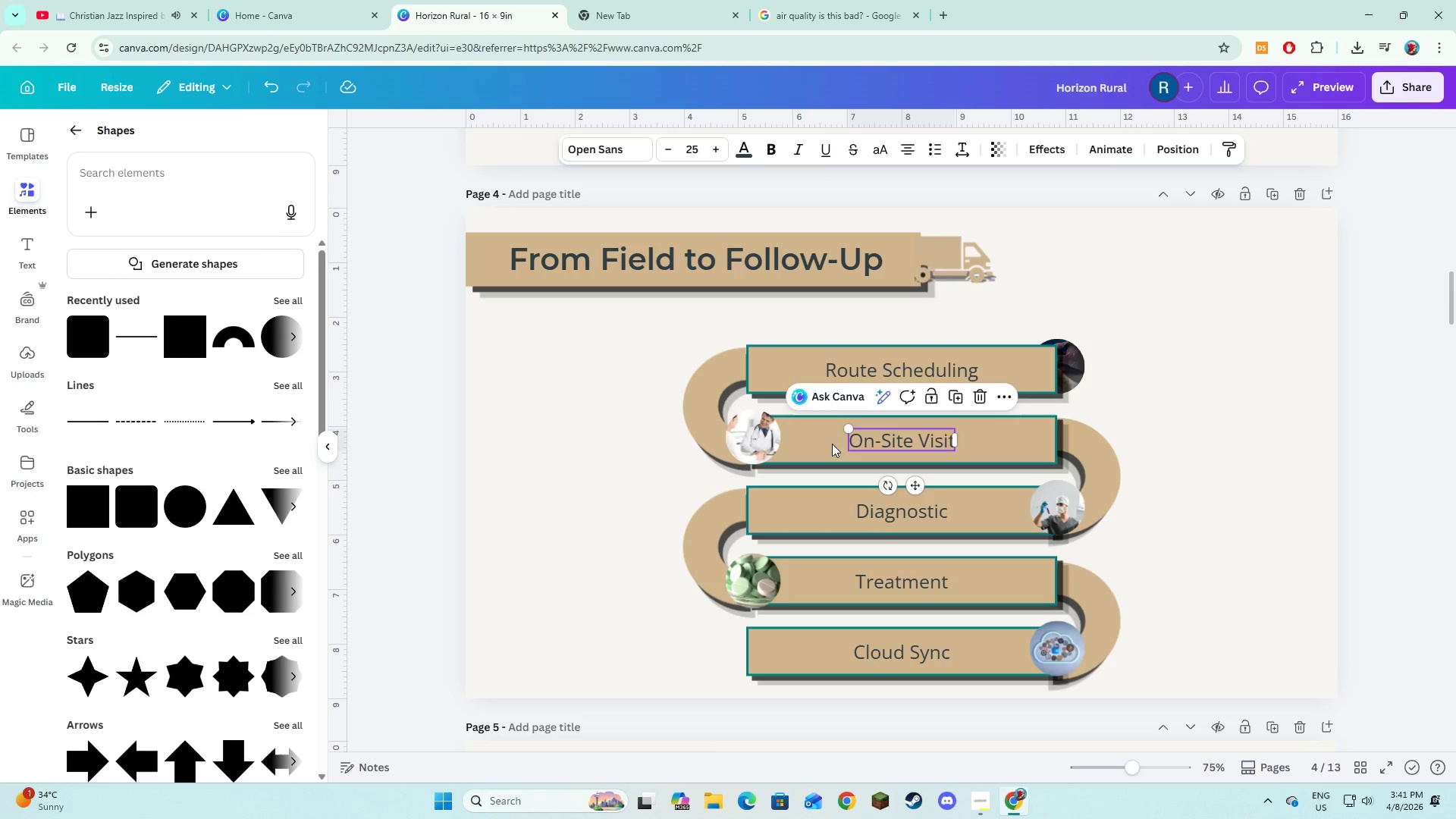 
hold_key(key=ShiftLeft, duration=0.75)
double_click([805, 444])
 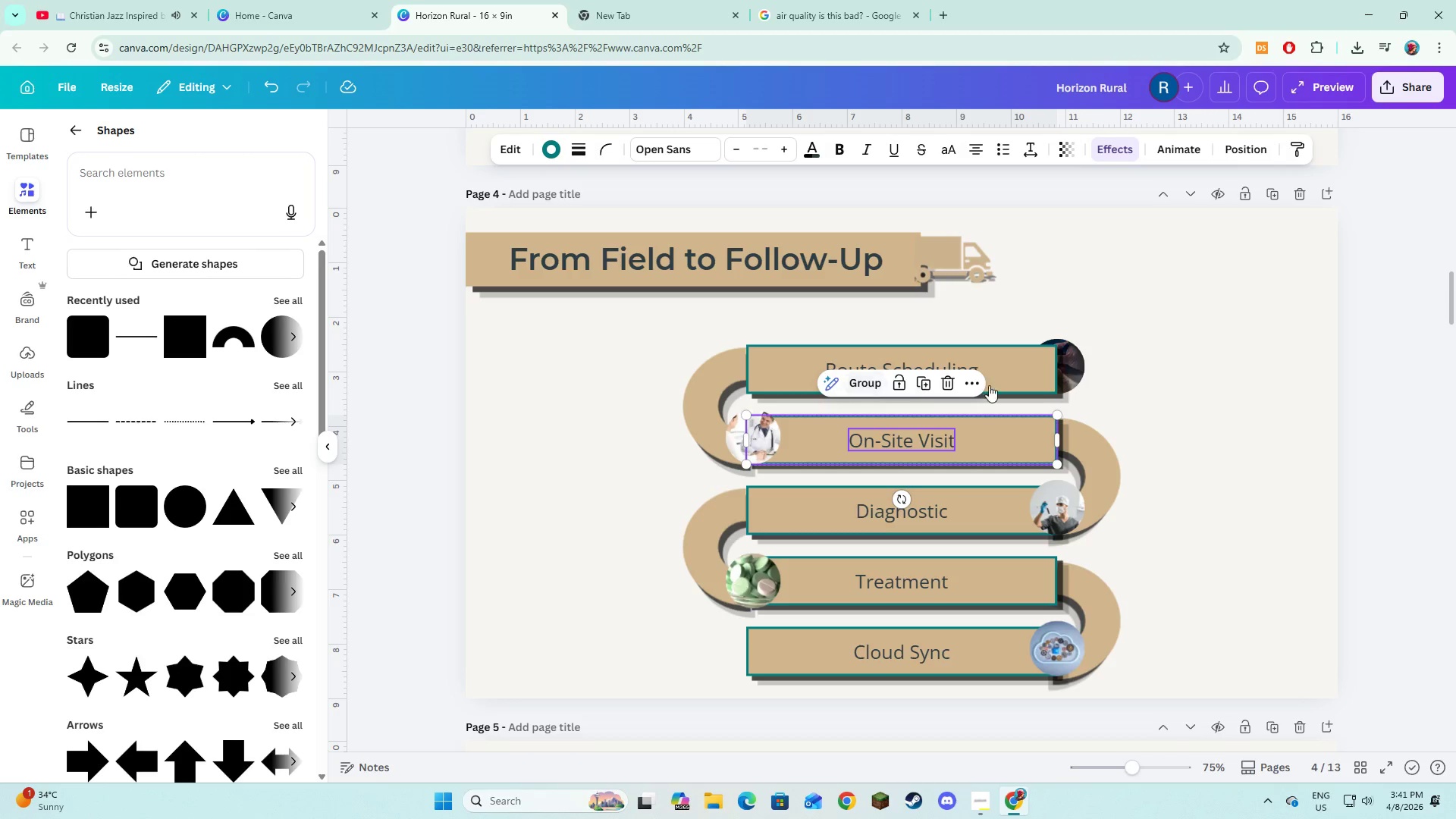 
left_click([1153, 386])
 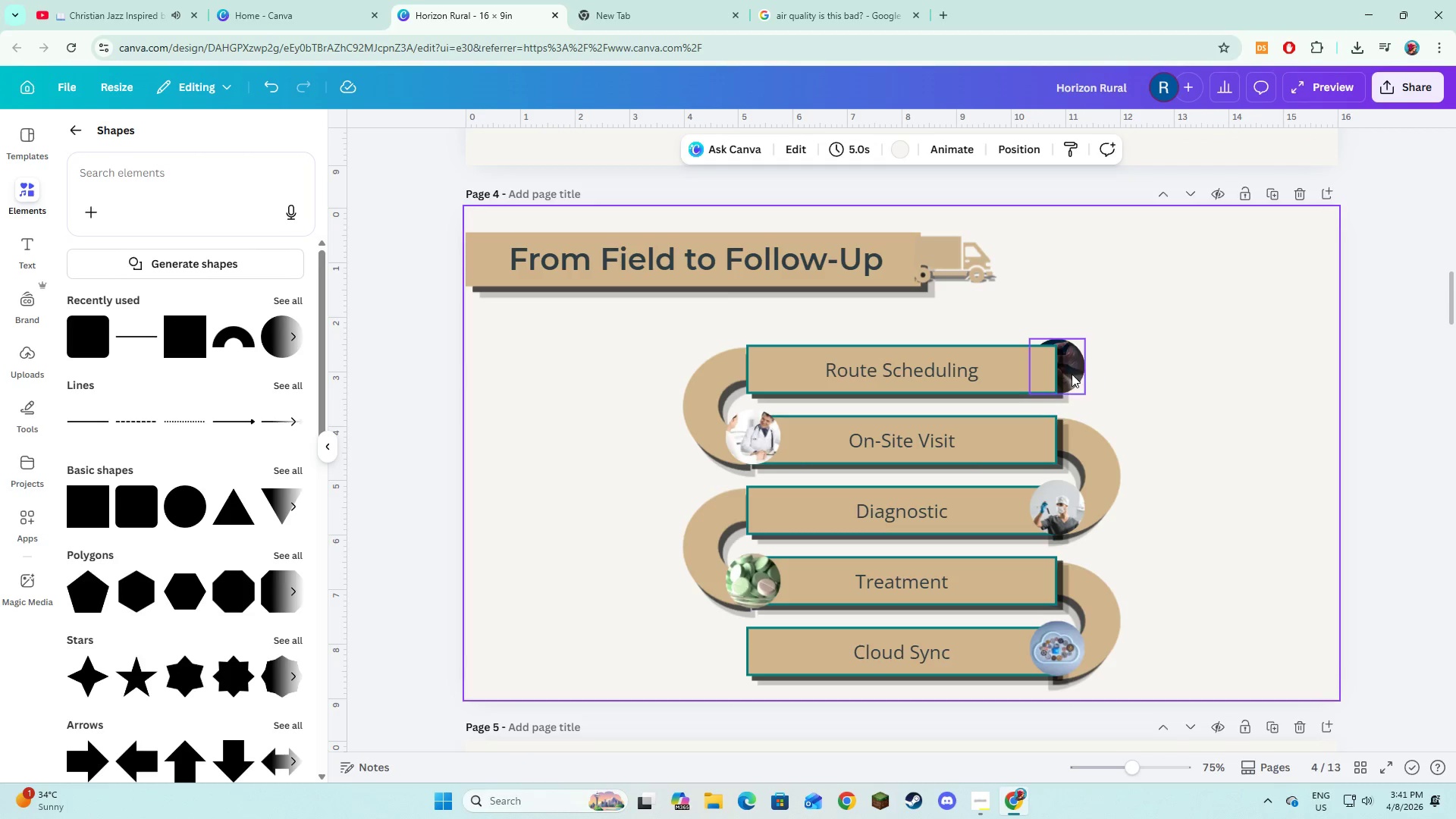 
left_click([1072, 374])
 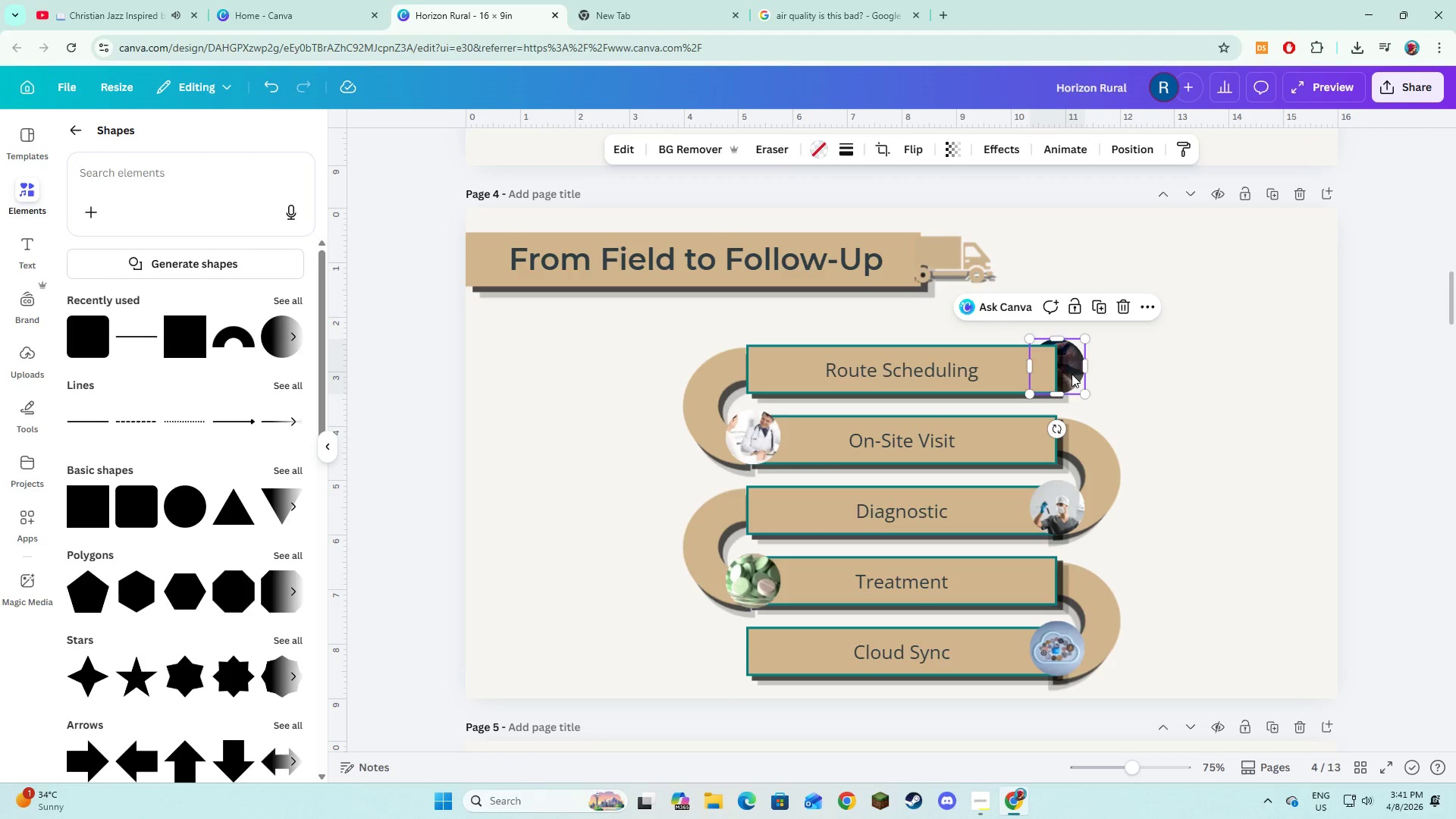 
hold_key(key=ShiftLeft, duration=1.5)
left_click_drag(start_coordinate=[982, 378], to_coordinate=[981, 383])
 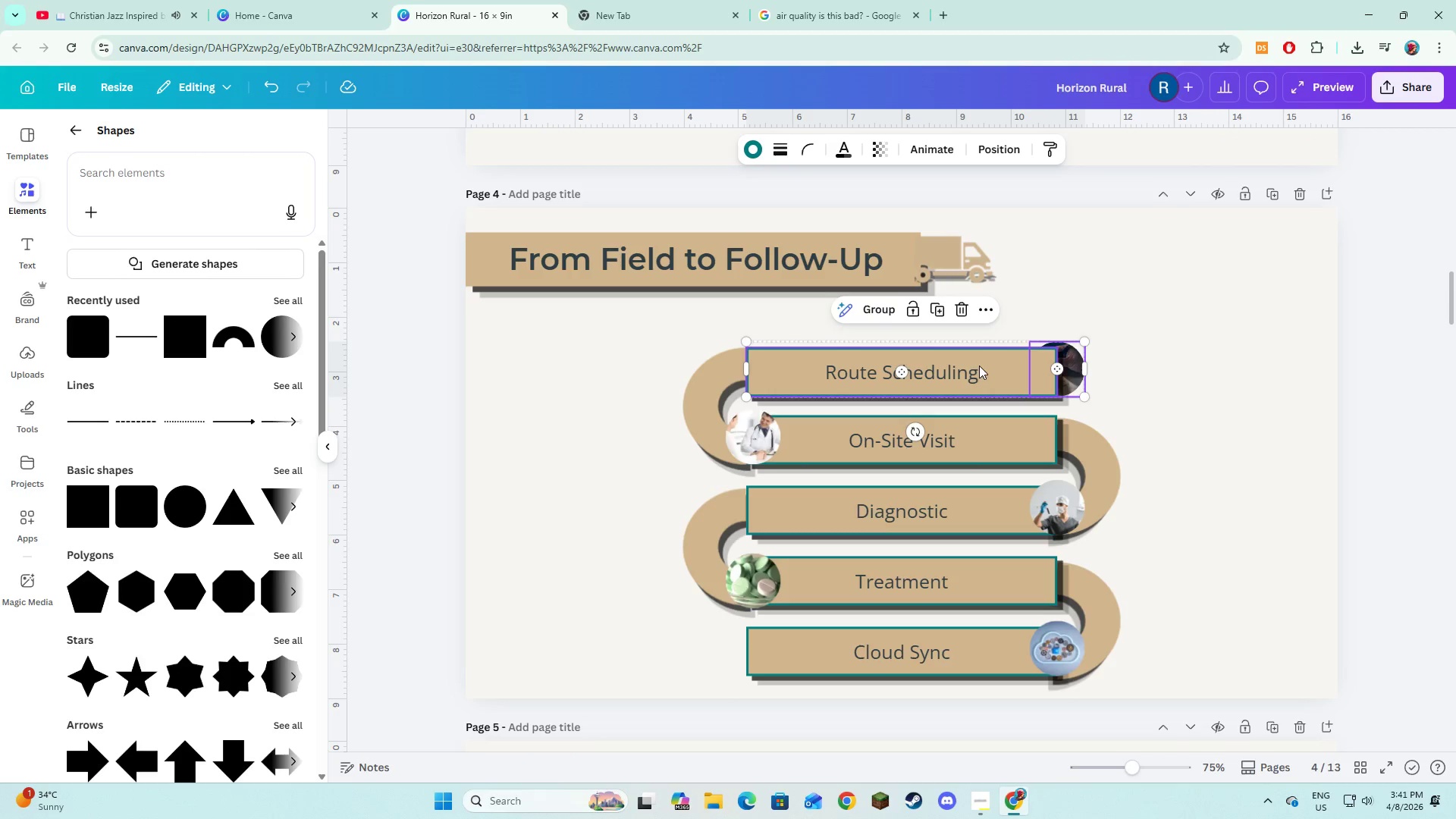 
hold_key(key=ShiftLeft, duration=0.34)
 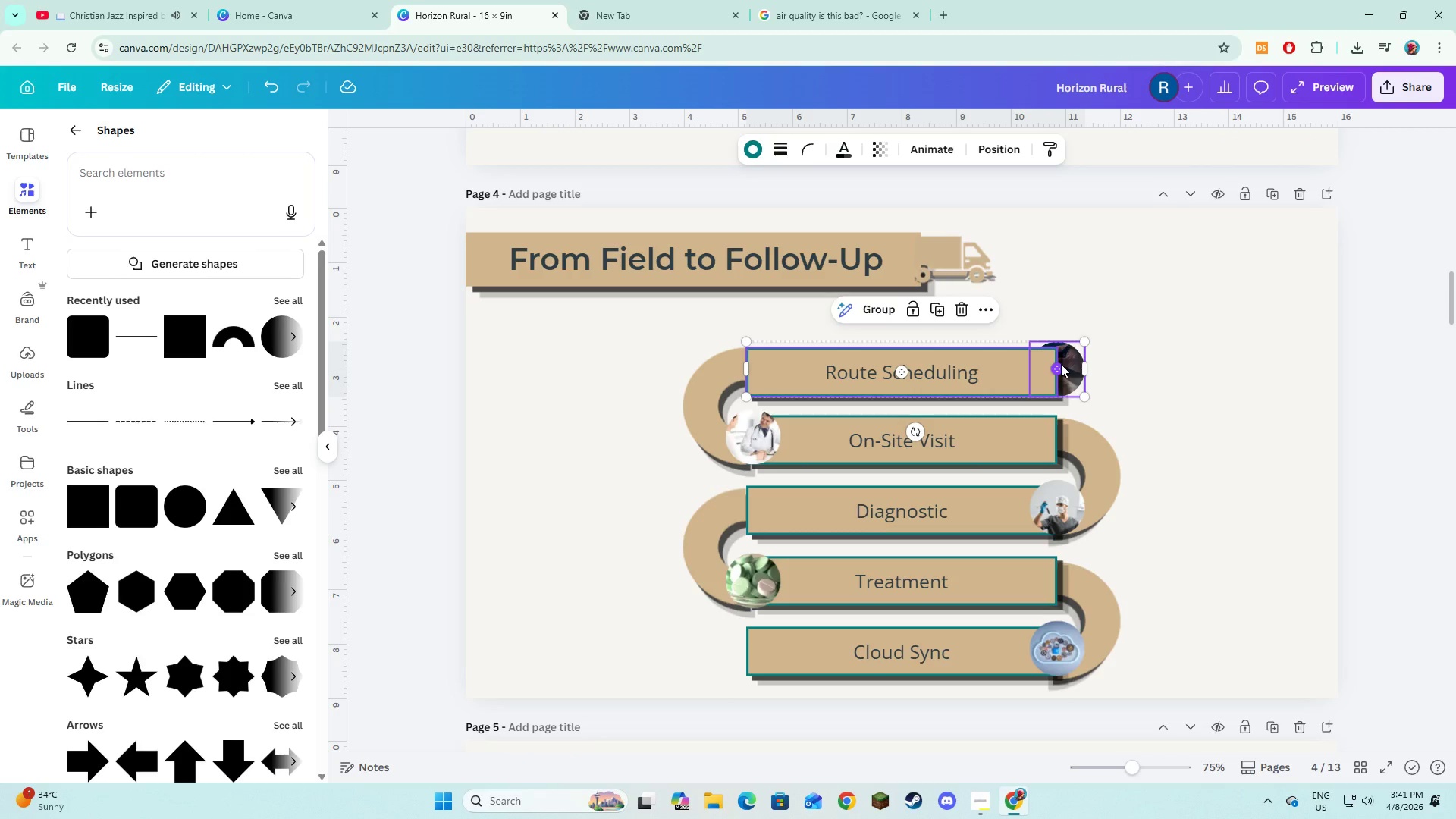 
key(Control+Z)
 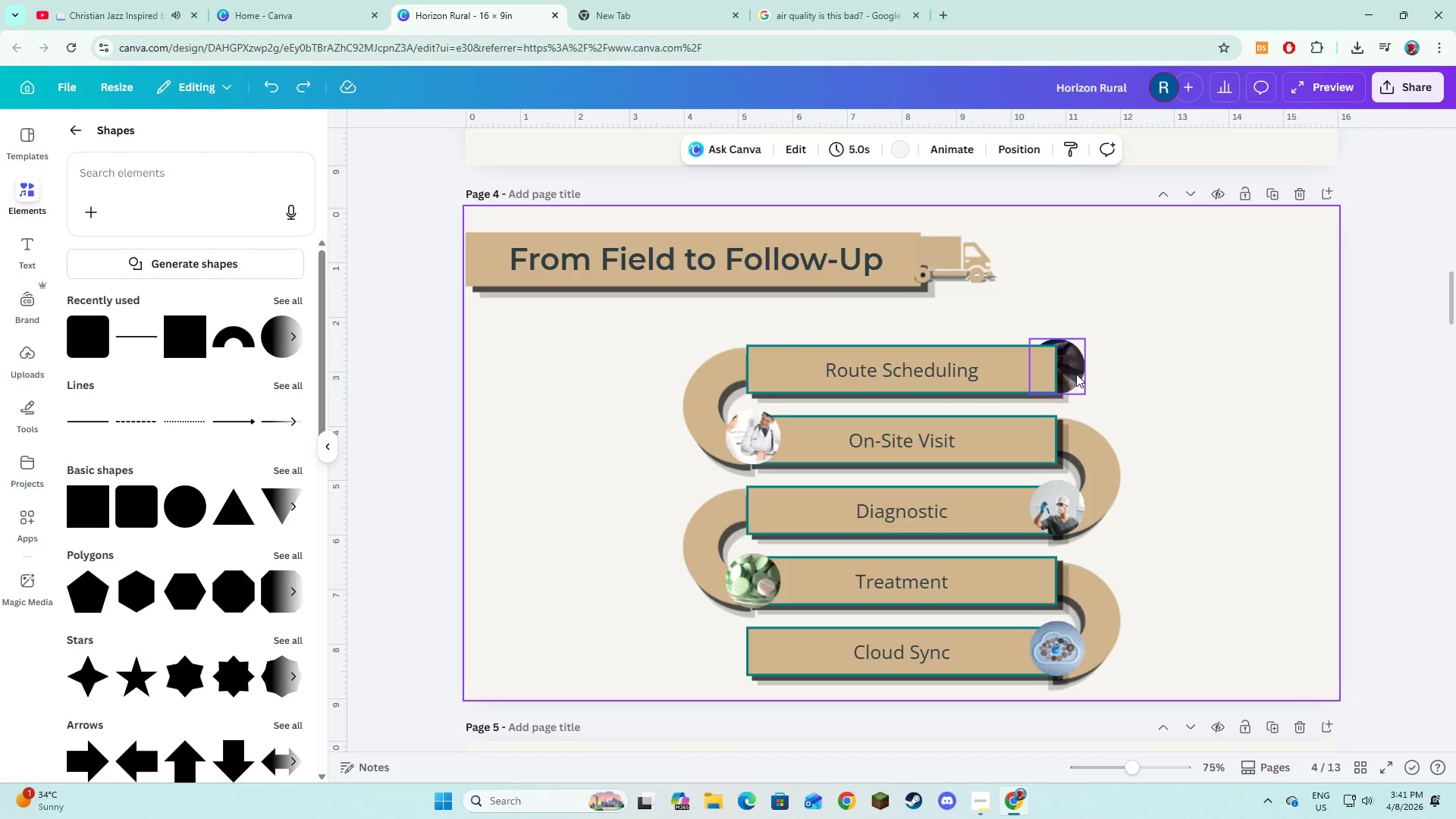 
double_click([1075, 374])
 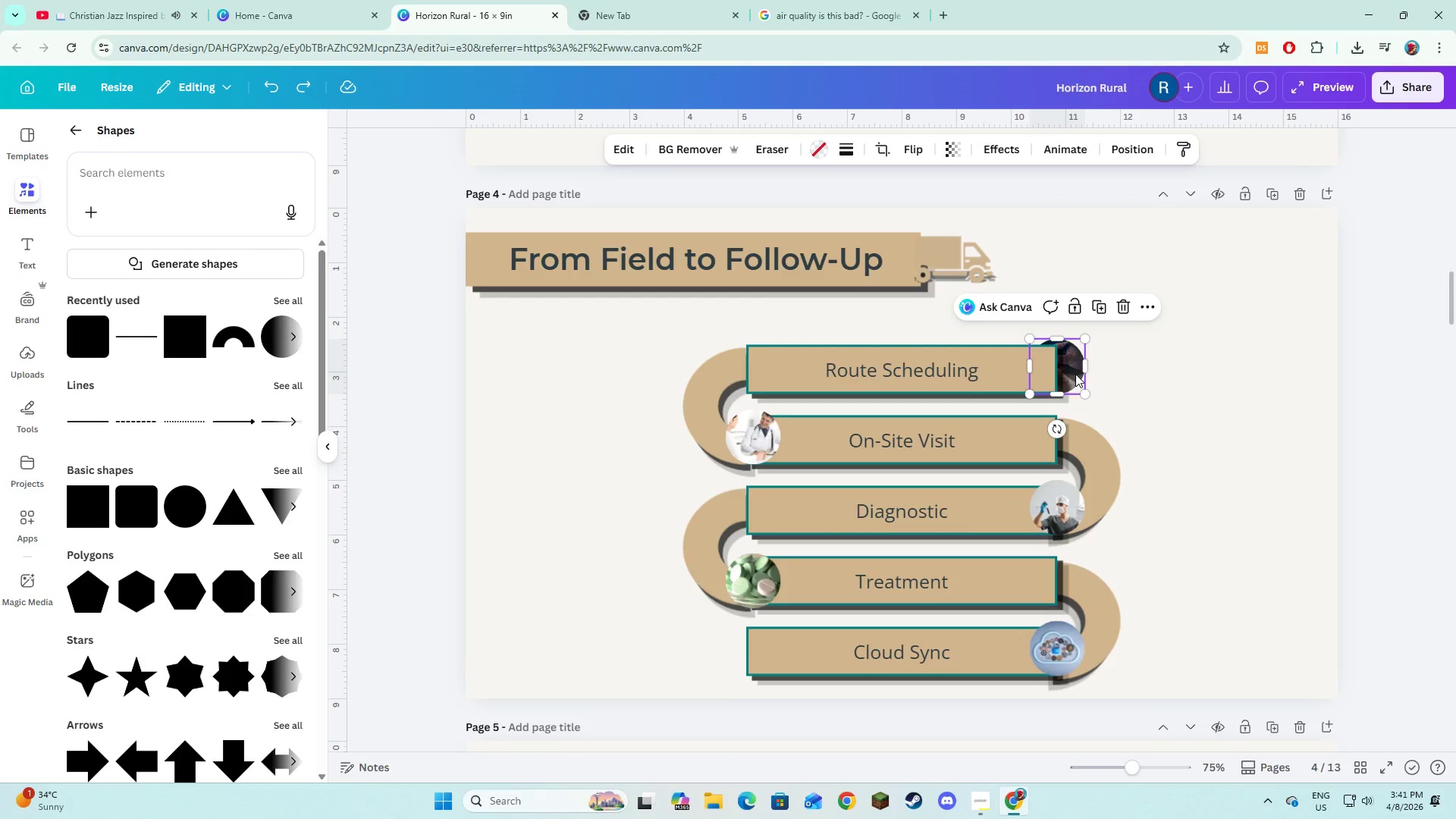 
right_click([1075, 374])
 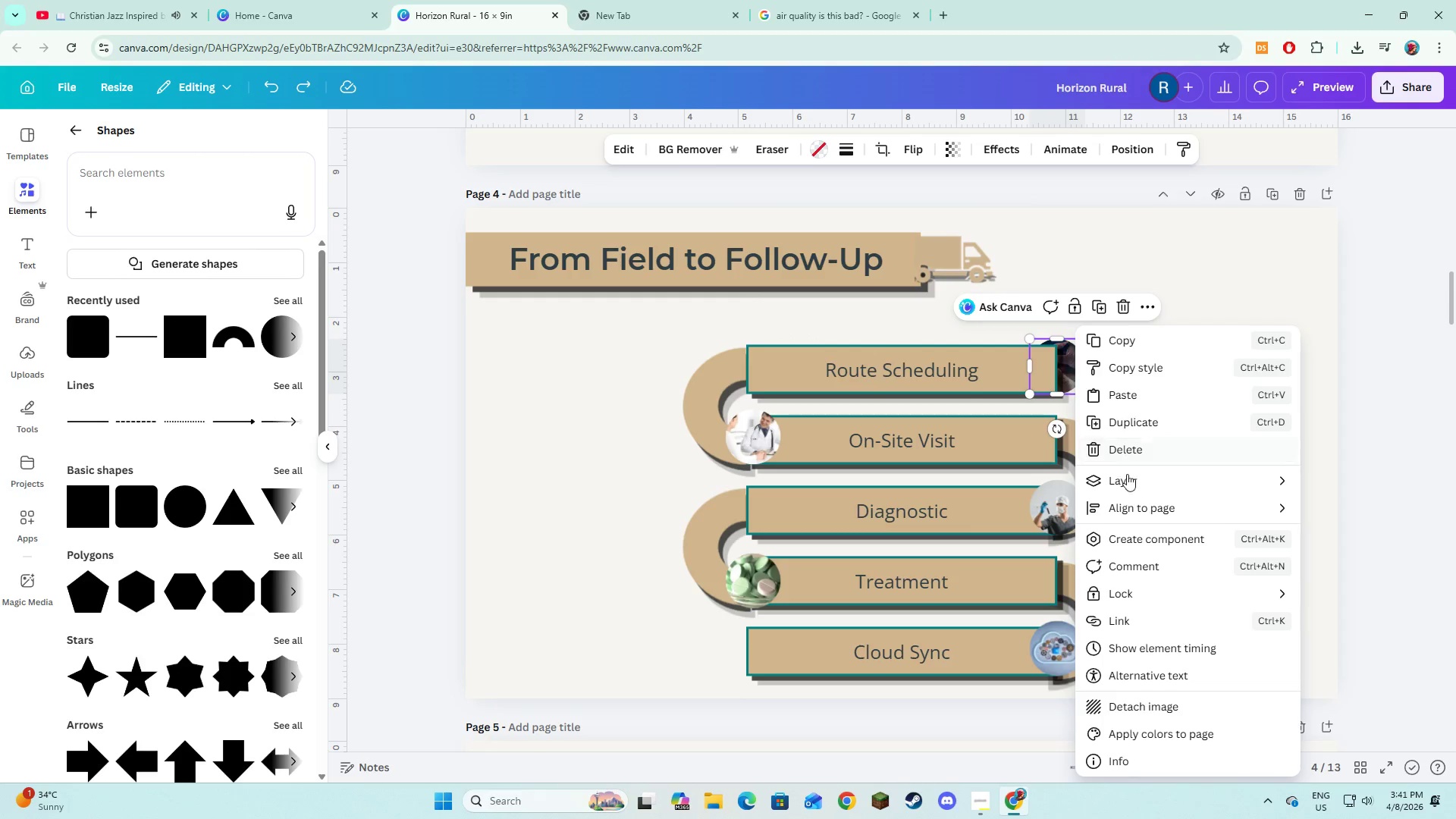 
left_click([1127, 482])
 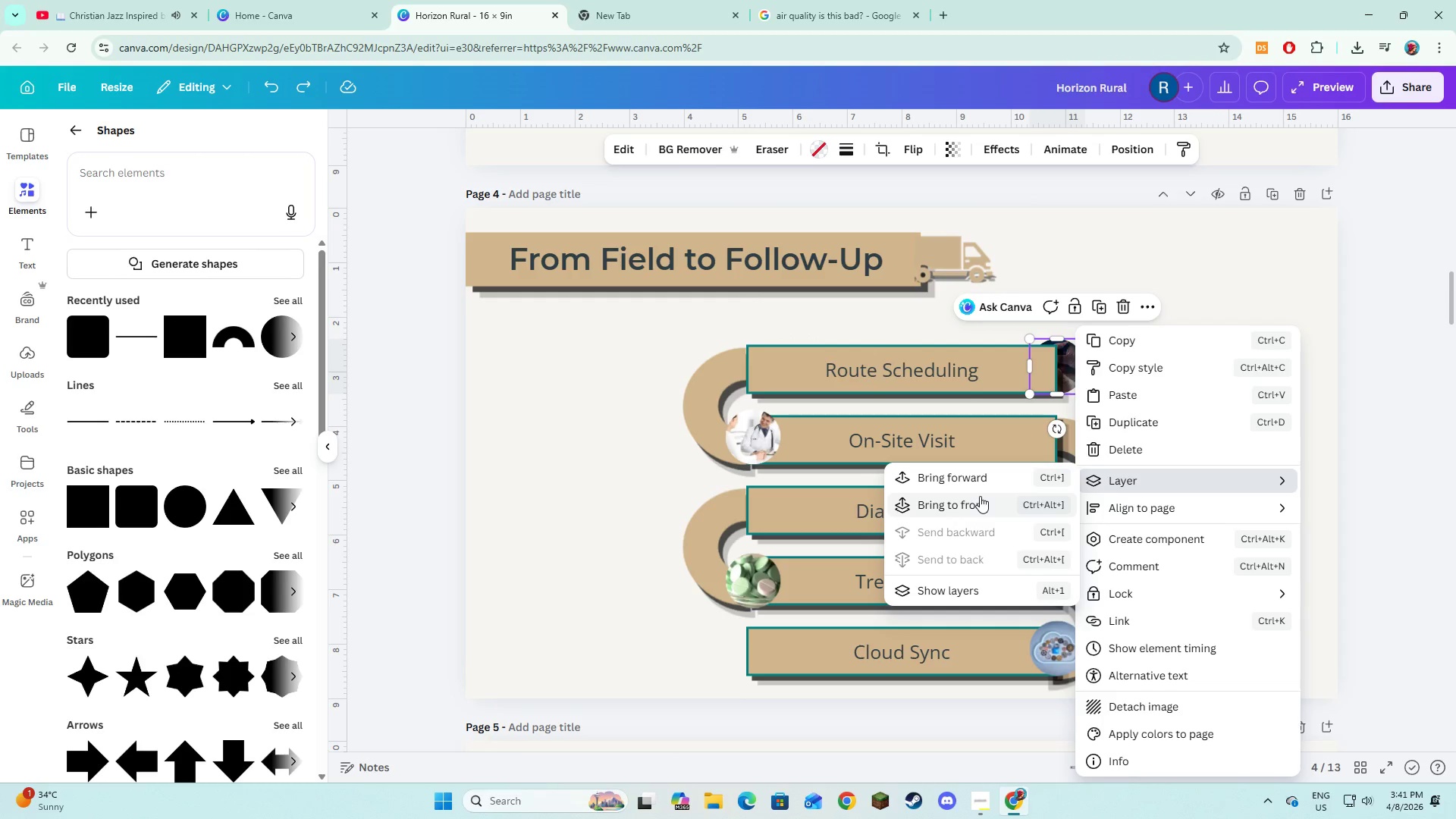 
double_click([1125, 372])
 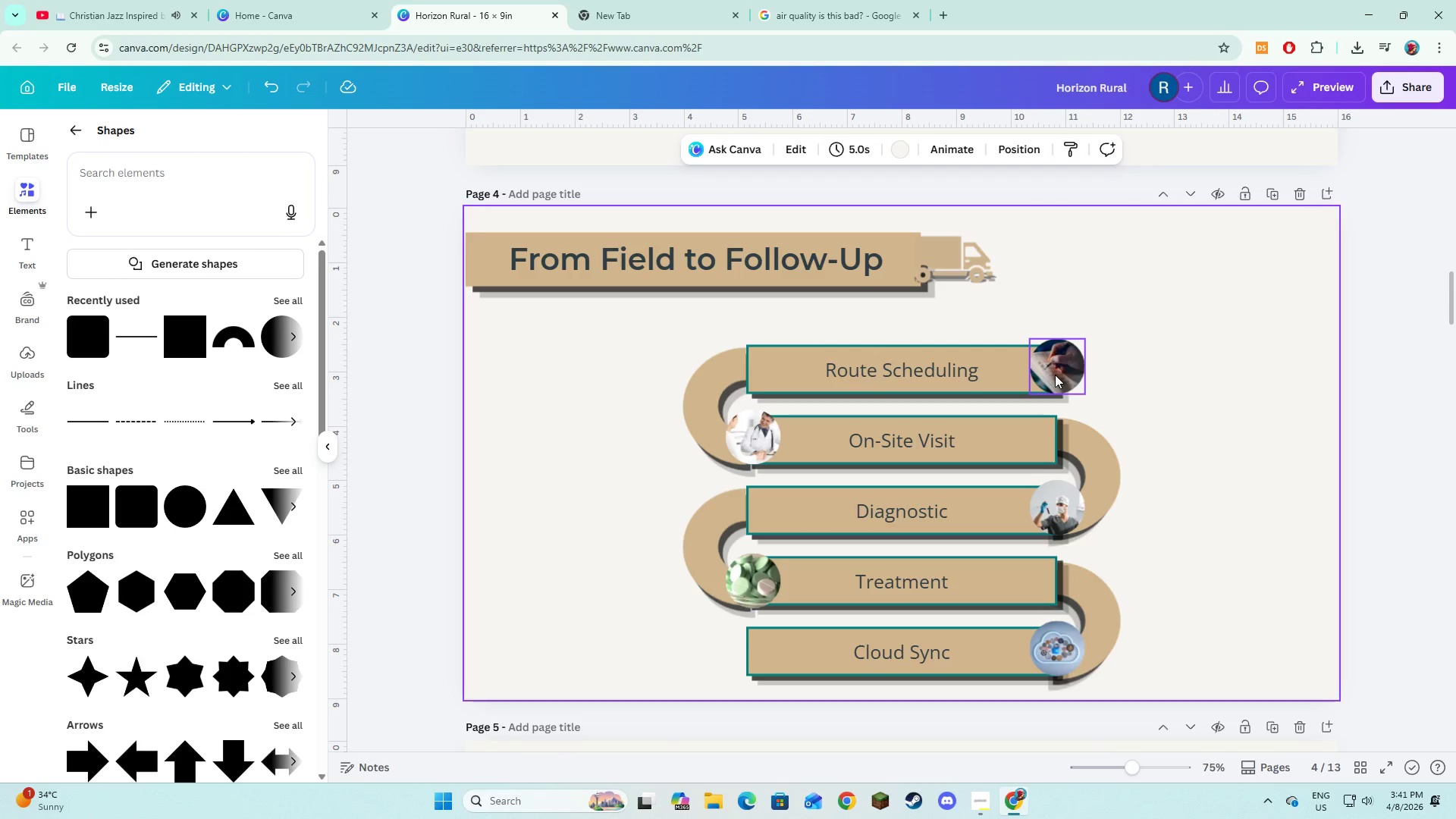 
left_click([1055, 375])
 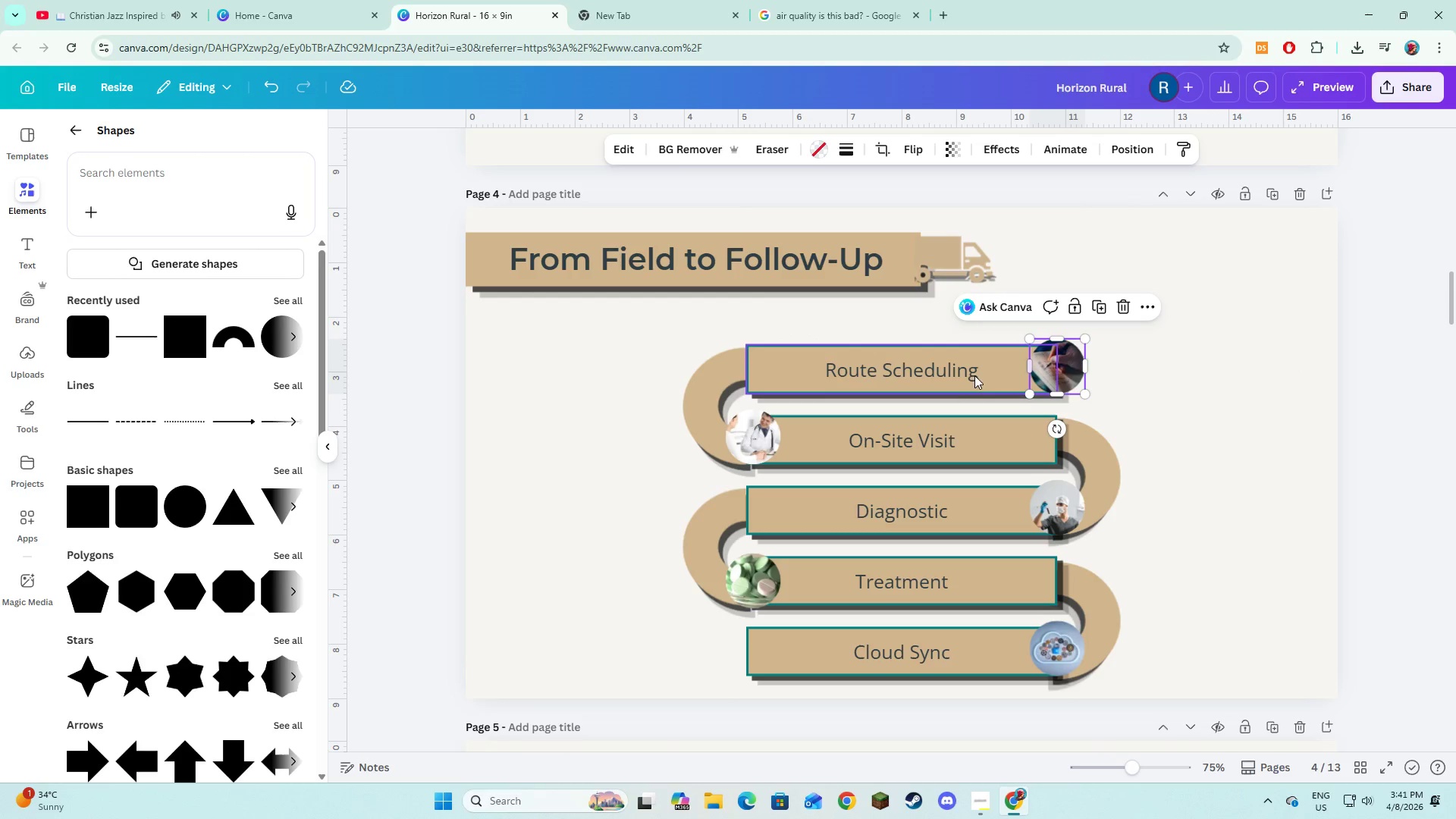 
hold_key(key=ShiftLeft, duration=0.61)
left_click([964, 375])
 